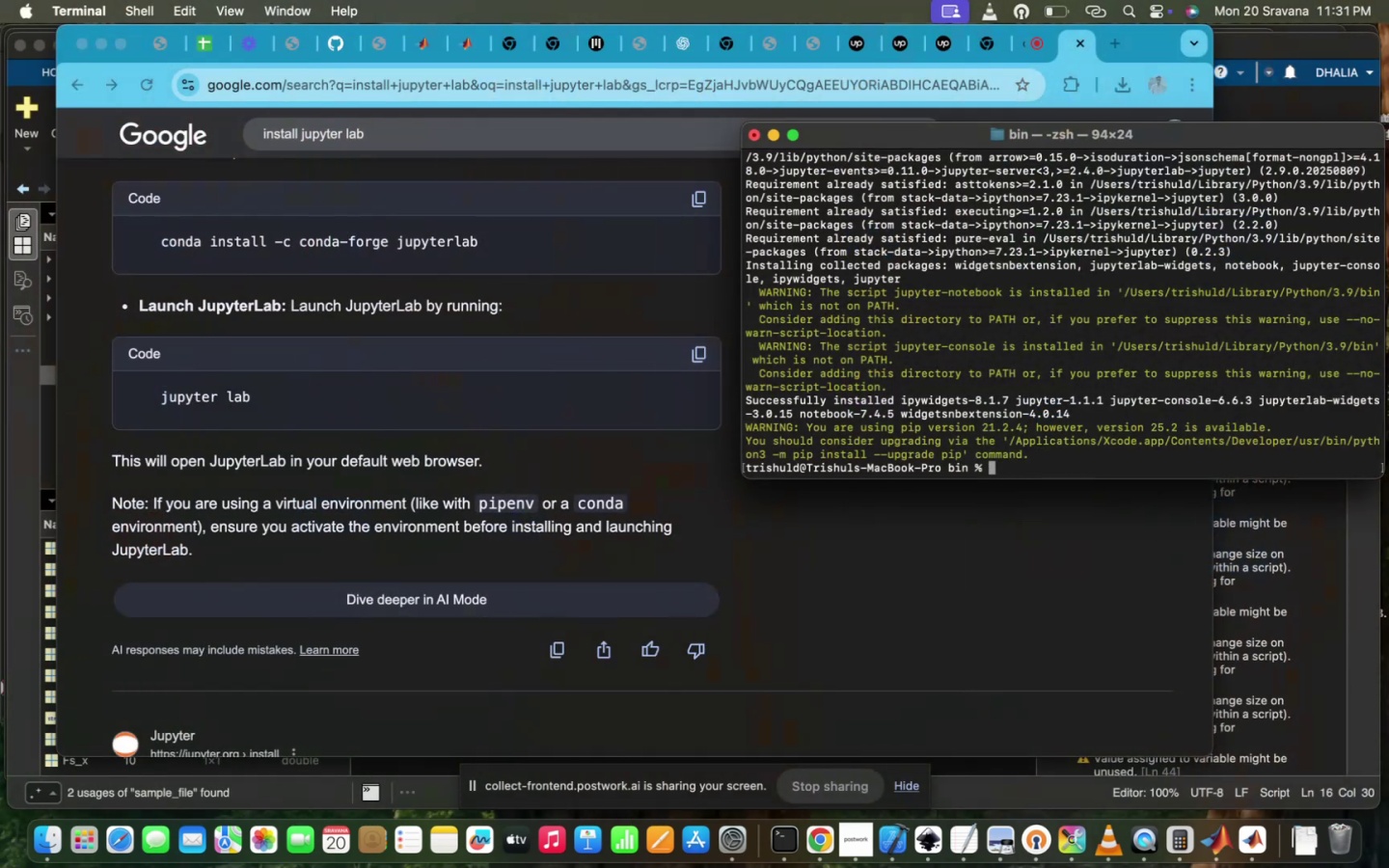 
key(Enter)
 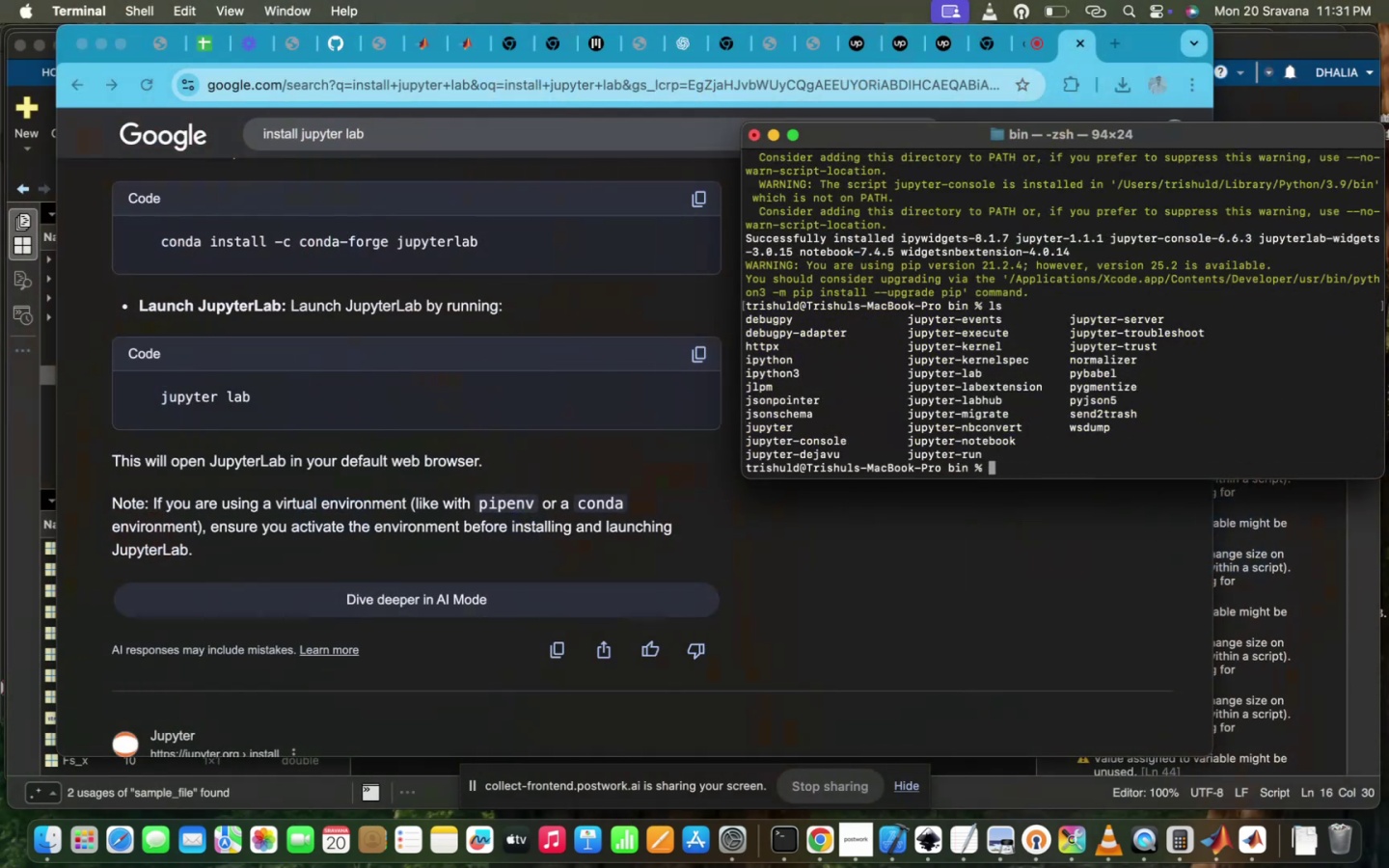 
type(ju)
key(Tab)
type(p)
key(Backspace)
key(Backspace)
key(Backspace)
type(cd ju)
key(Tab)
key(Tab)
type(-)
key(Tab)
key(Tab)
type(l)
key(Backspace)
key(Backspace)
key(Tab)
 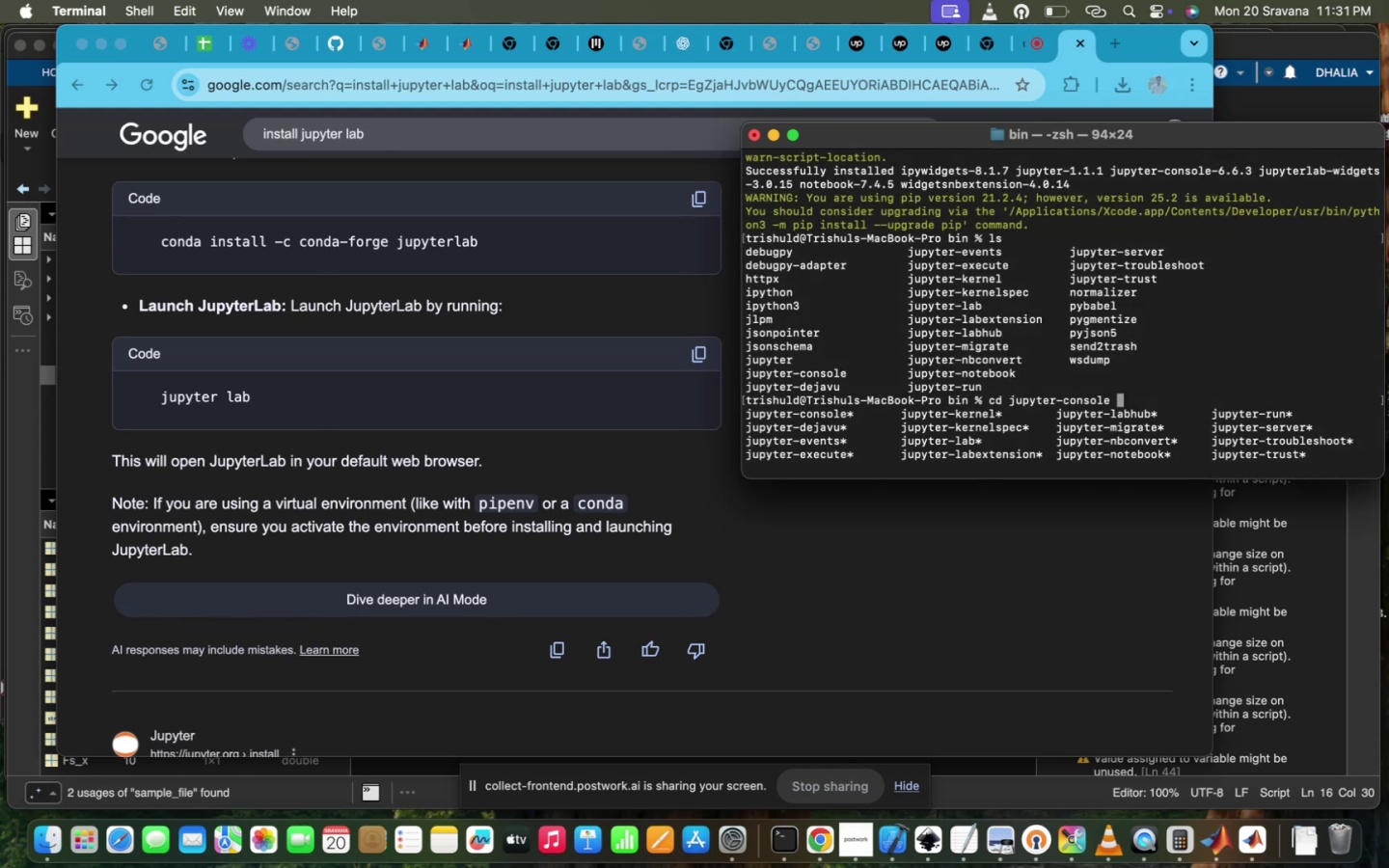 
key(Enter)
 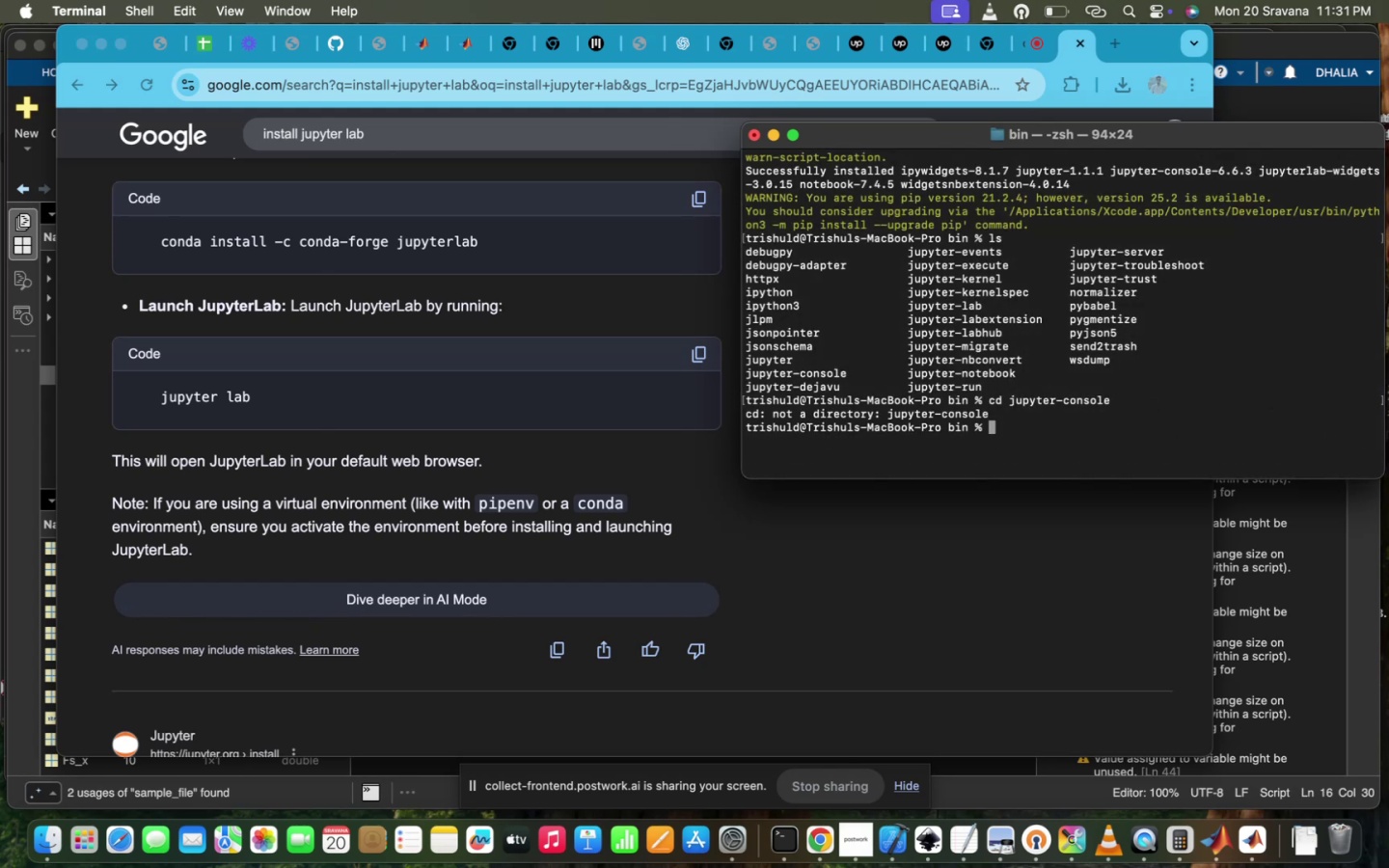 
type(ls)
 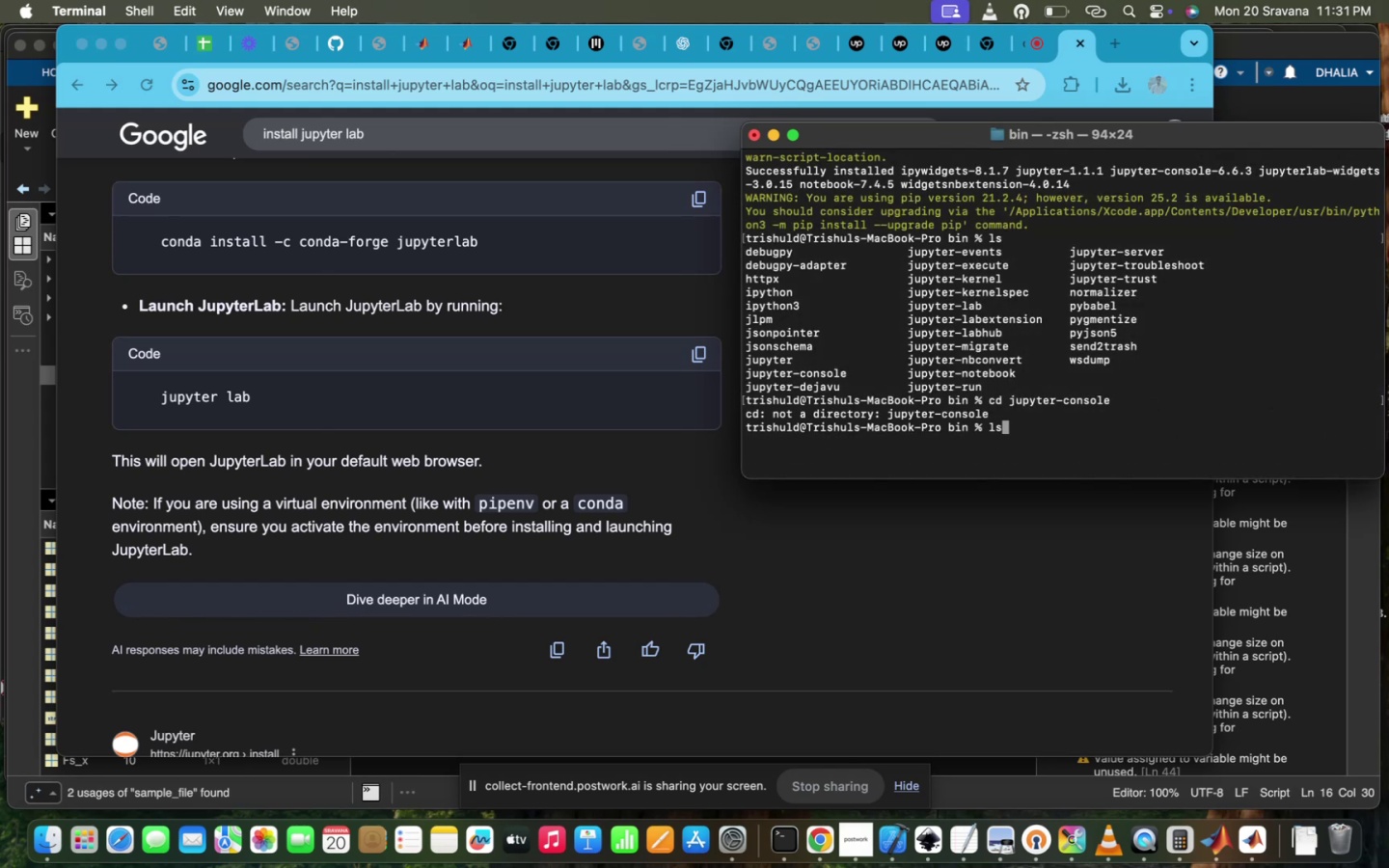 
key(Enter)
 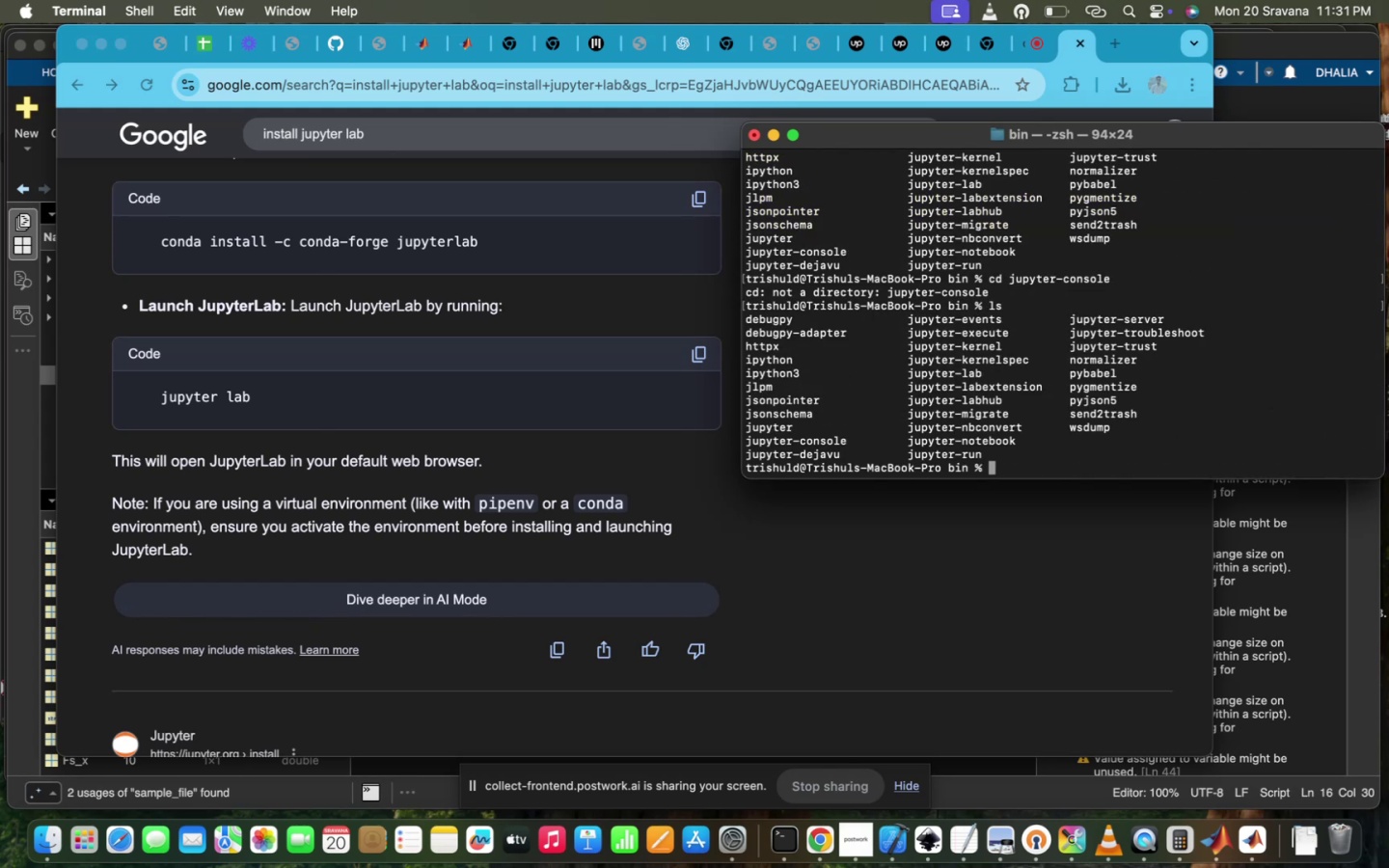 
key(C)
 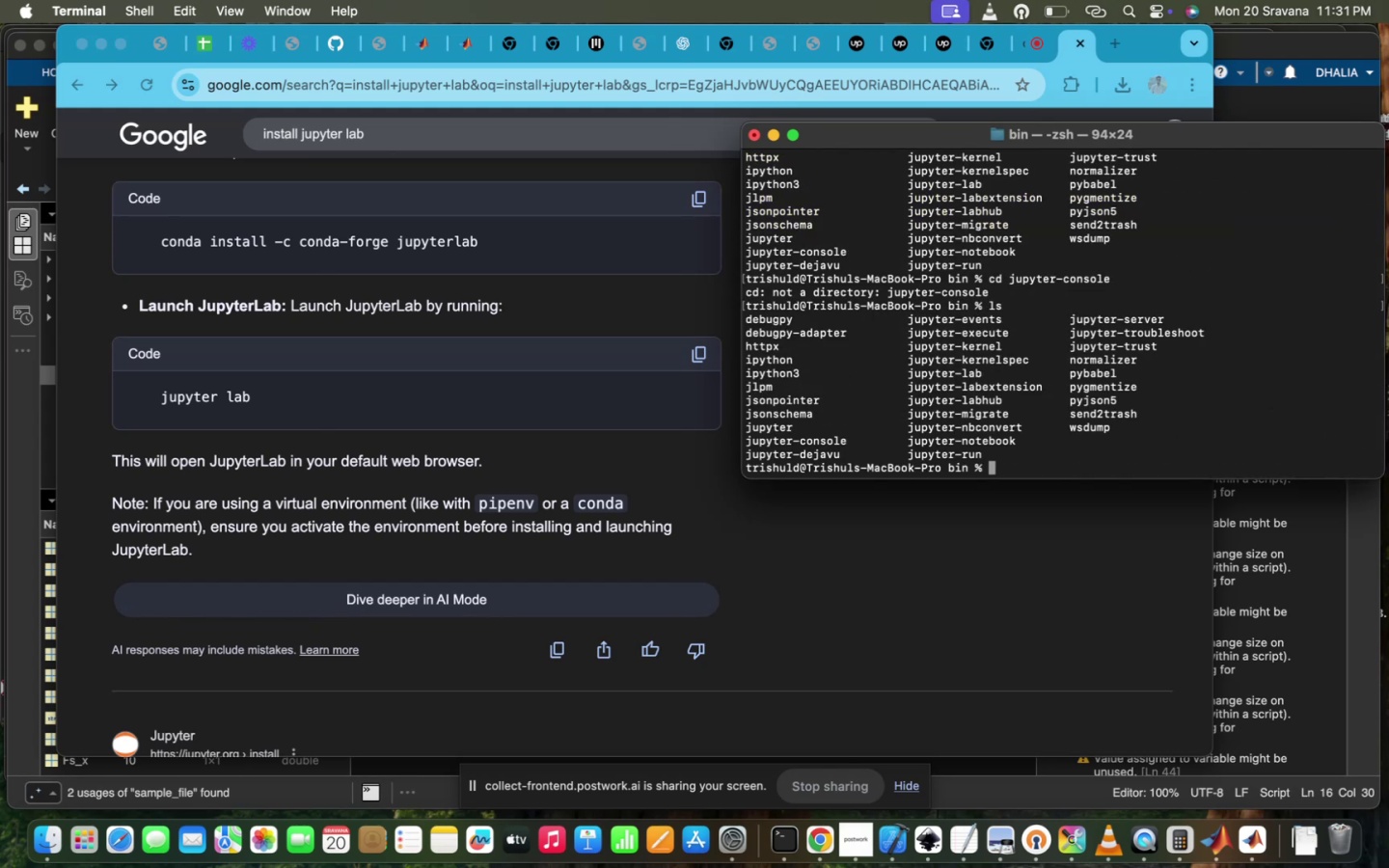 
key(Tab)
 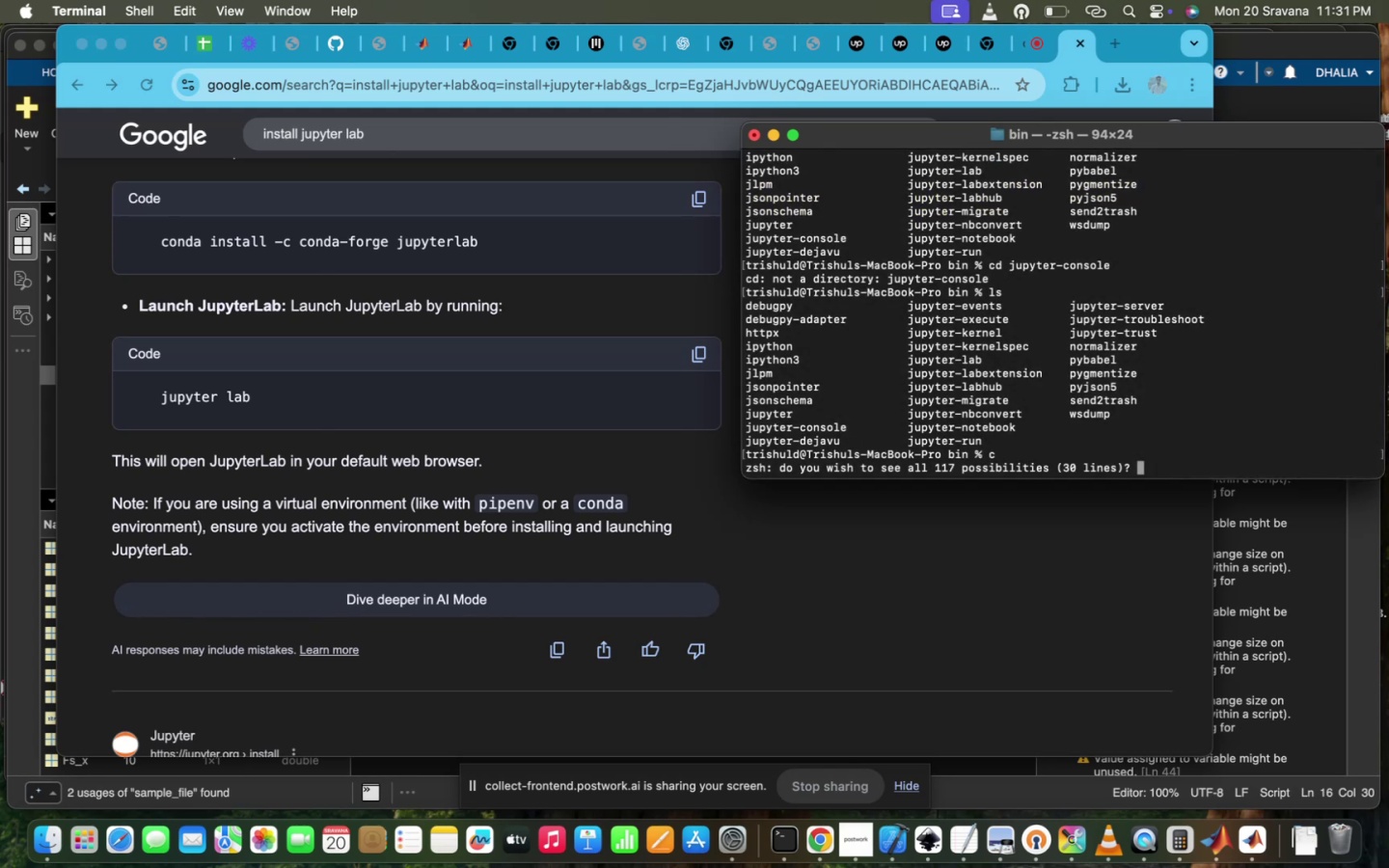 
key(Backspace)
 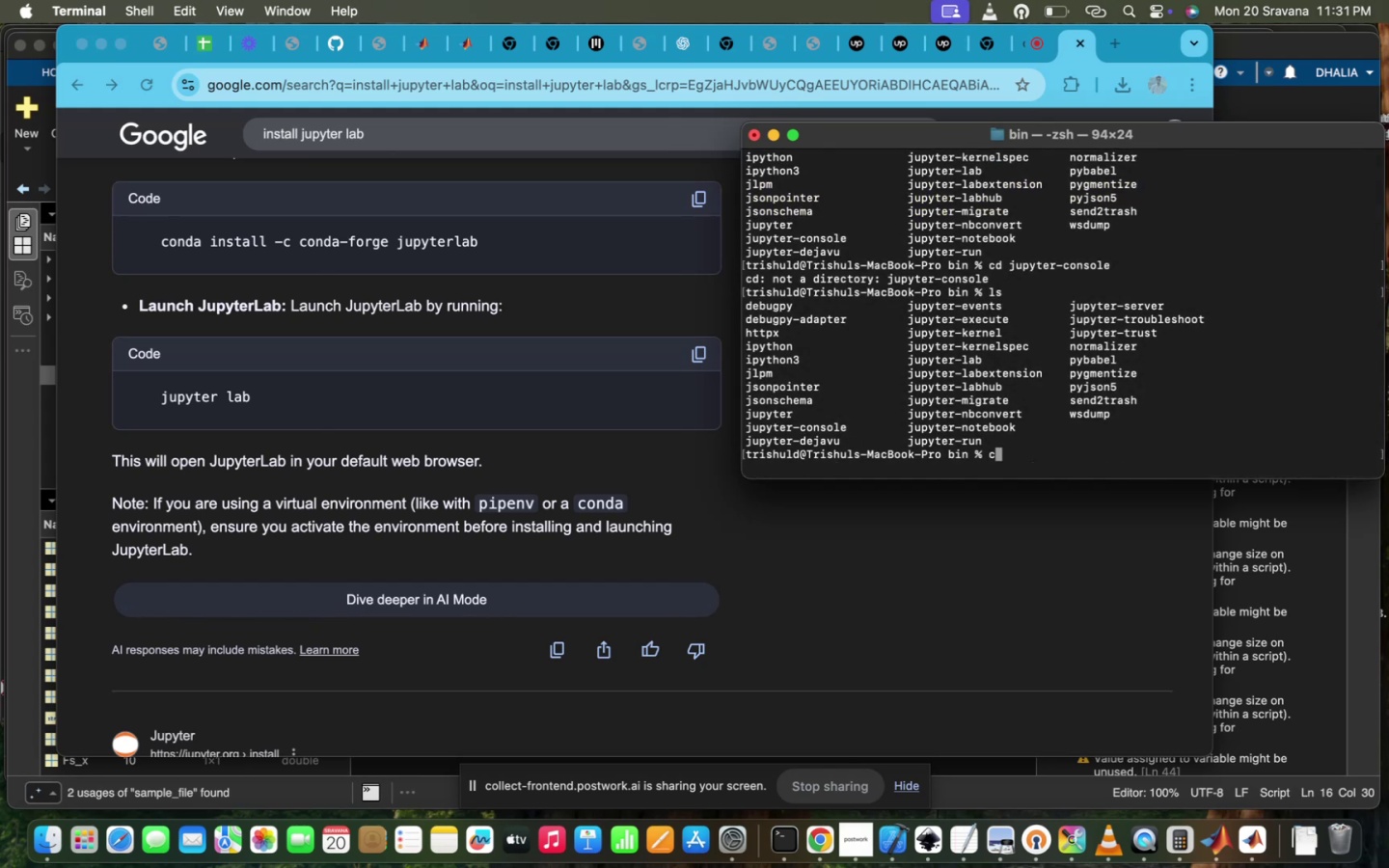 
key(D)
 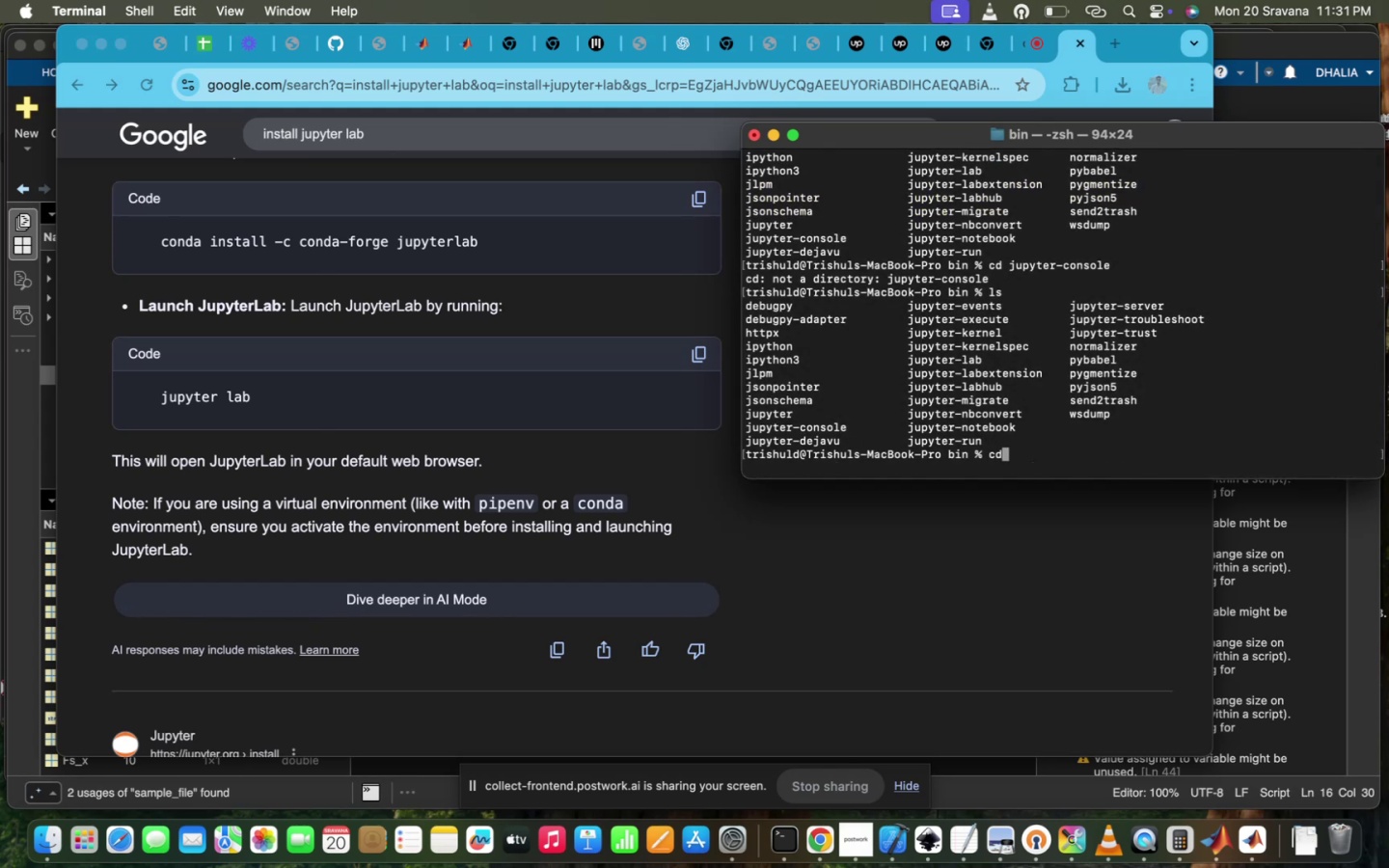 
key(Space)
 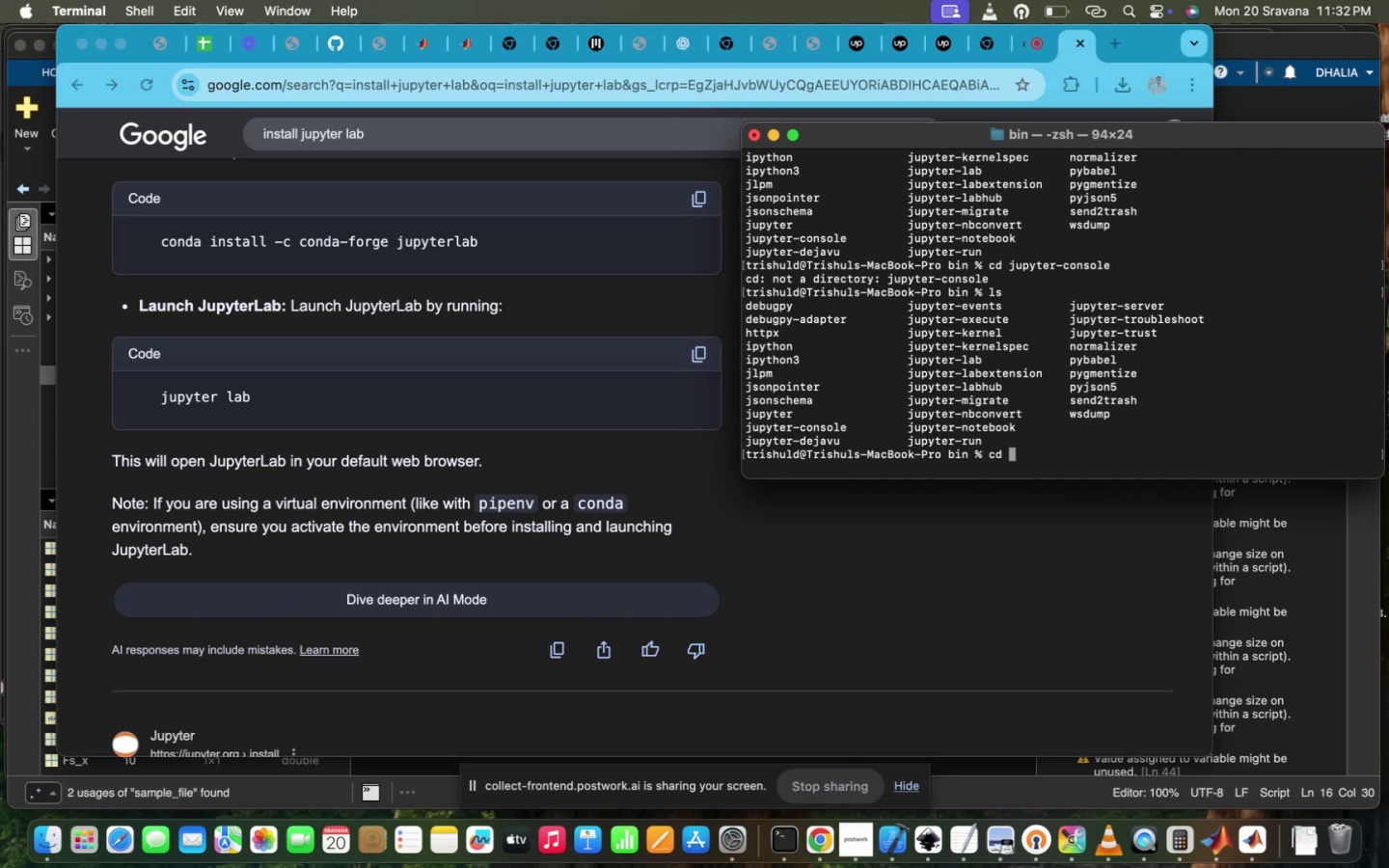 
wait(7.32)
 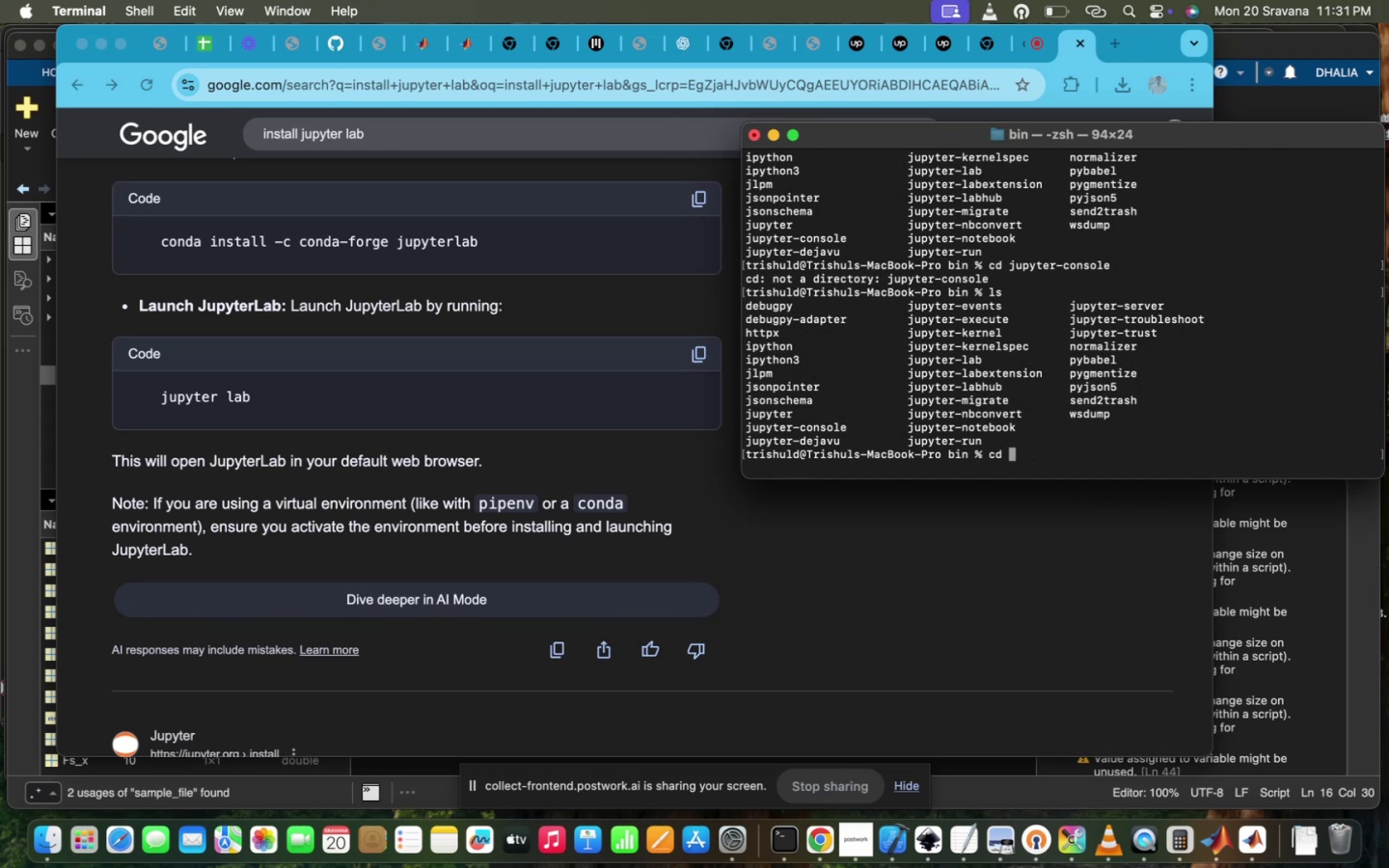 
type(ju-l)
key(Tab)
 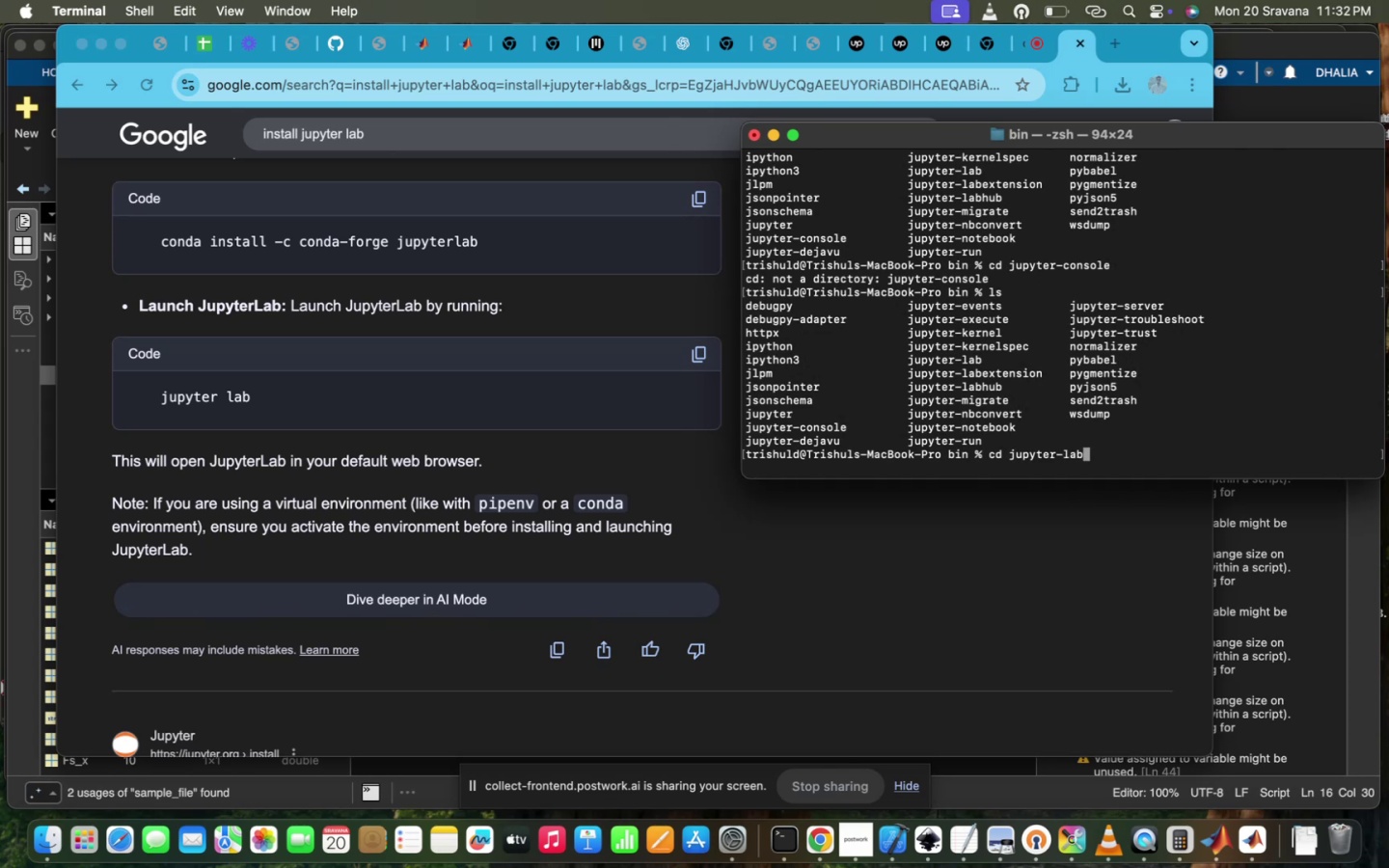 
key(Enter)
 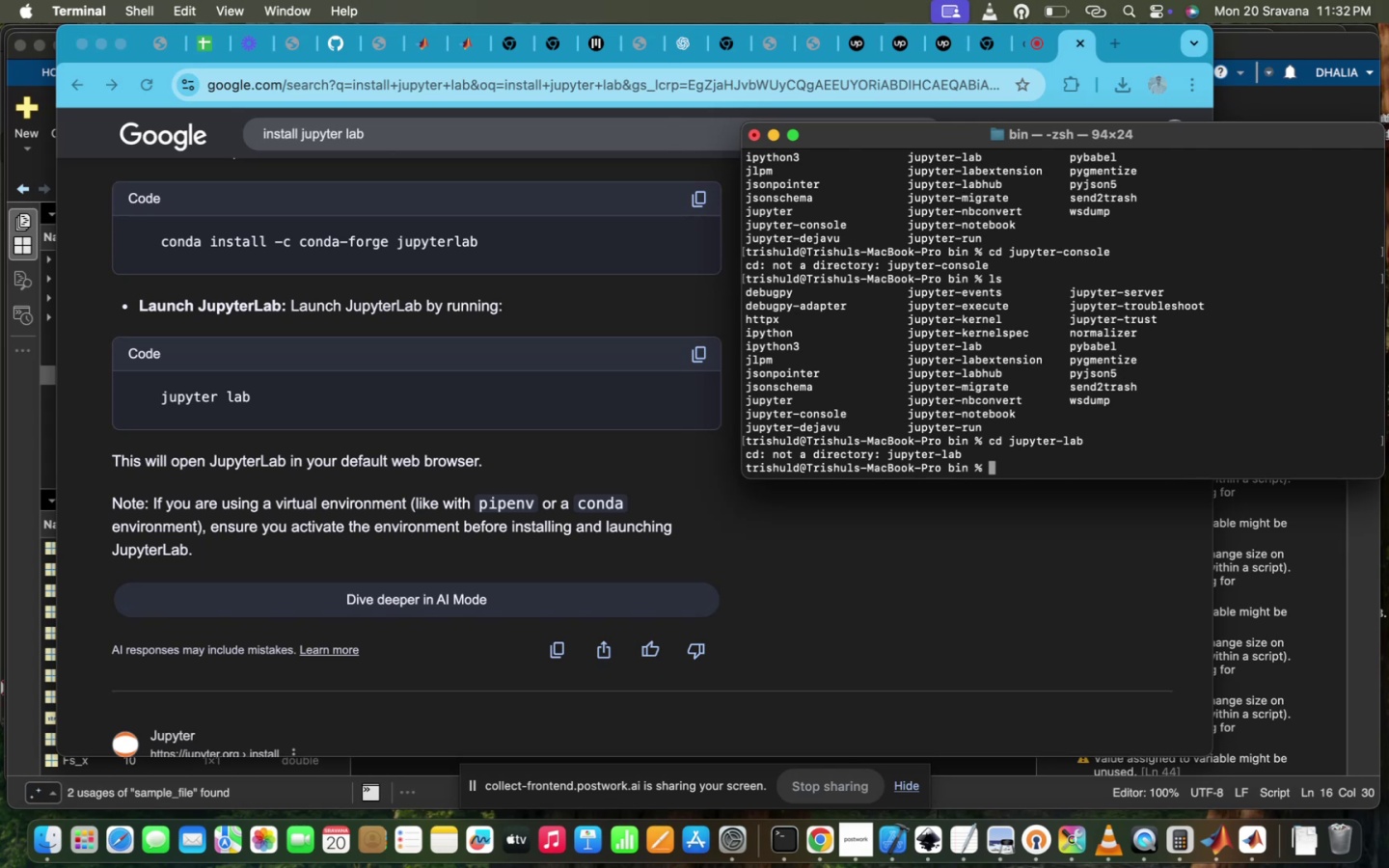 
type(jup)
key(Tab)
type(u)
key(Backspace)
key(Backspace)
key(Backspace)
key(Backspace)
type(vi ju)
key(Tab)
type(-l)
key(Tab)
 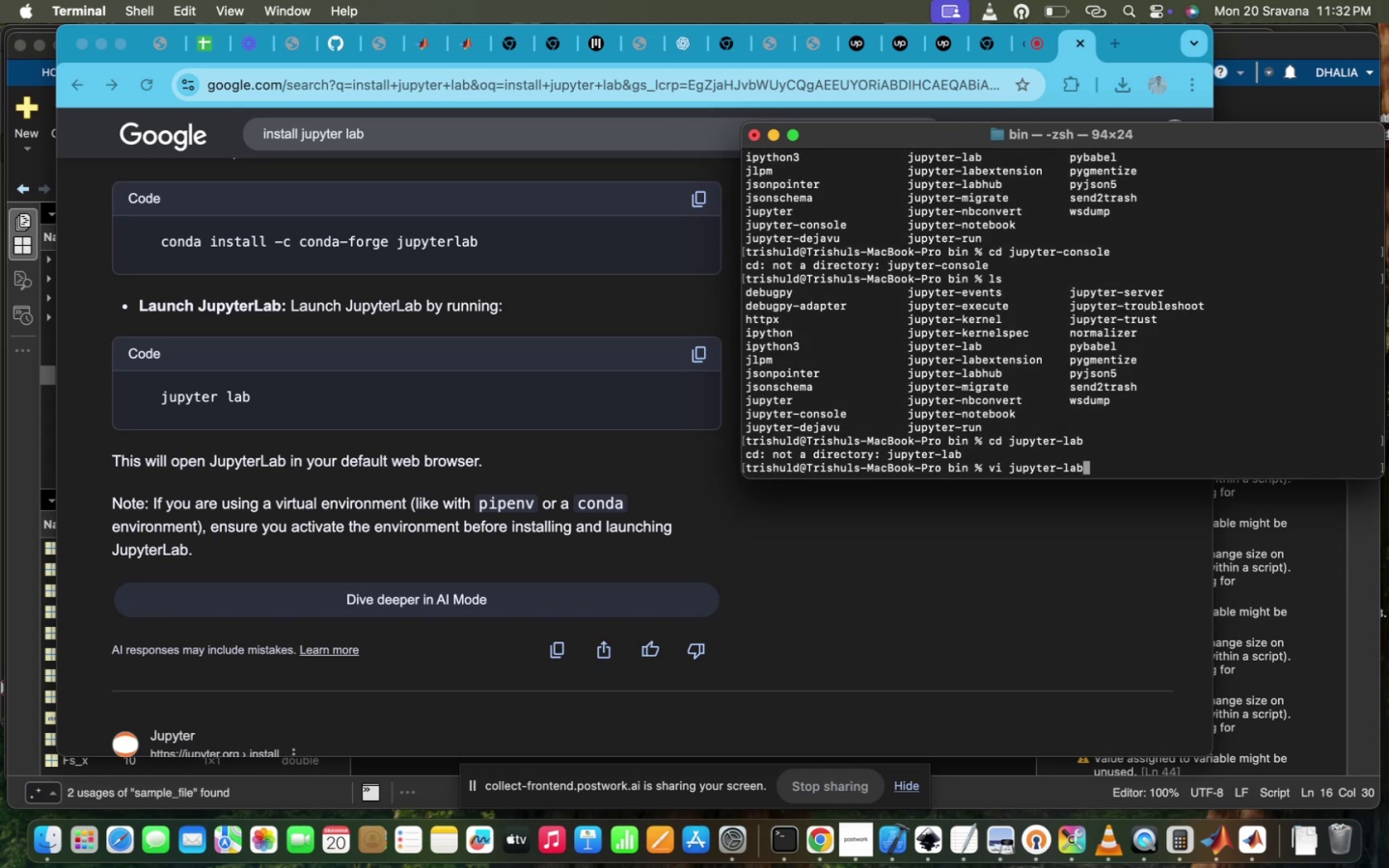 
key(Enter)
 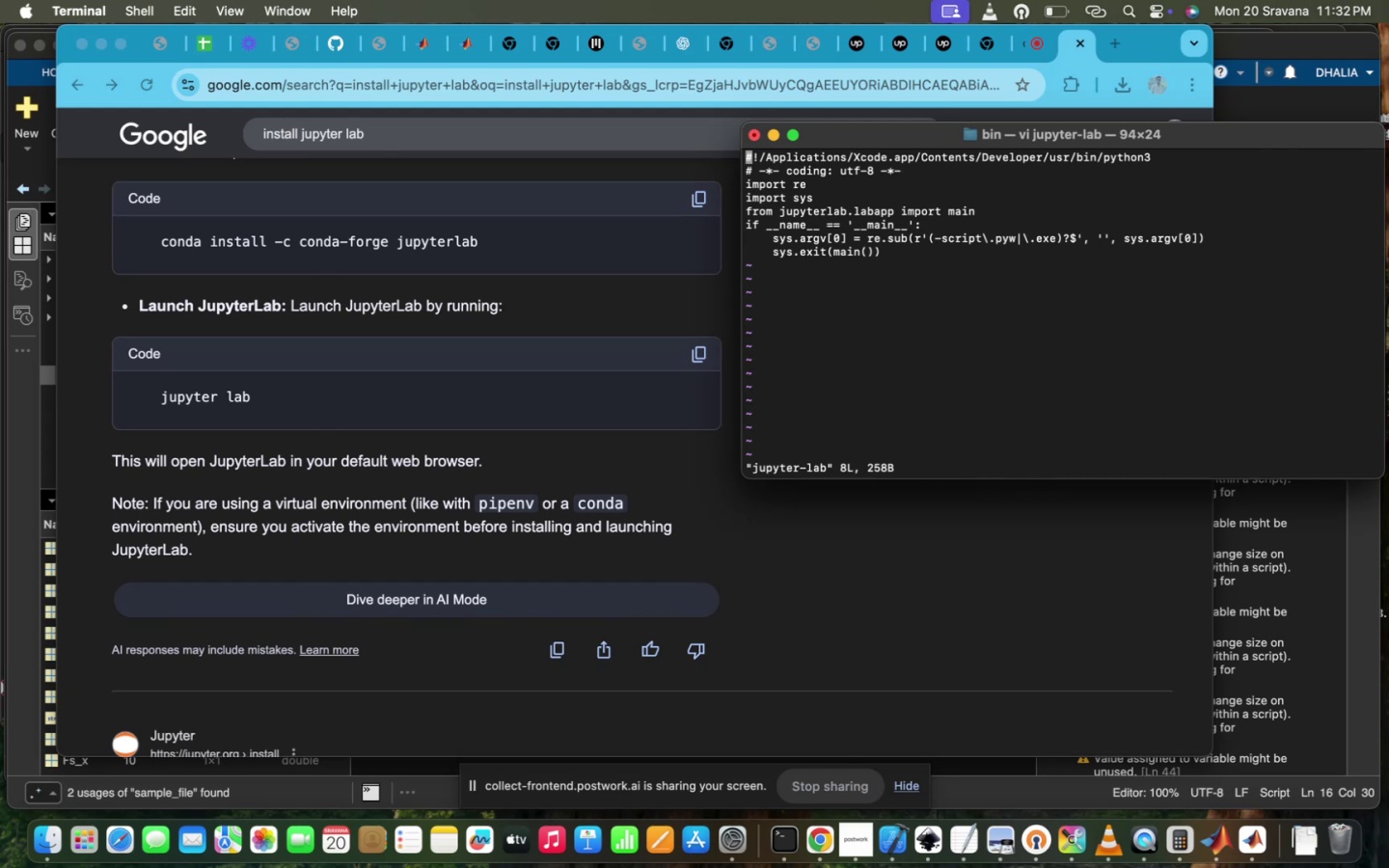 
wait(11.34)
 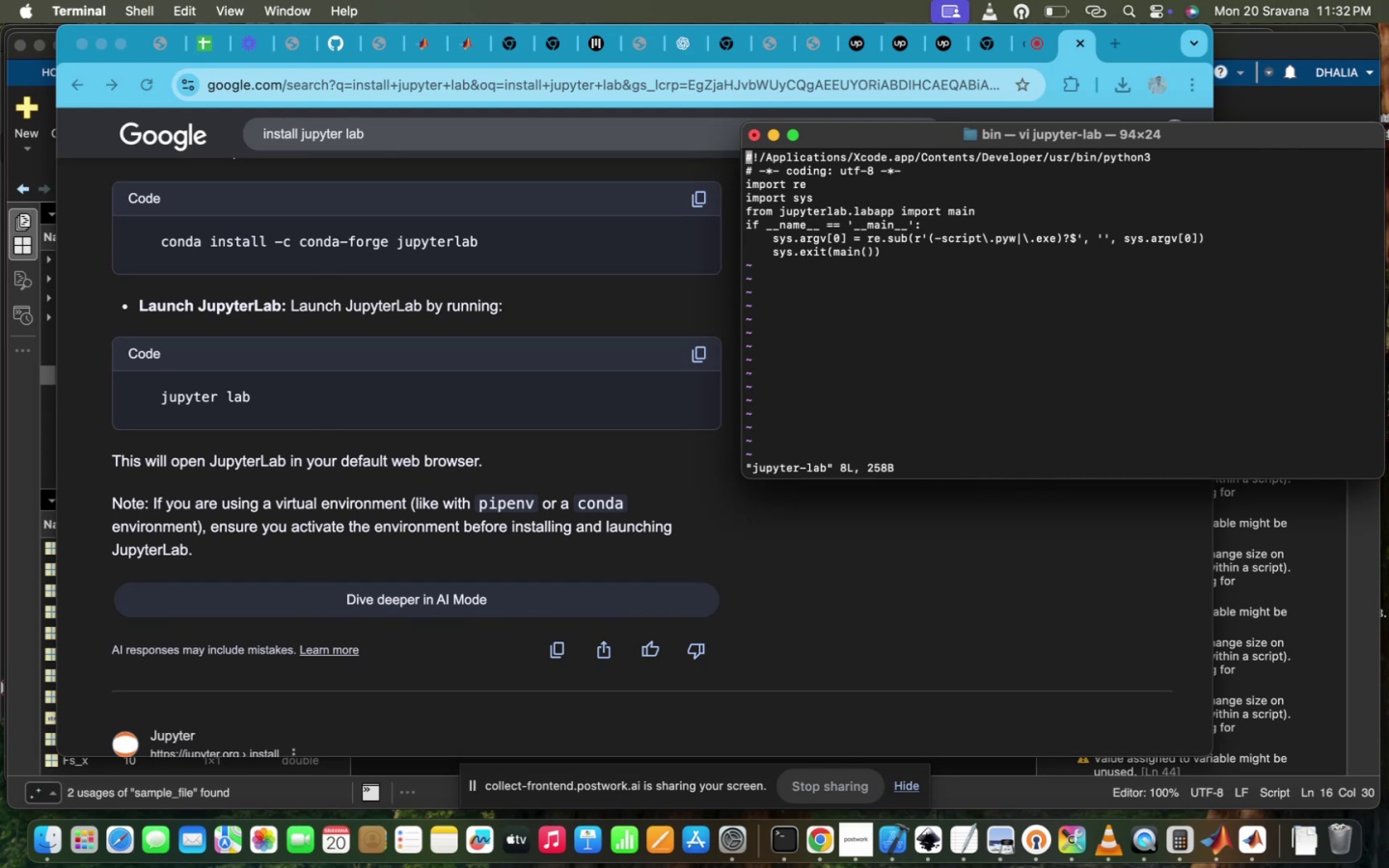 
key(Control+ControlLeft)
 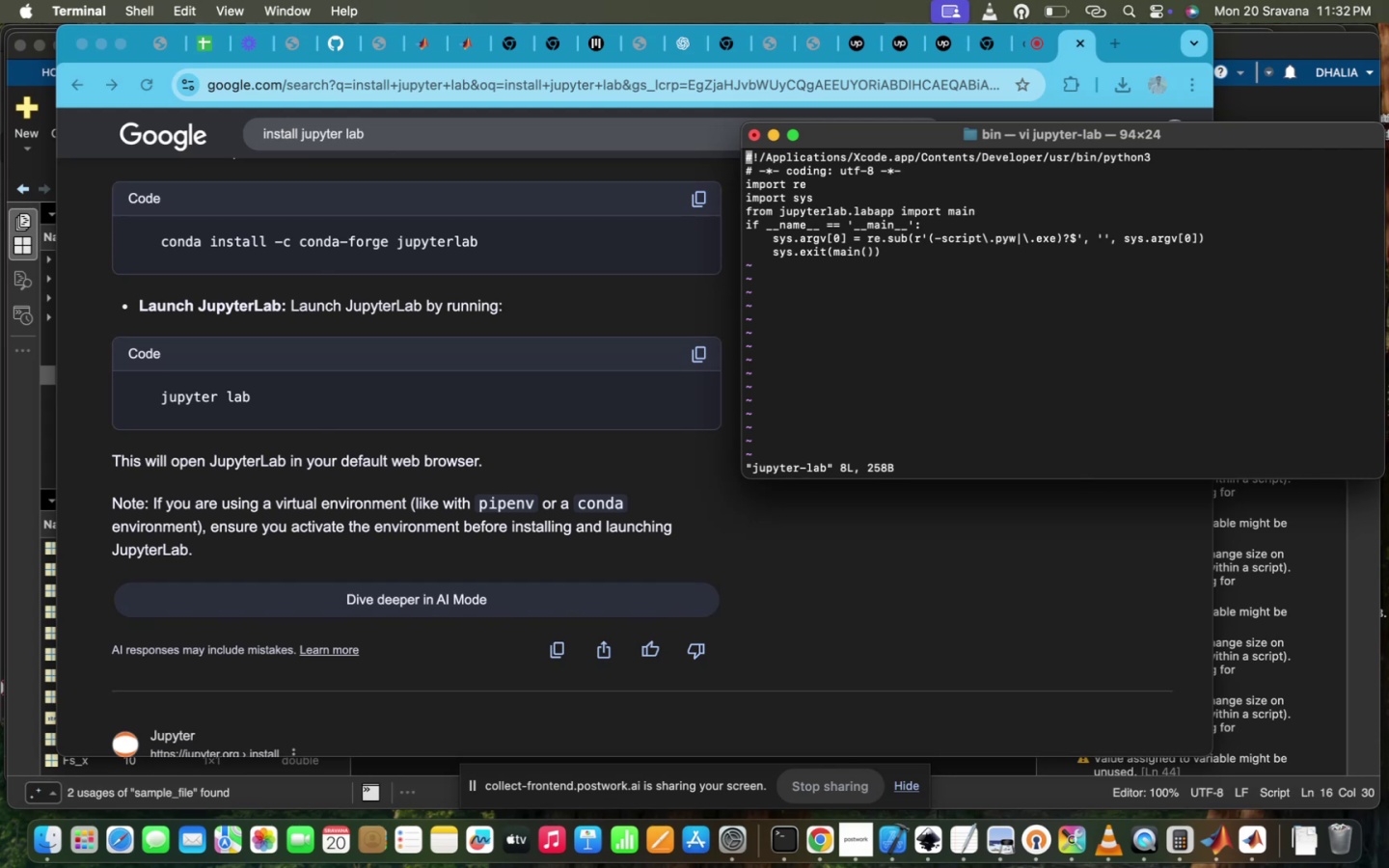 
key(Control+Z)
 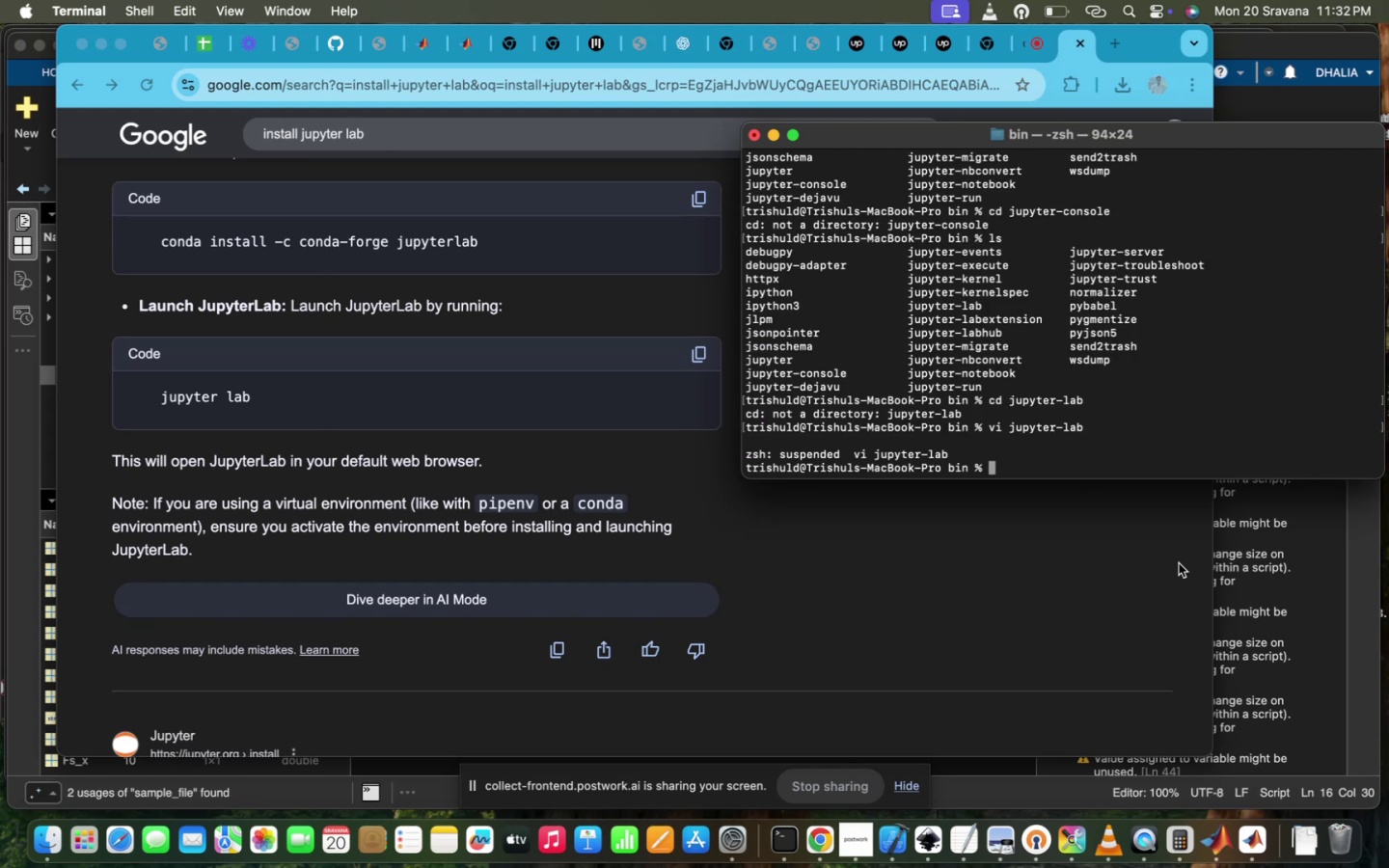 
left_click([1269, 587])
 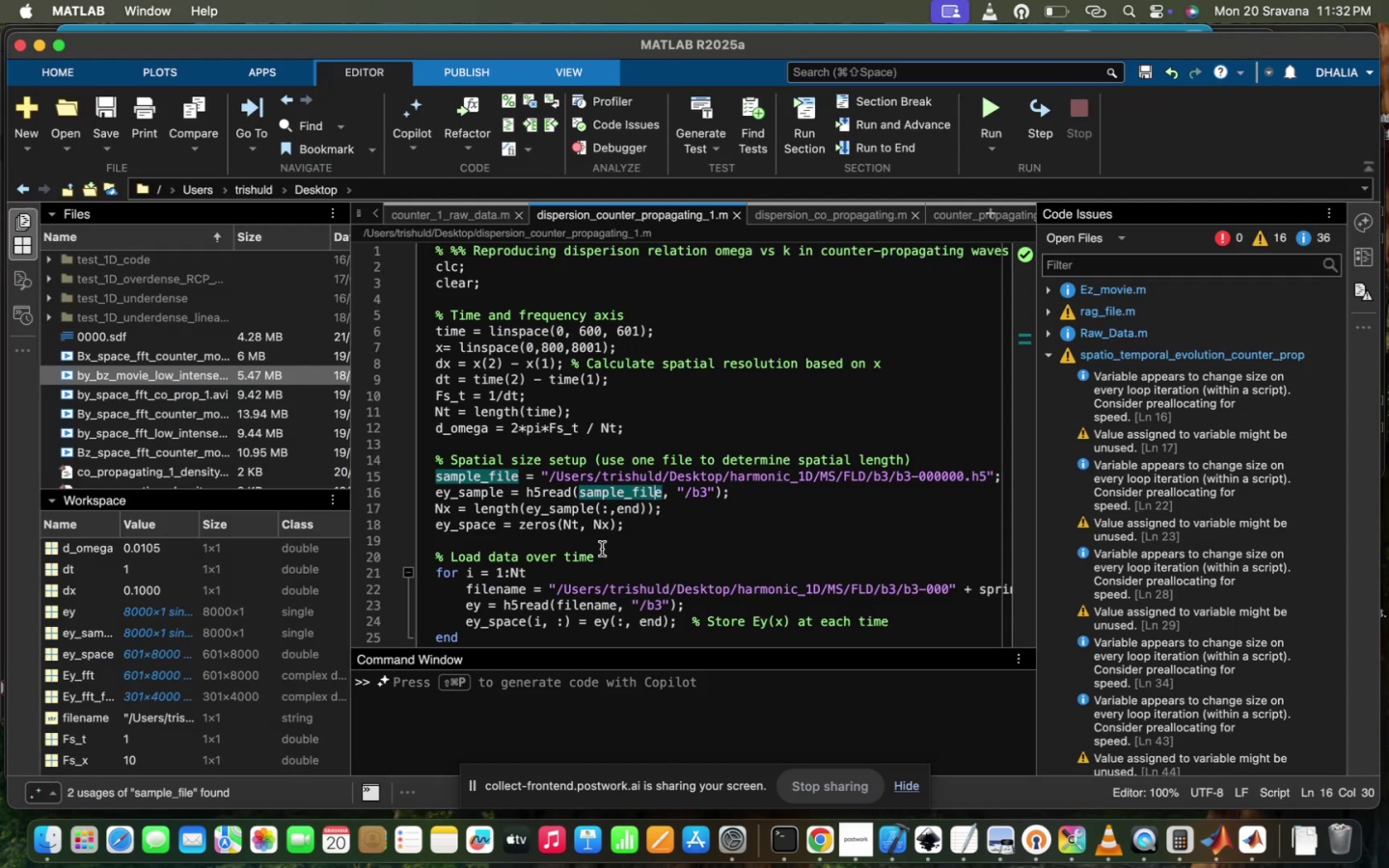 
left_click([602, 549])
 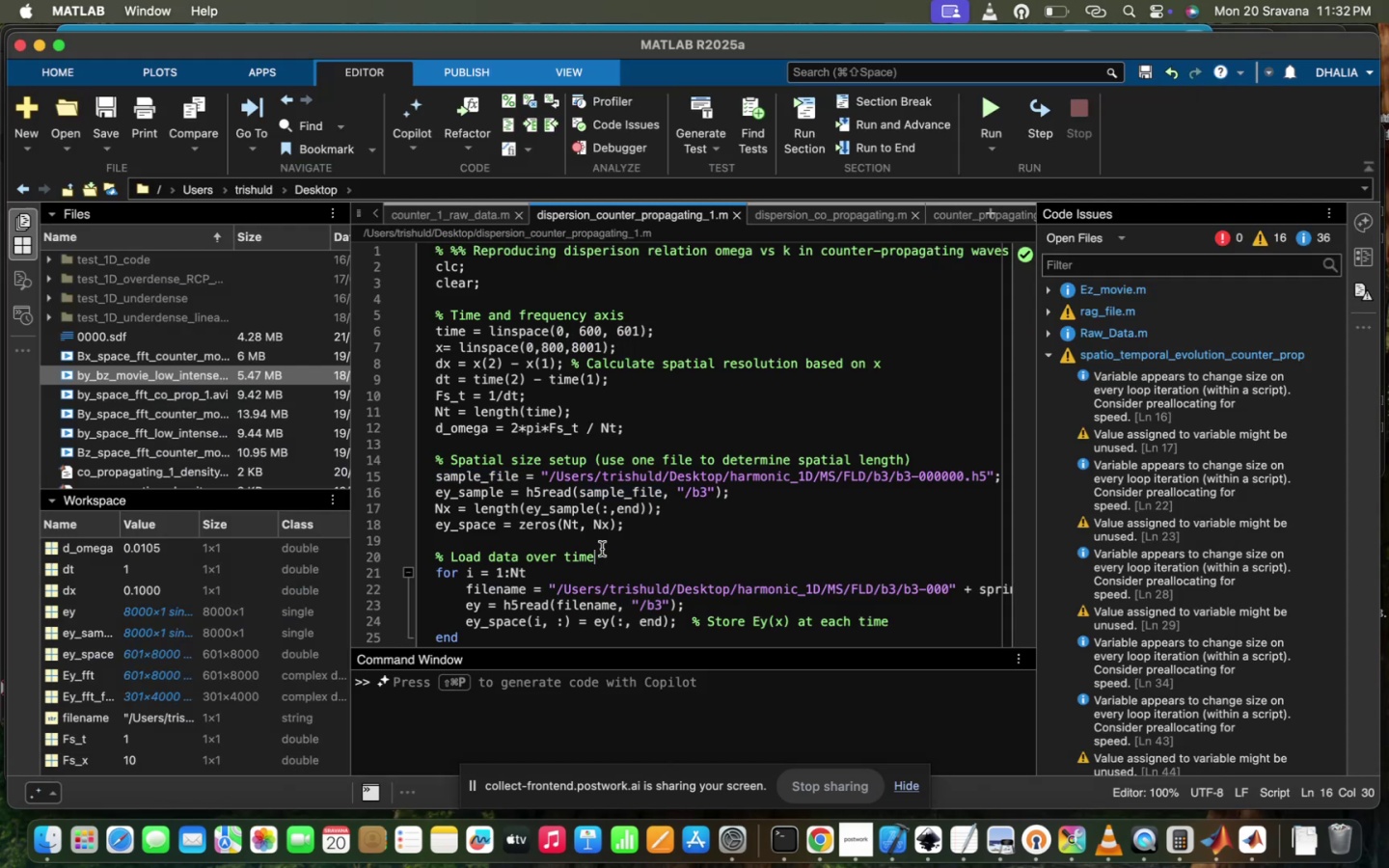 
scroll: coordinate [602, 549], scroll_direction: down, amount: 17.0
 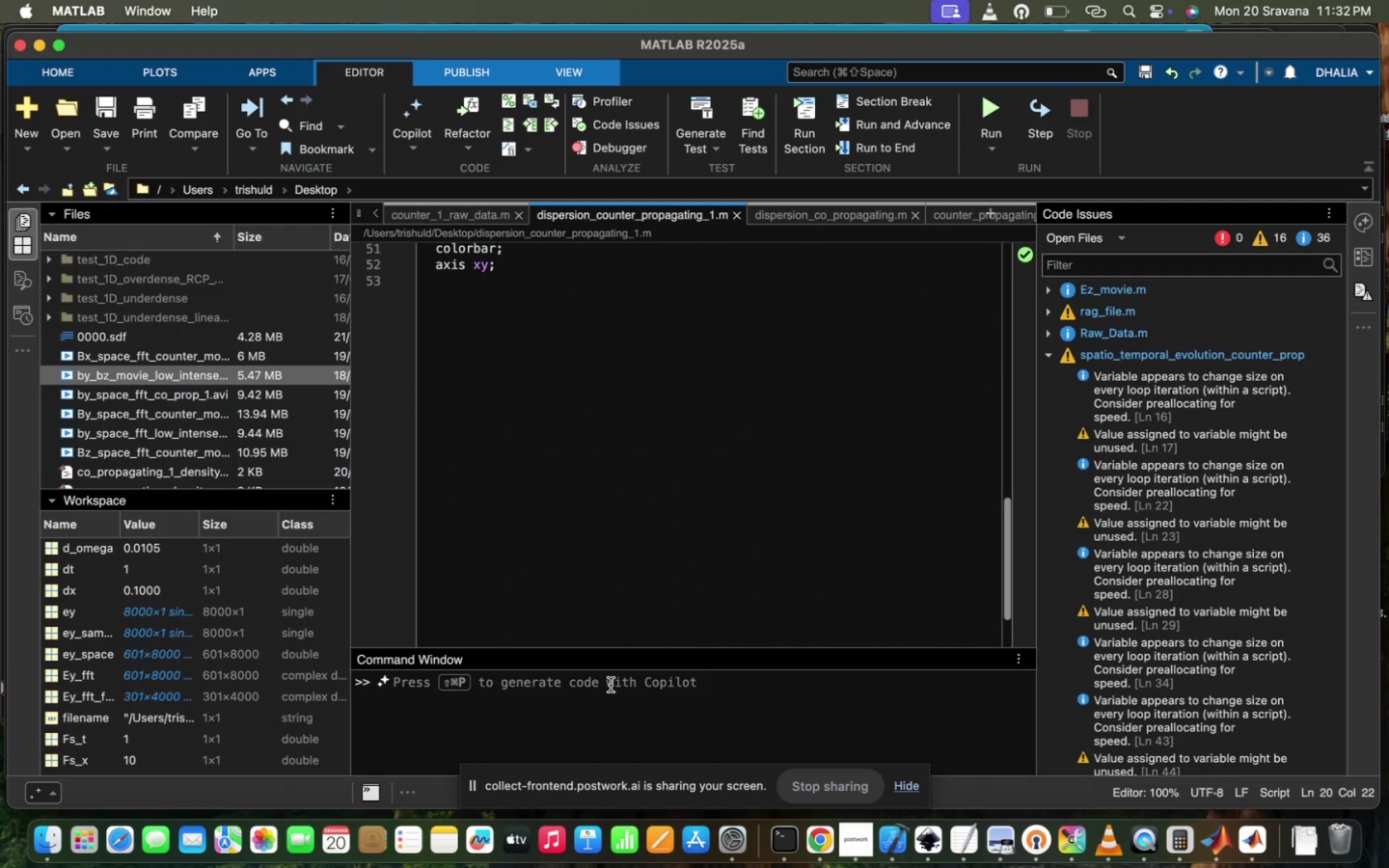 
scroll: coordinate [678, 568], scroll_direction: up, amount: 51.0
 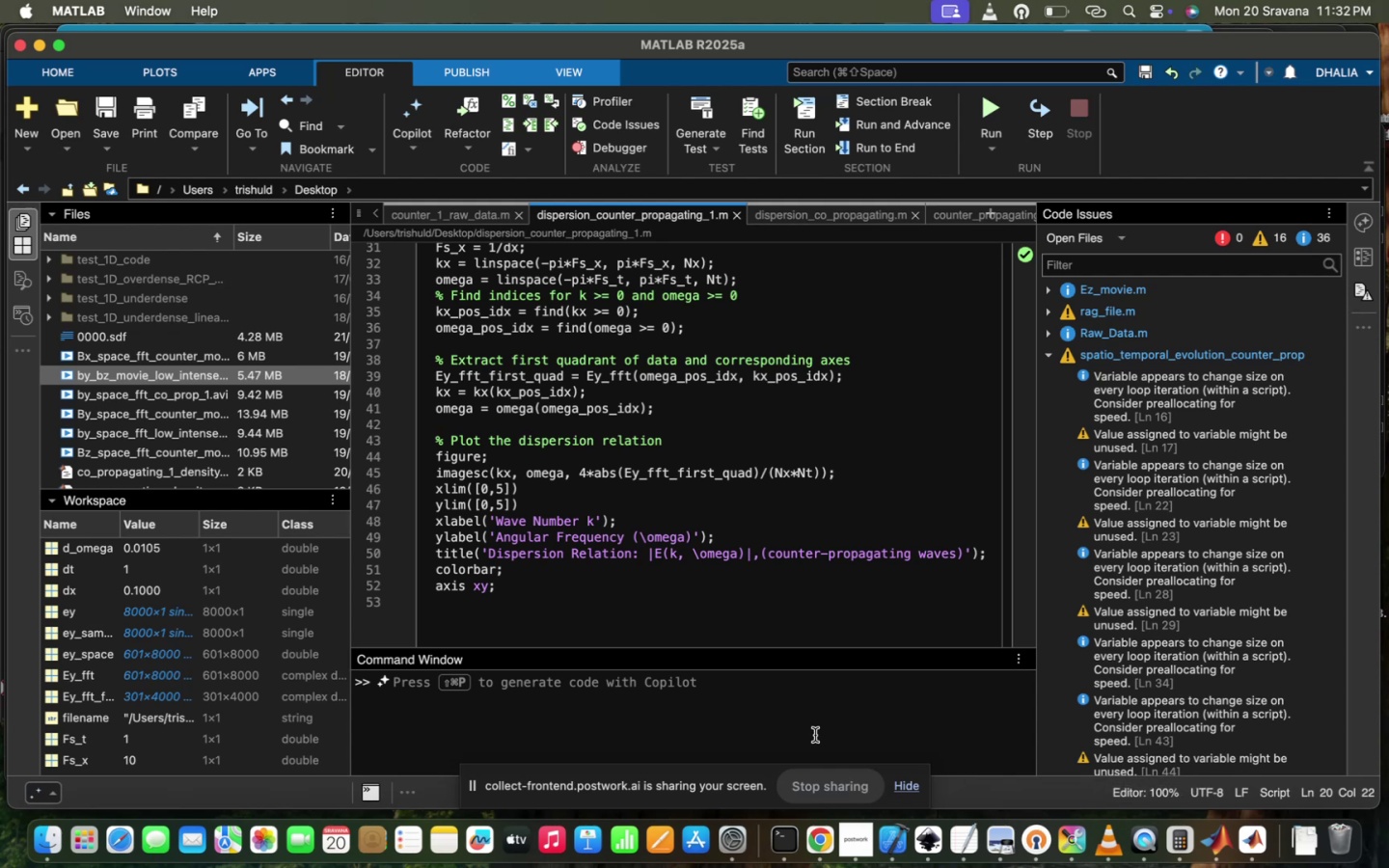 
left_click([821, 833])
 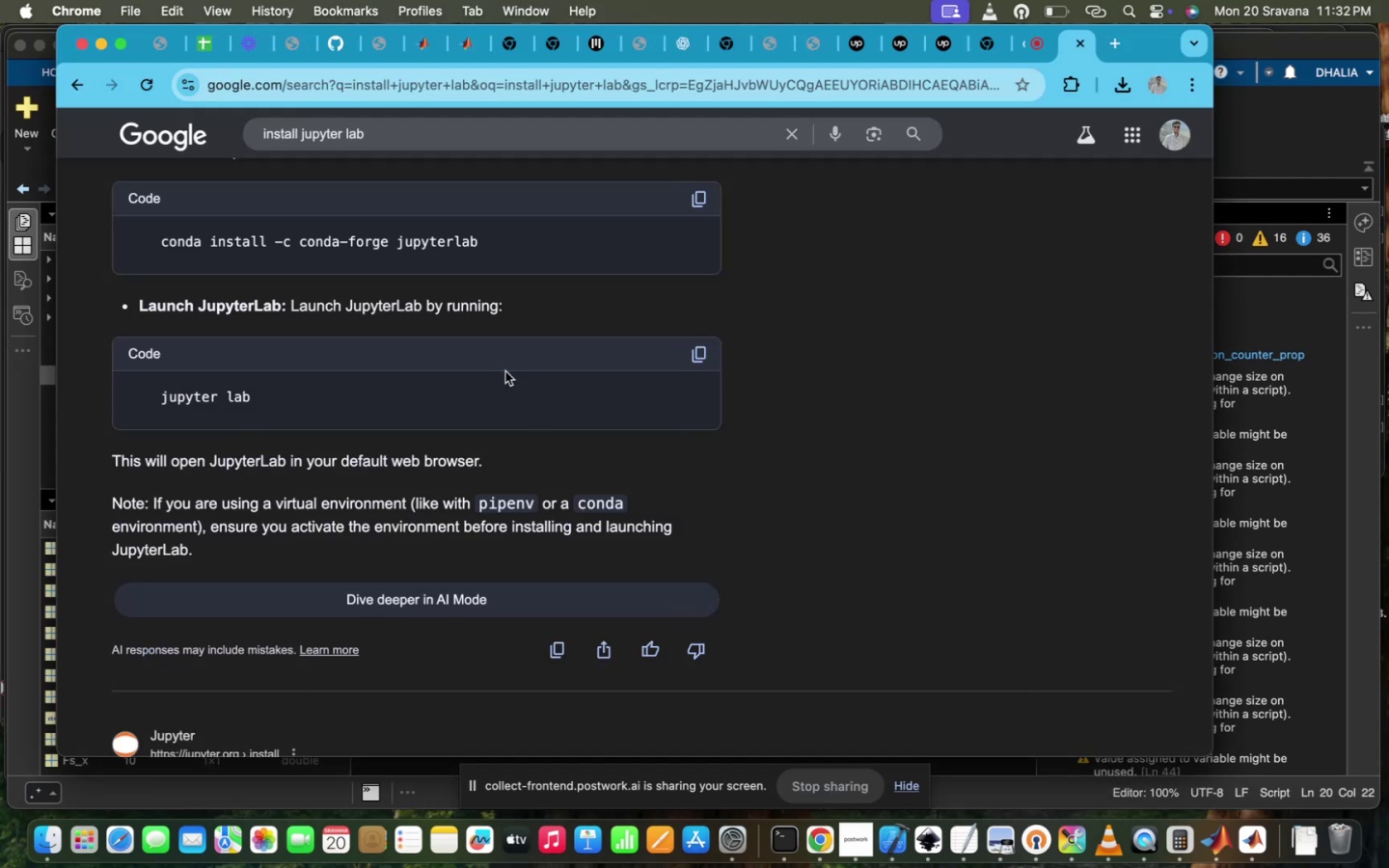 
scroll: coordinate [505, 371], scroll_direction: up, amount: 131.0
 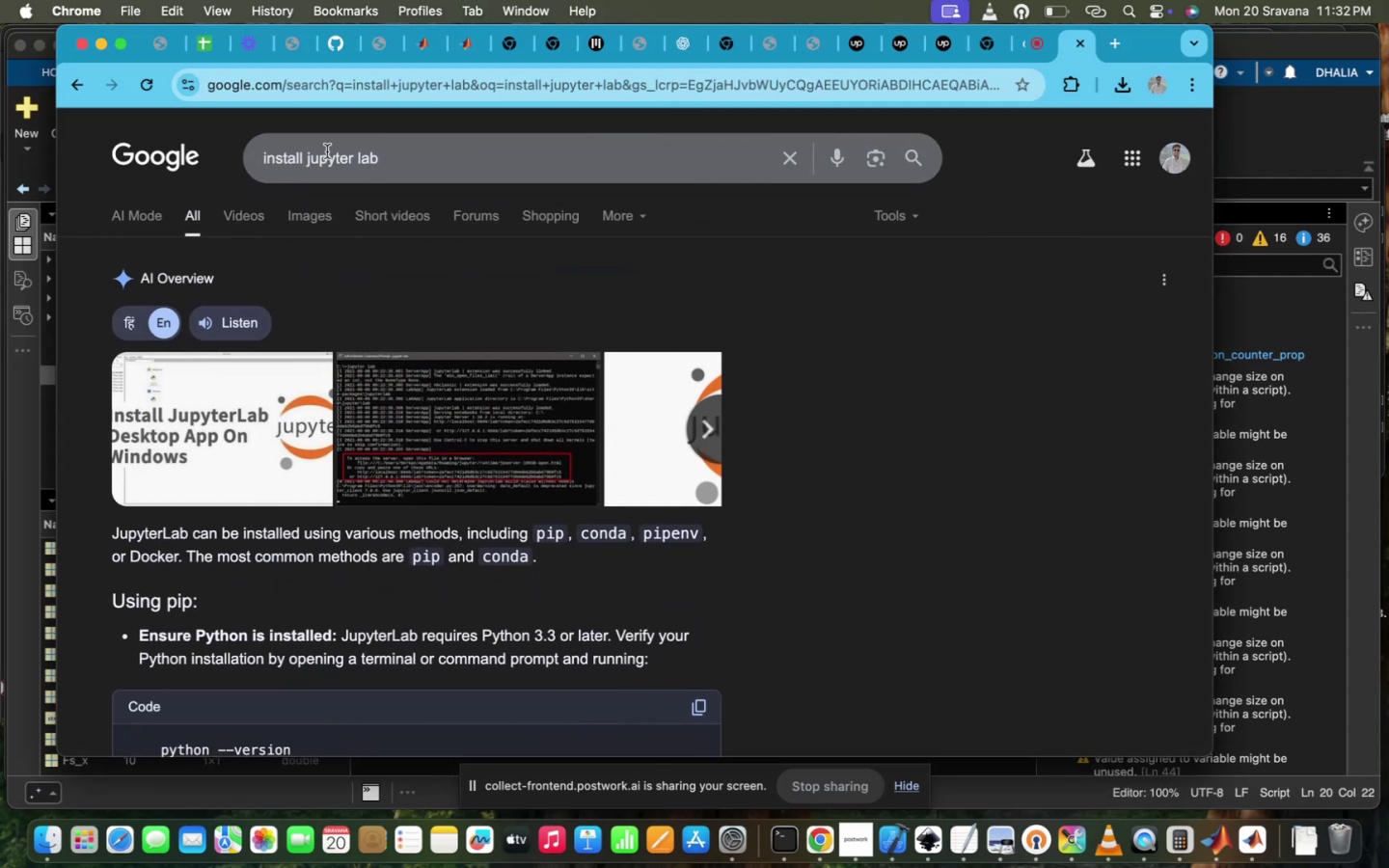 
left_click_drag(start_coordinate=[307, 157], to_coordinate=[416, 157])
 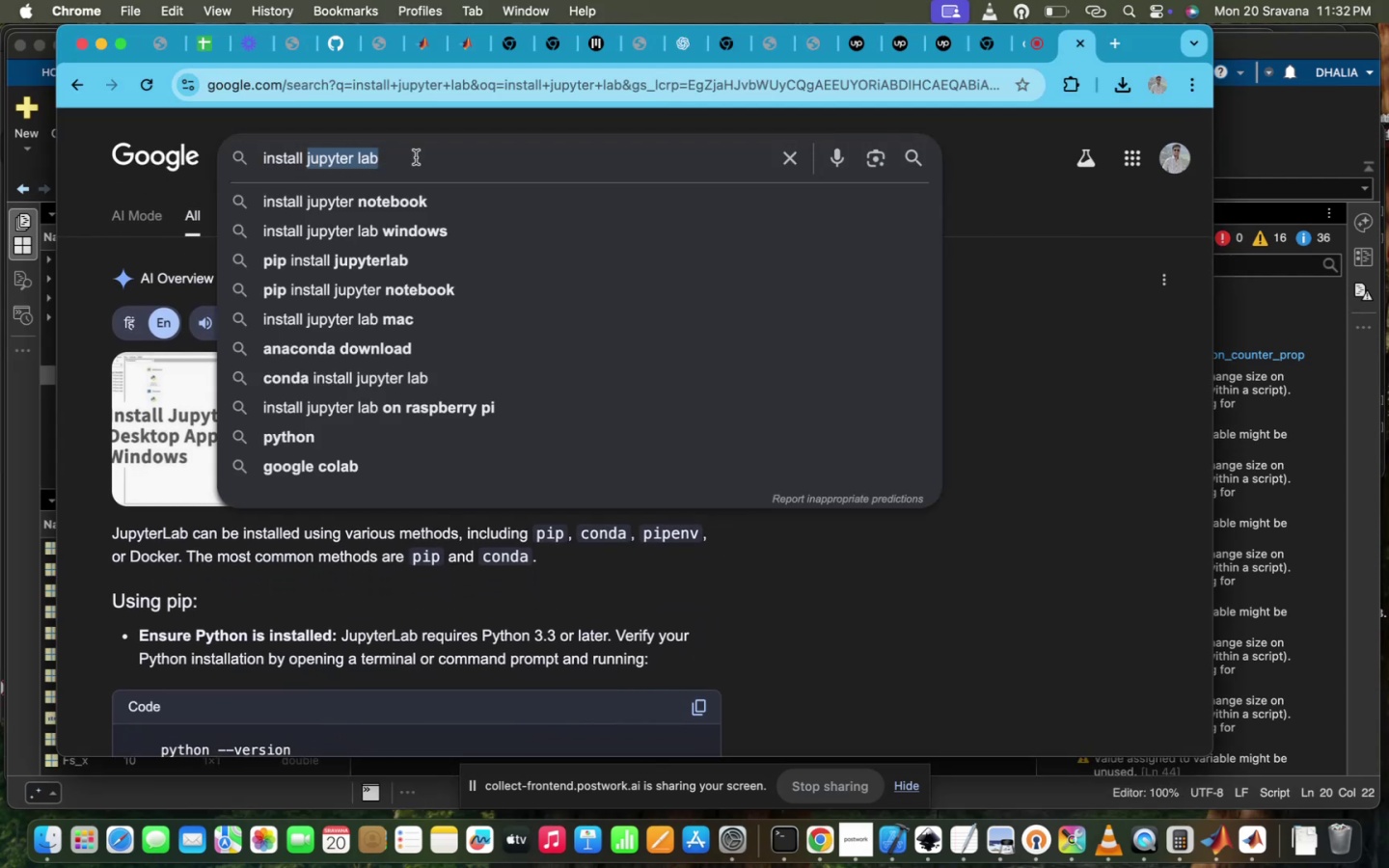 
key(Backspace)
key(Backspace)
type( ana)
 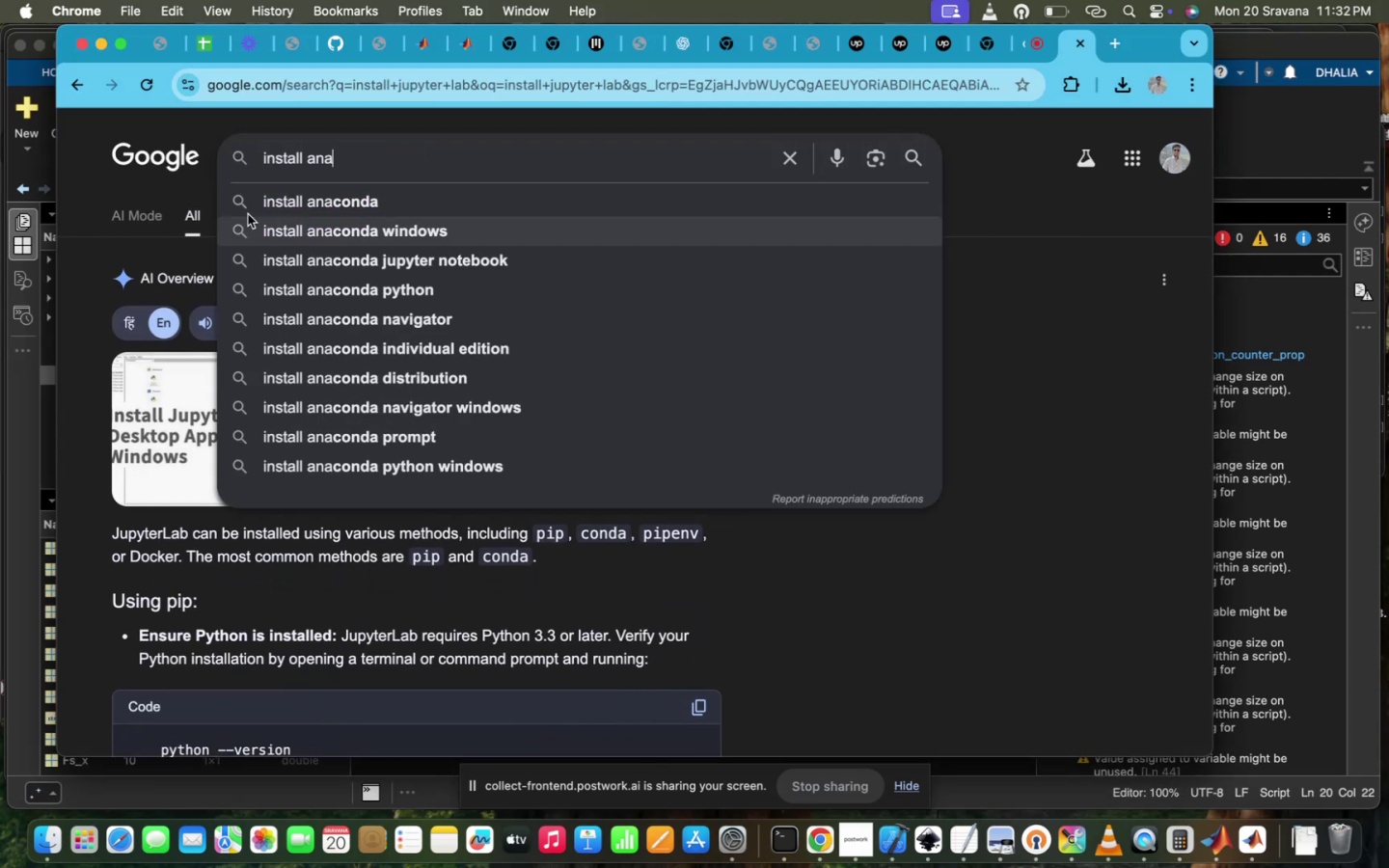 
left_click([296, 210])
 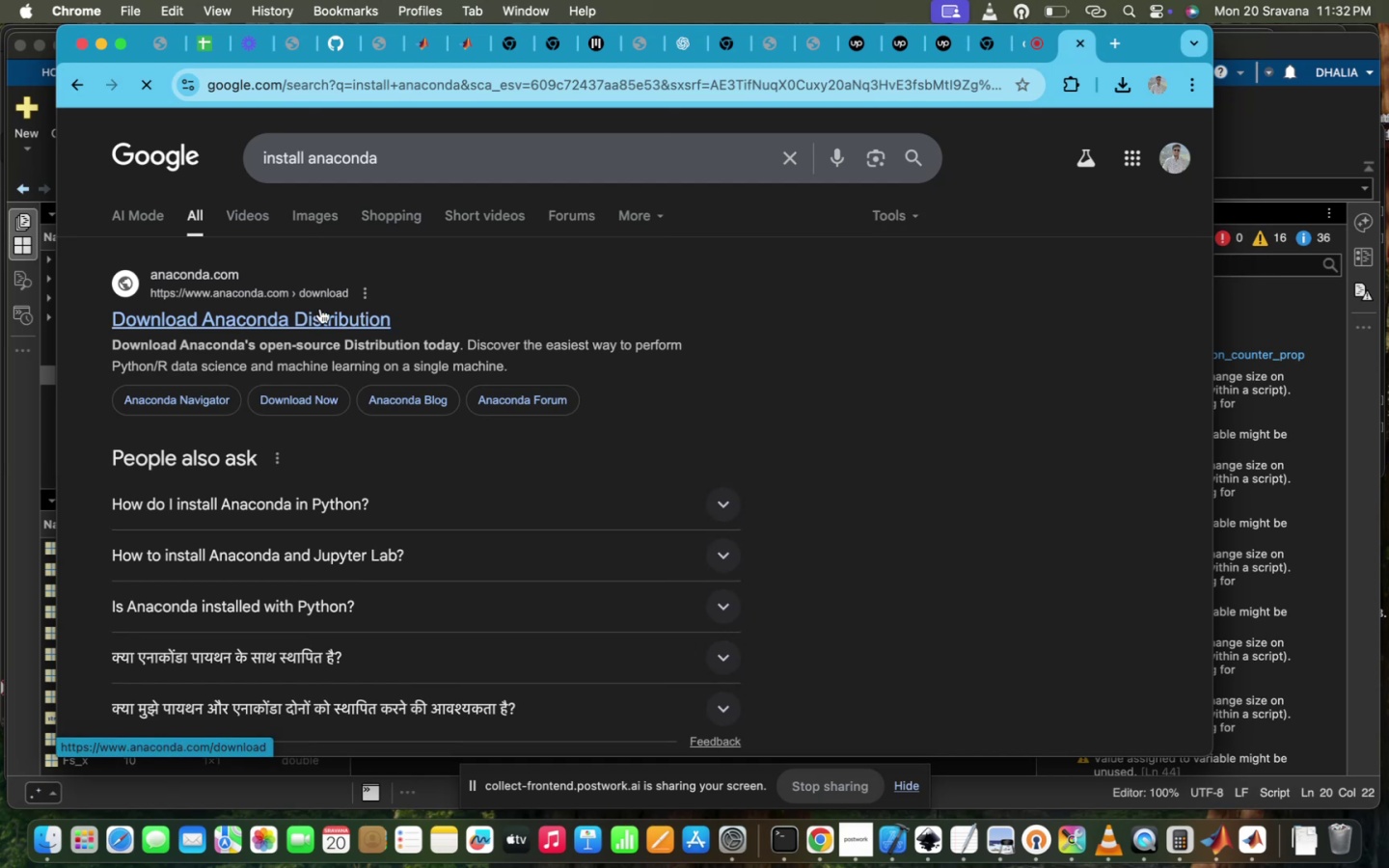 
scroll: coordinate [313, 510], scroll_direction: down, amount: 20.0
 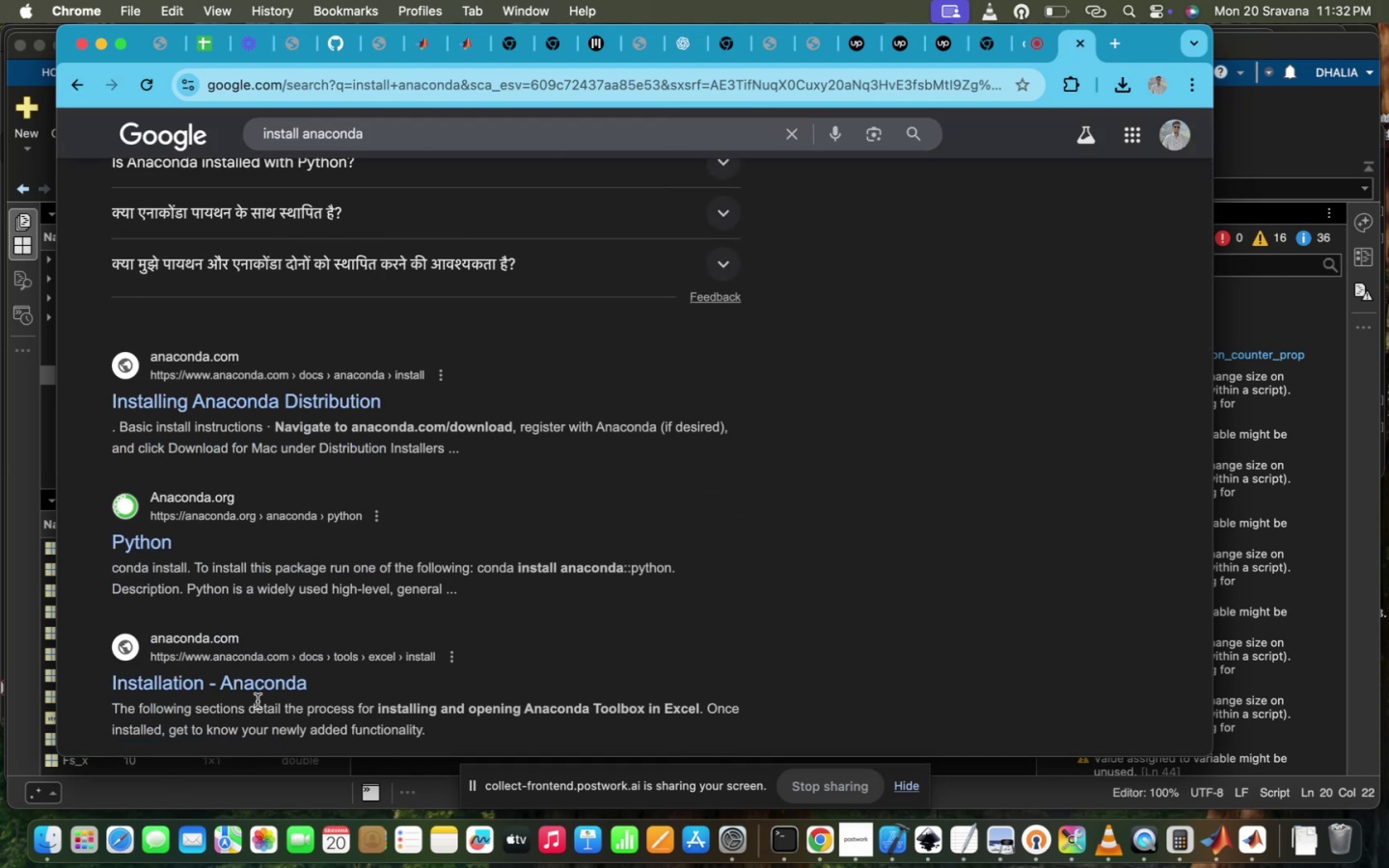 
left_click([270, 693])
 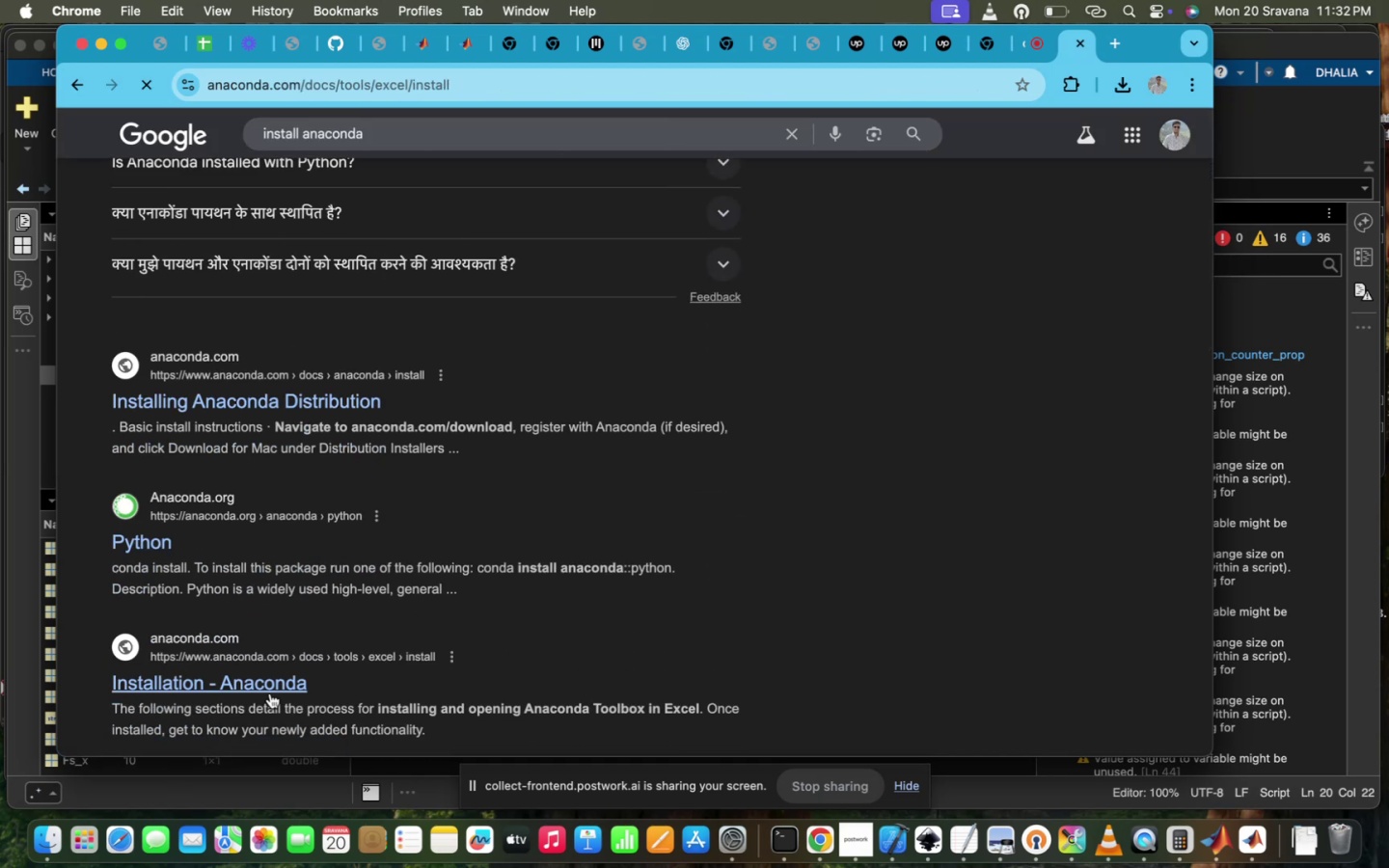 
scroll: coordinate [532, 636], scroll_direction: down, amount: 73.0
 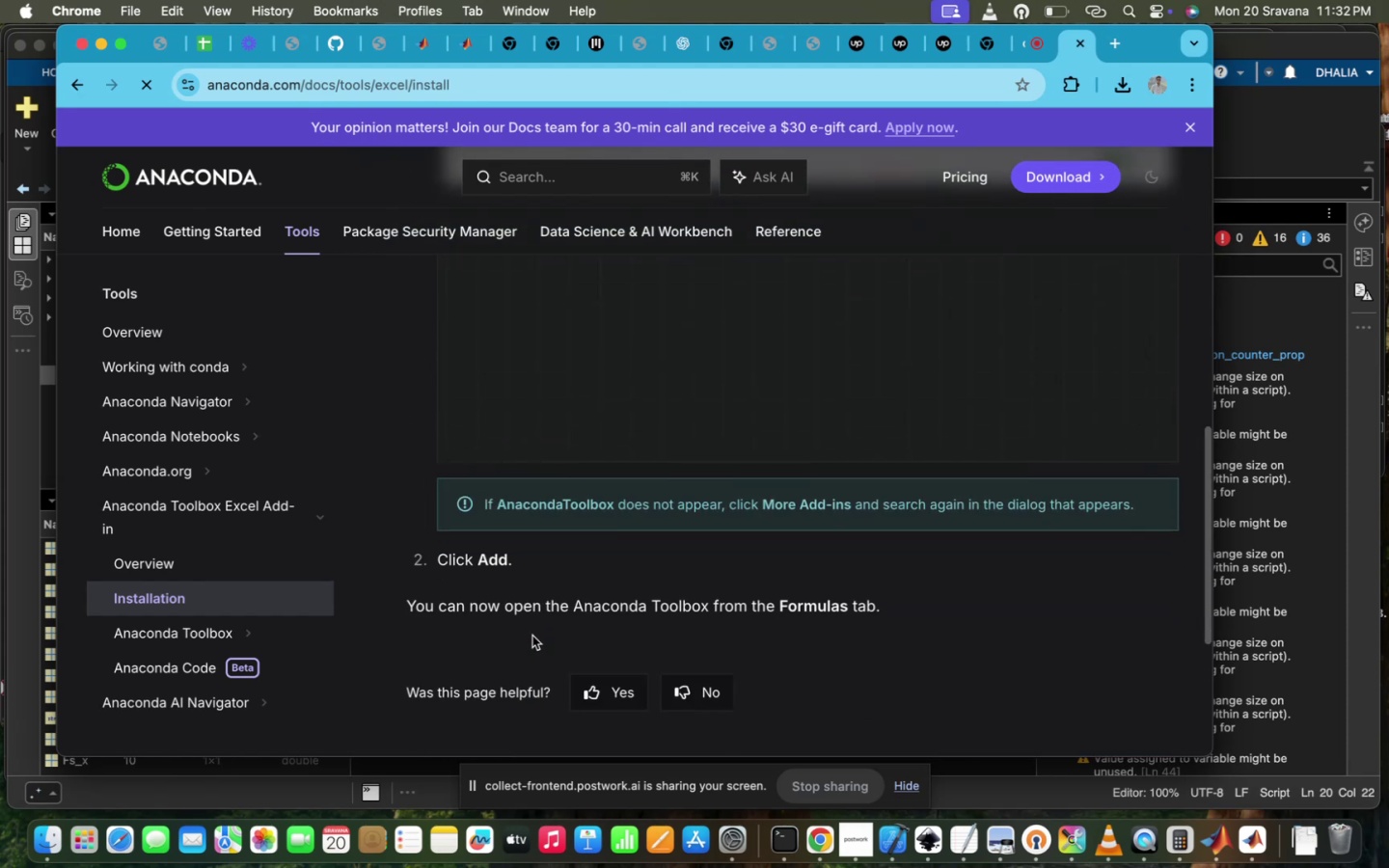 
scroll: coordinate [532, 636], scroll_direction: up, amount: 263.0
 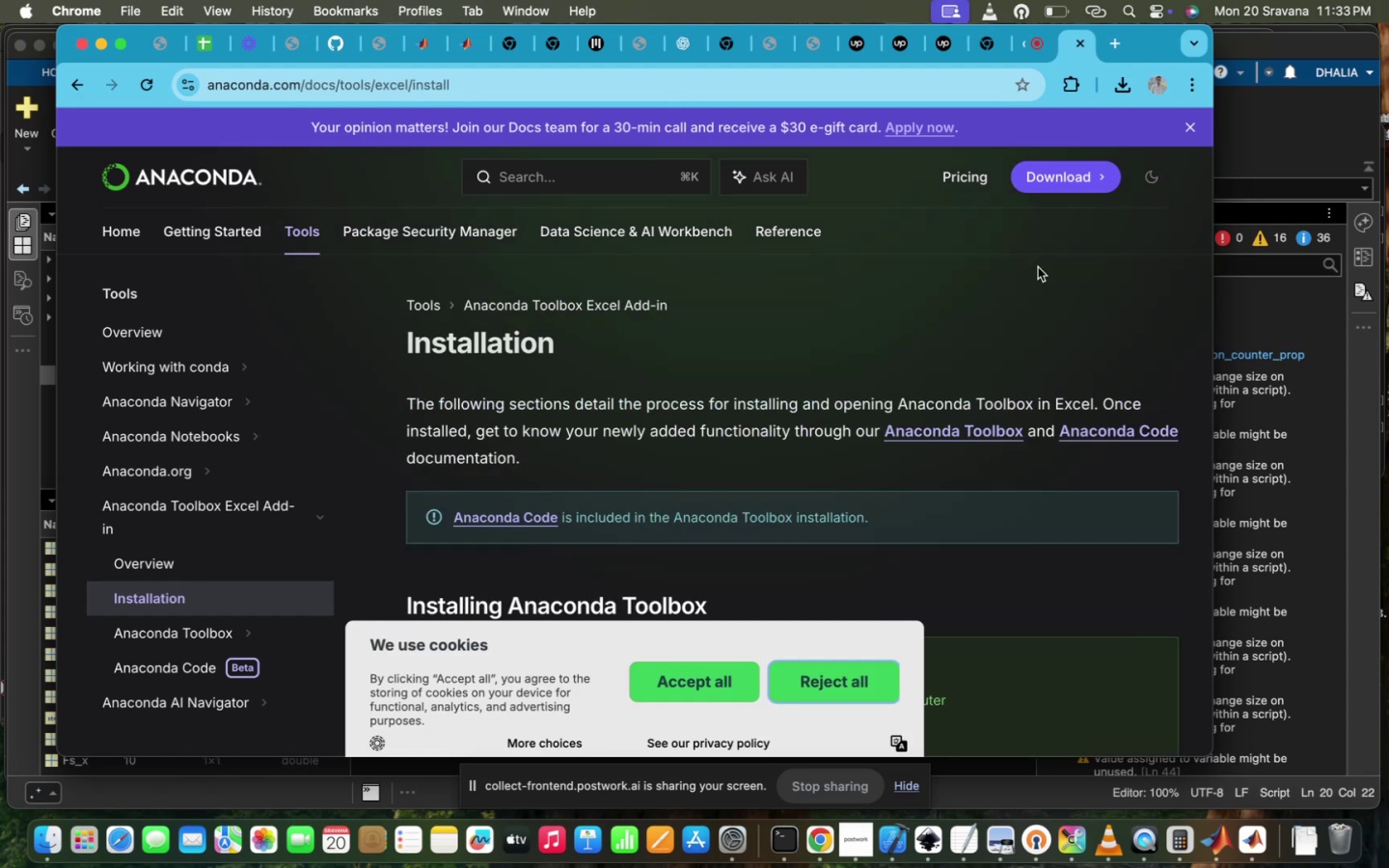 
scroll: coordinate [848, 451], scroll_direction: down, amount: 25.0
 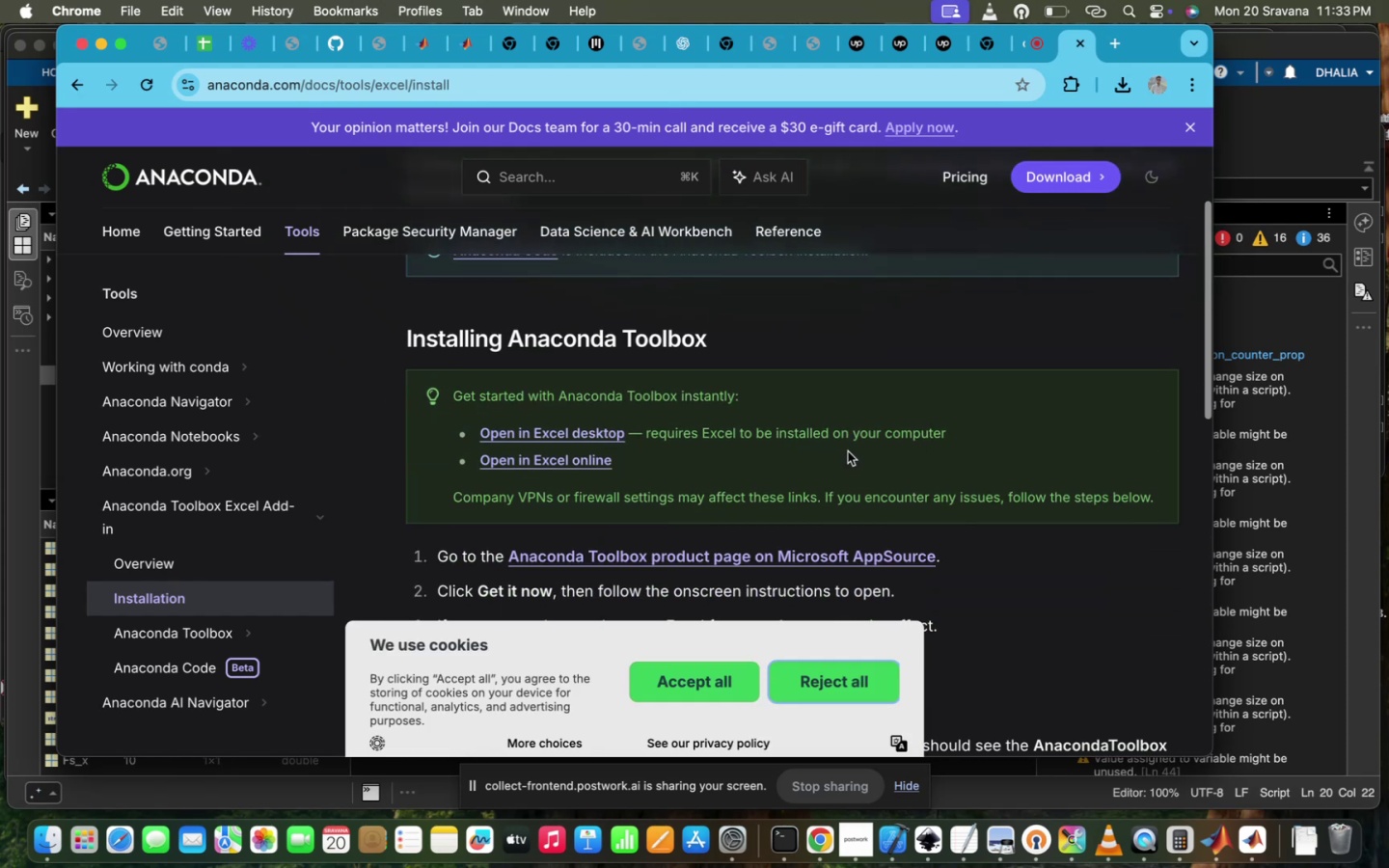 
scroll: coordinate [235, 451], scroll_direction: up, amount: 403.0
 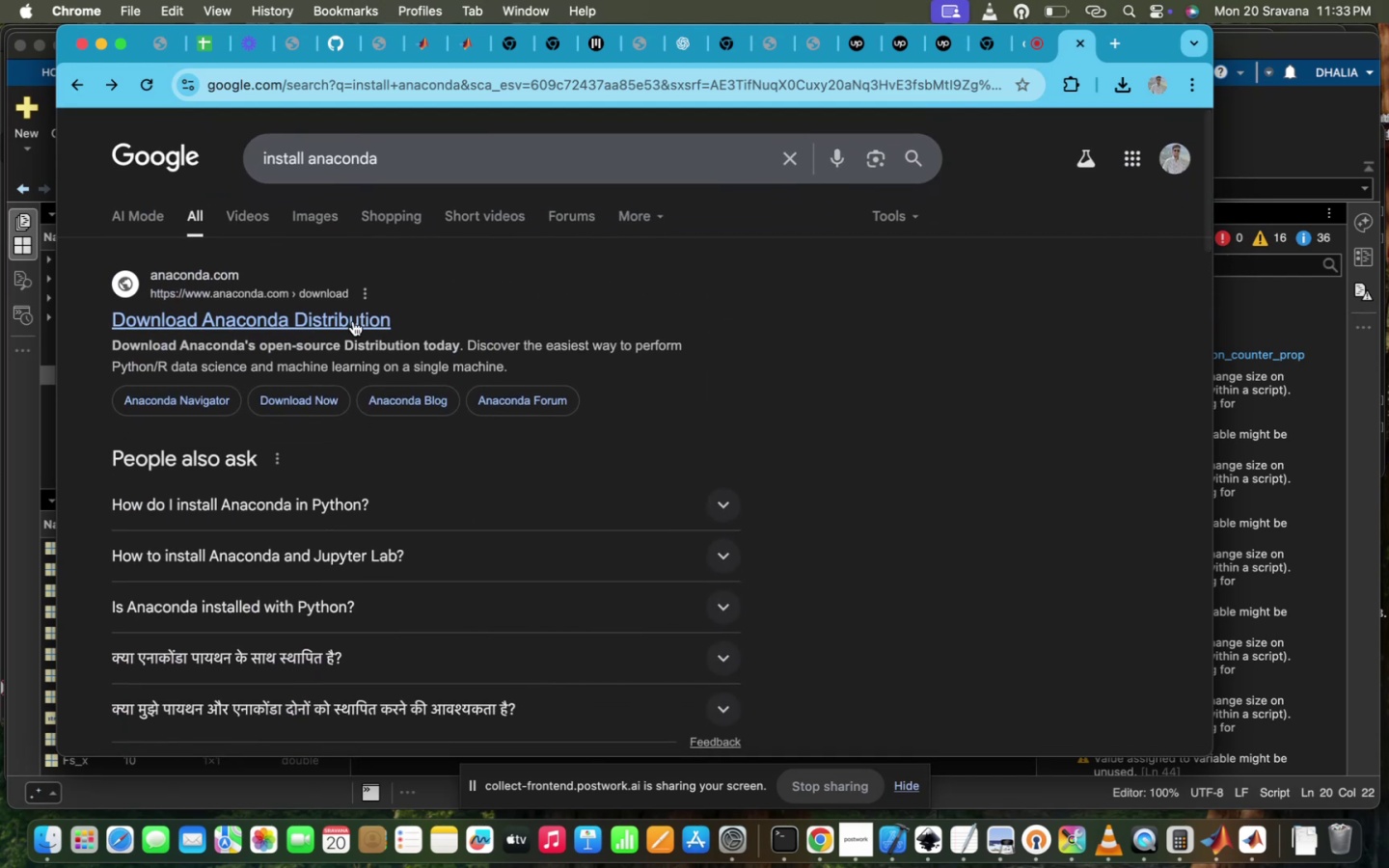 
left_click([340, 321])
 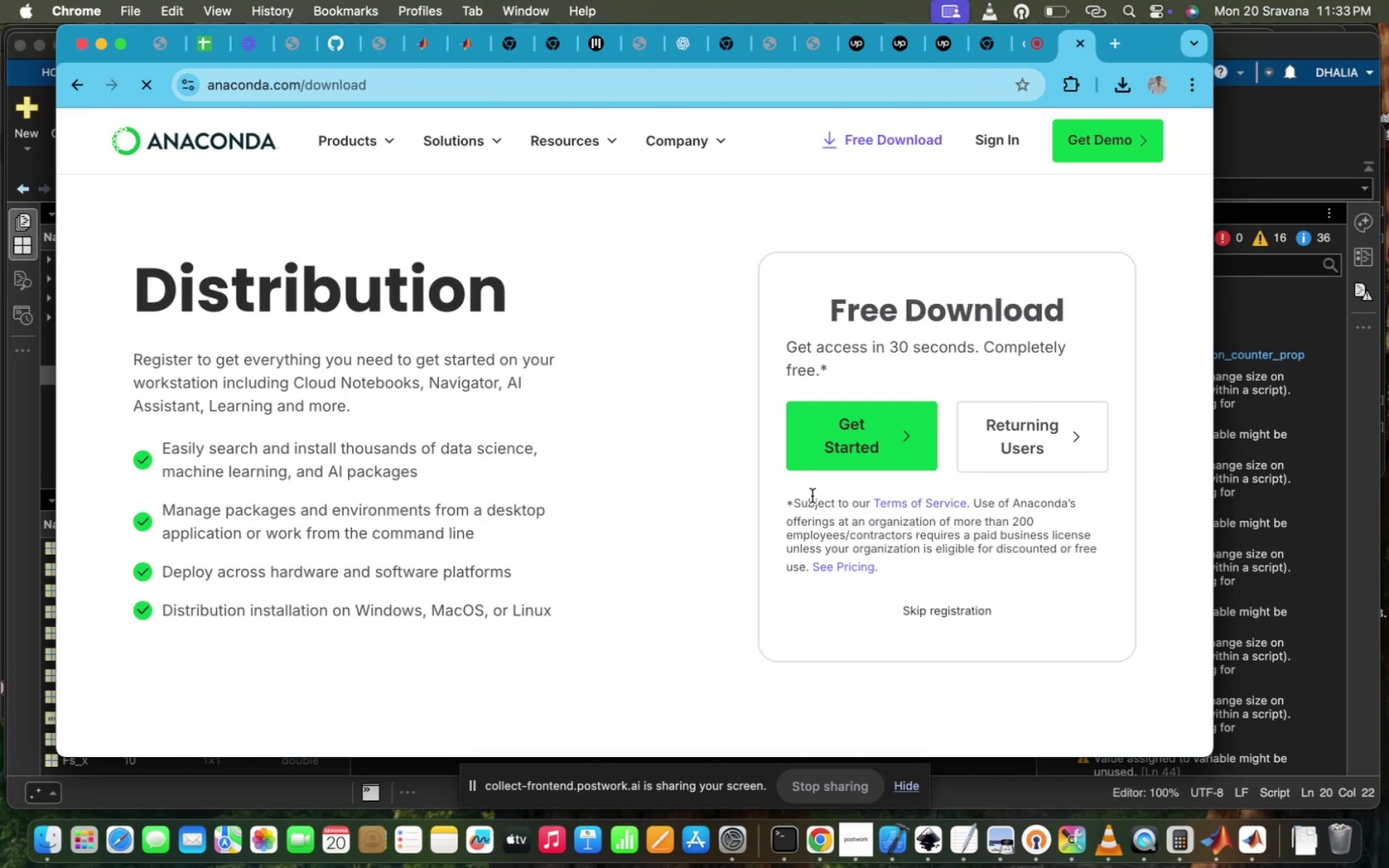 
scroll: coordinate [812, 496], scroll_direction: up, amount: 142.0
 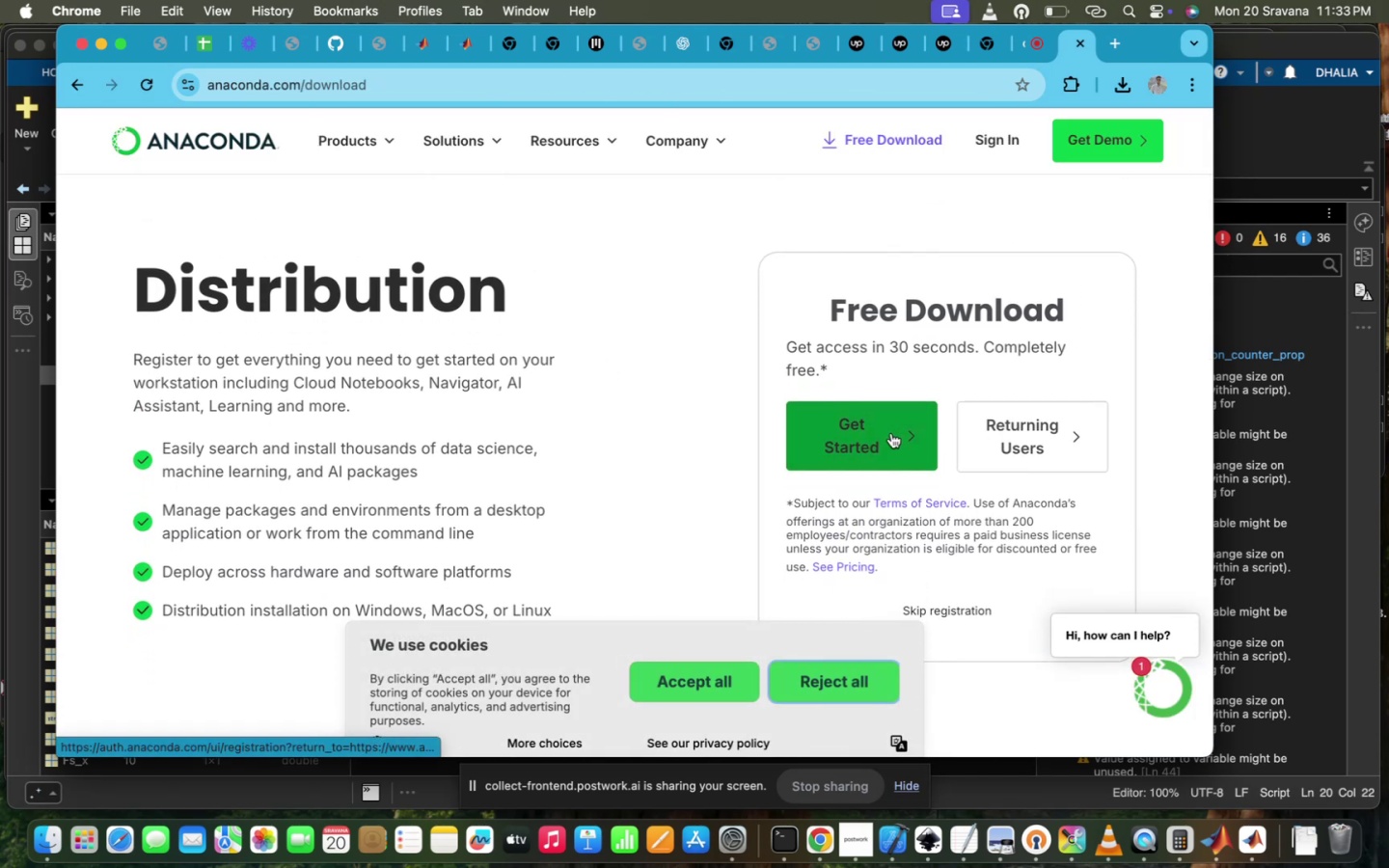 
scroll: coordinate [891, 433], scroll_direction: down, amount: 12.0
 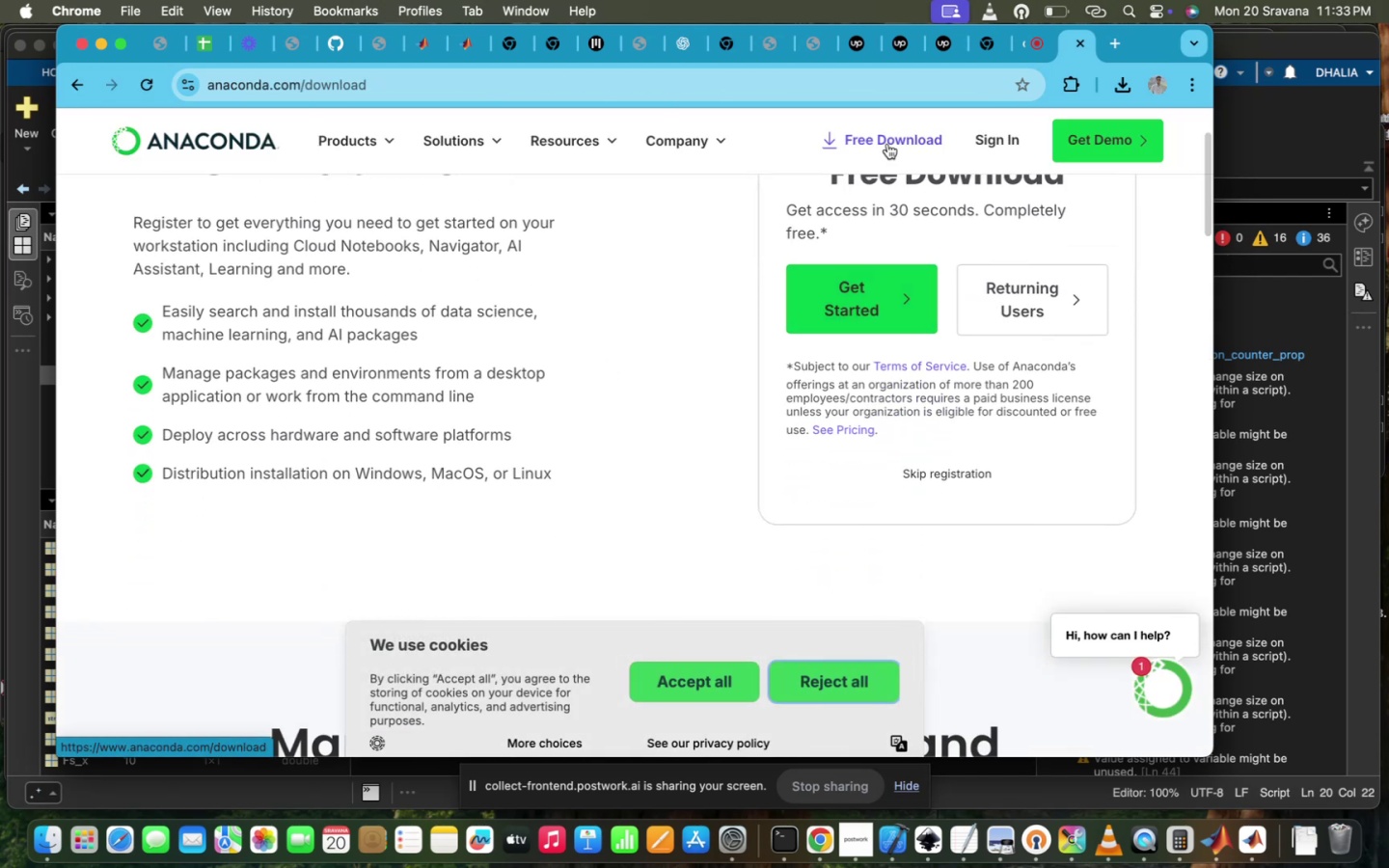 
left_click([887, 145])
 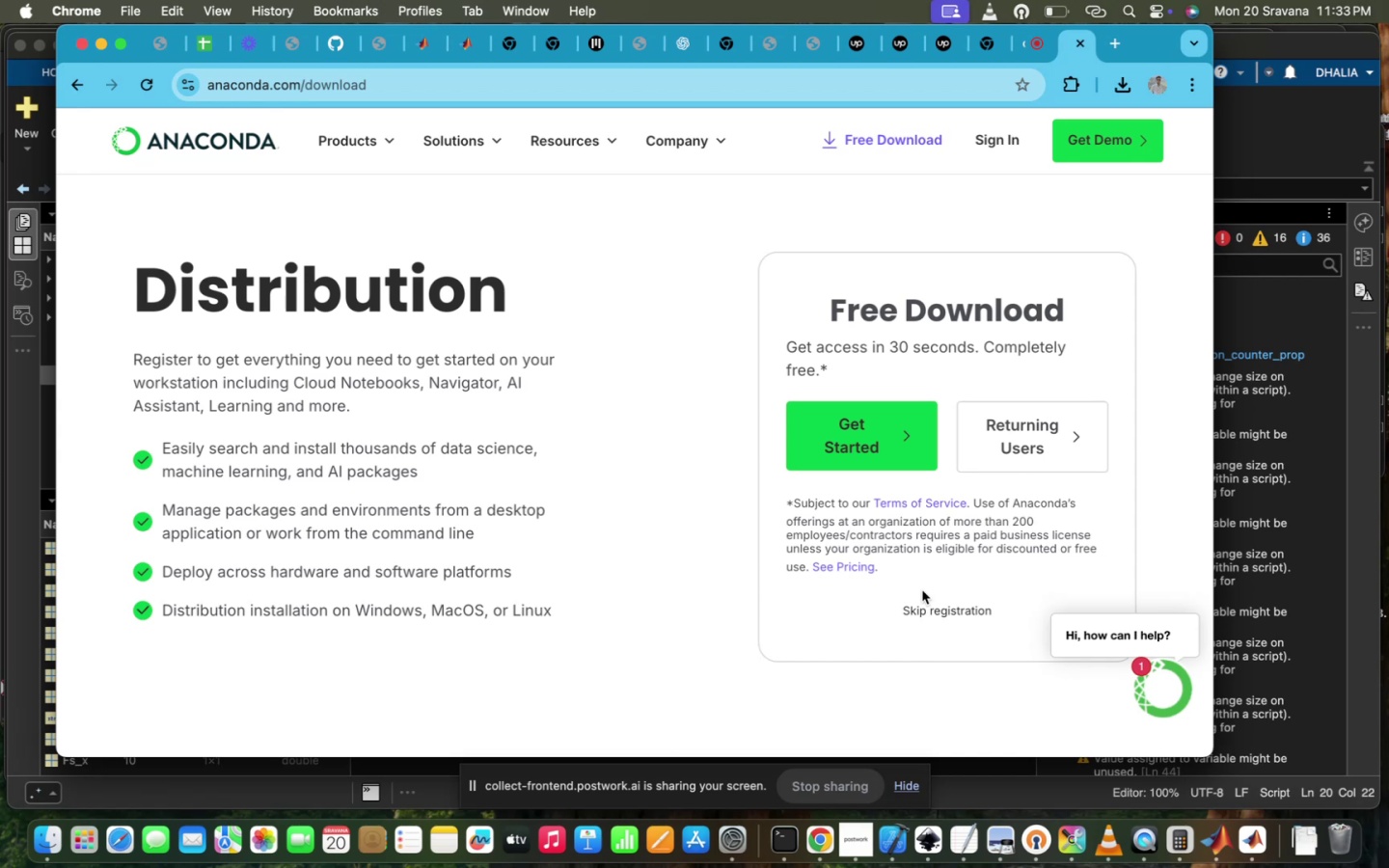 
left_click([889, 427])
 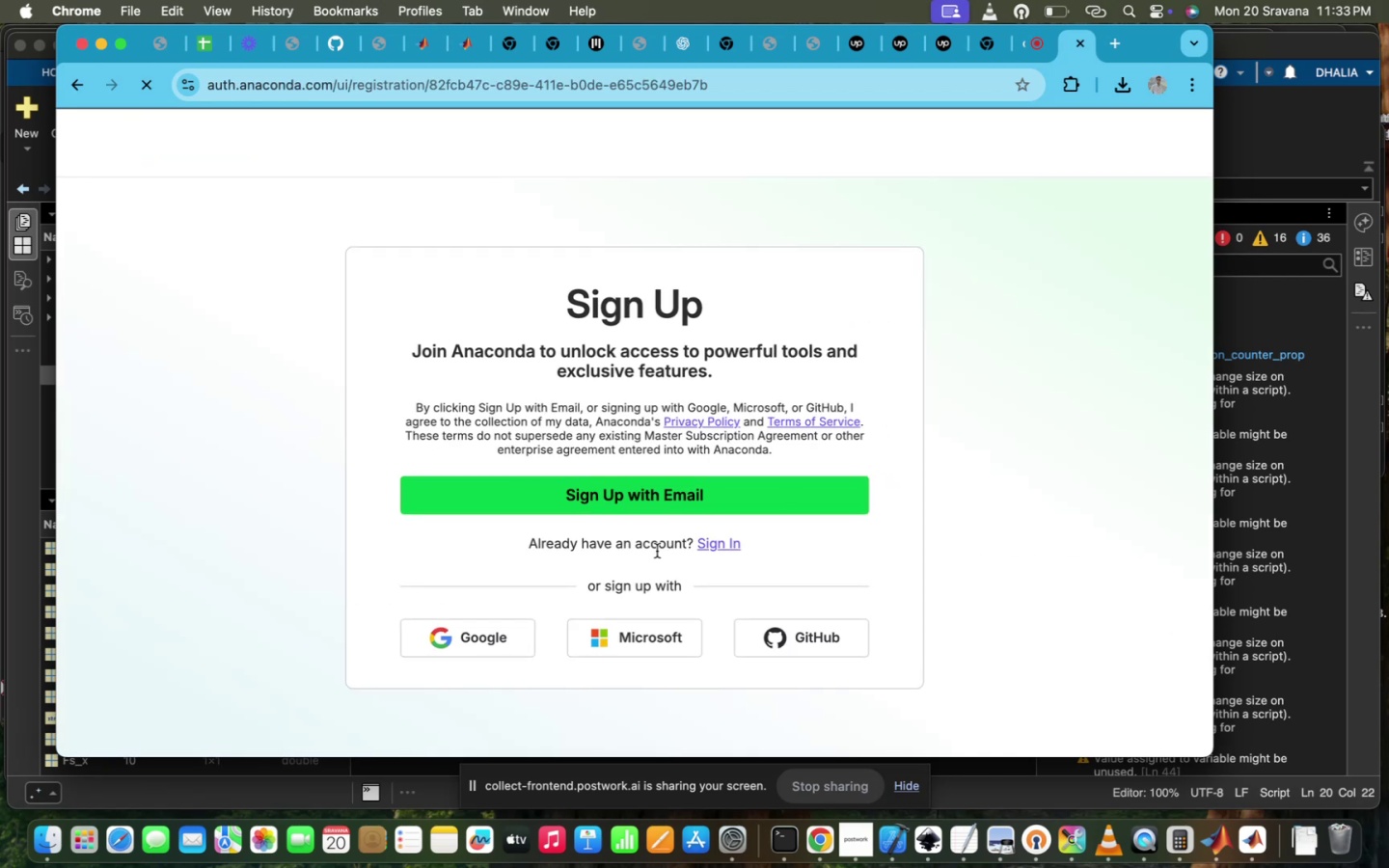 
scroll: coordinate [800, 538], scroll_direction: down, amount: 88.0
 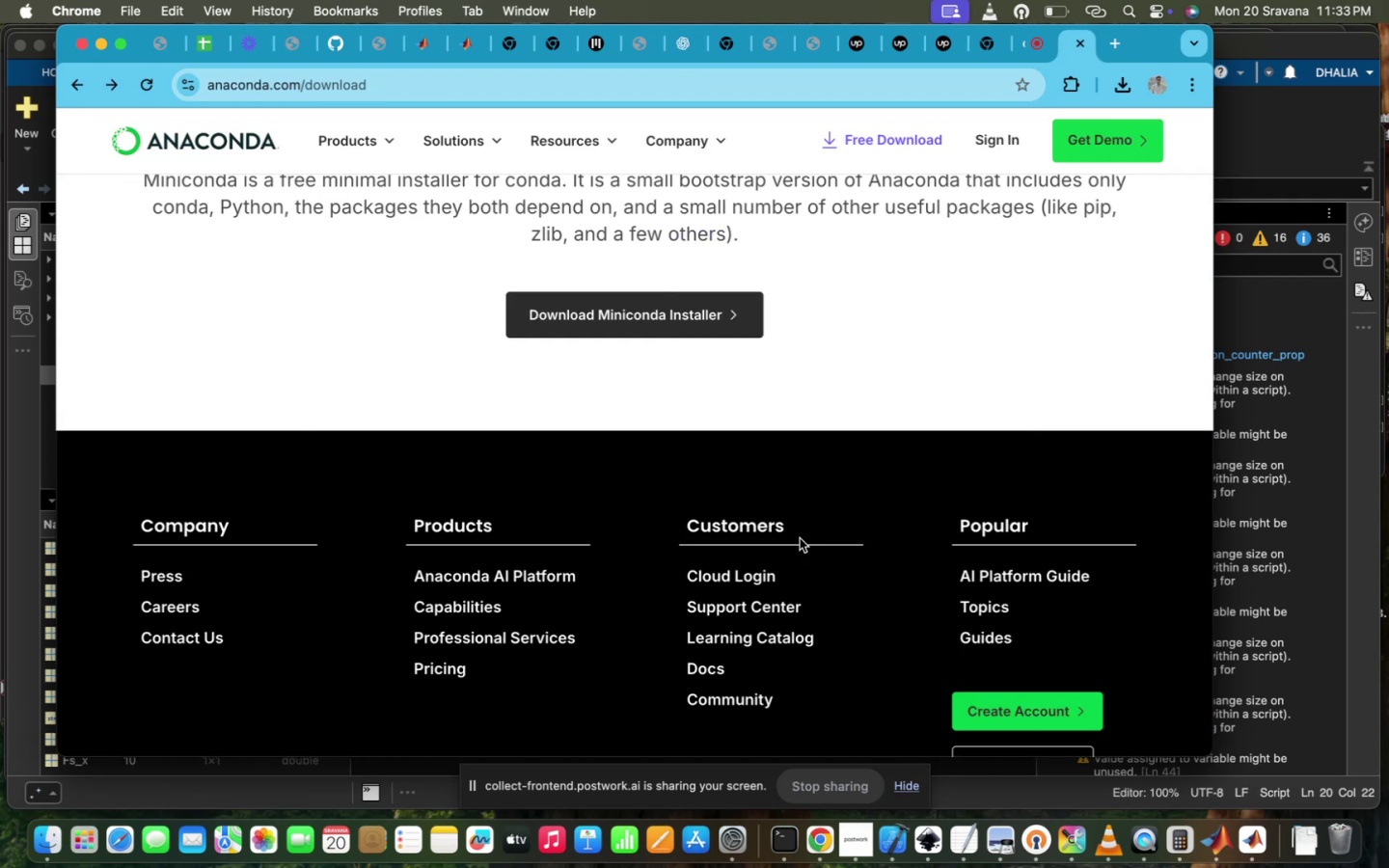 
scroll: coordinate [938, 333], scroll_direction: up, amount: 399.0
 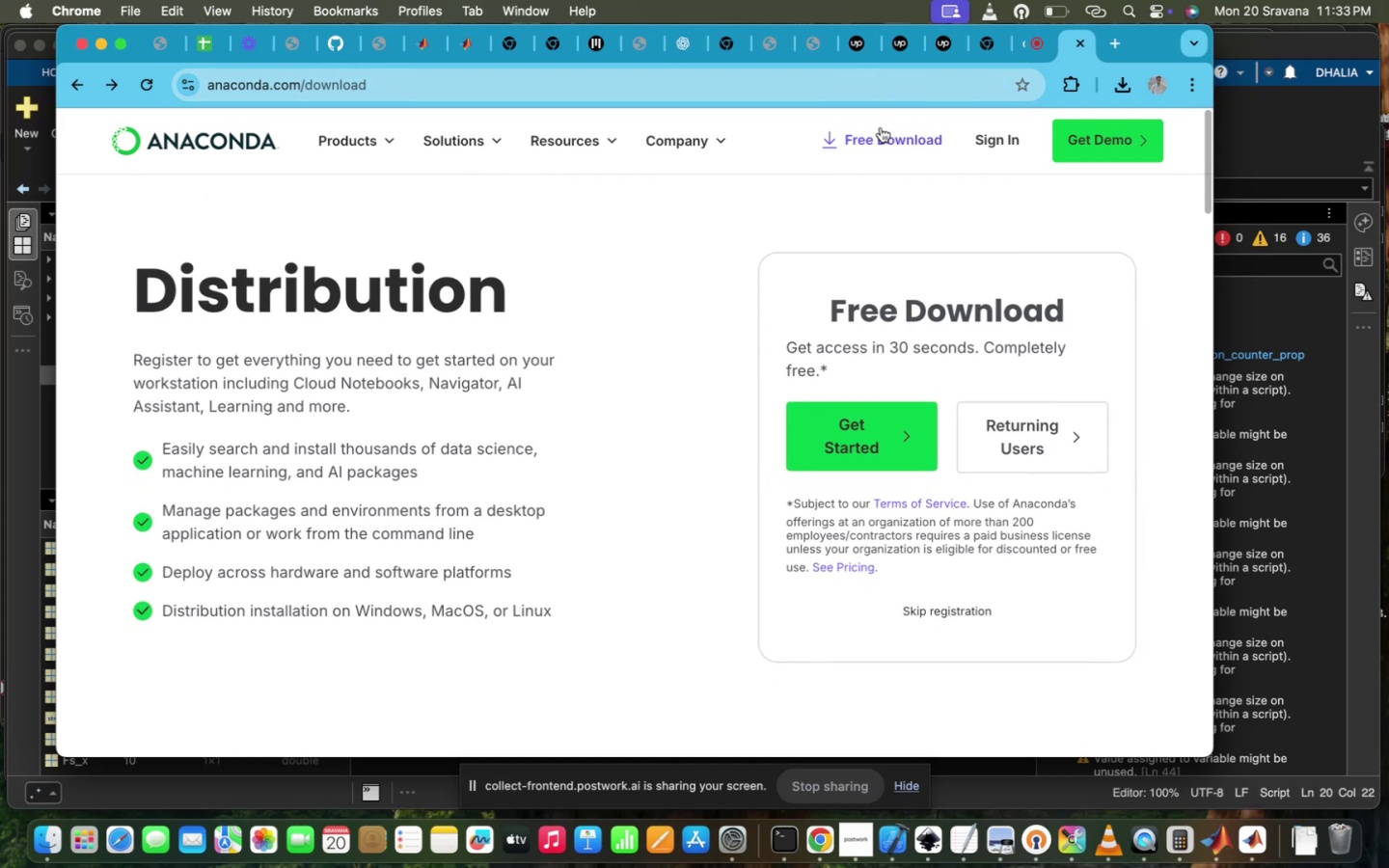 
left_click([882, 129])
 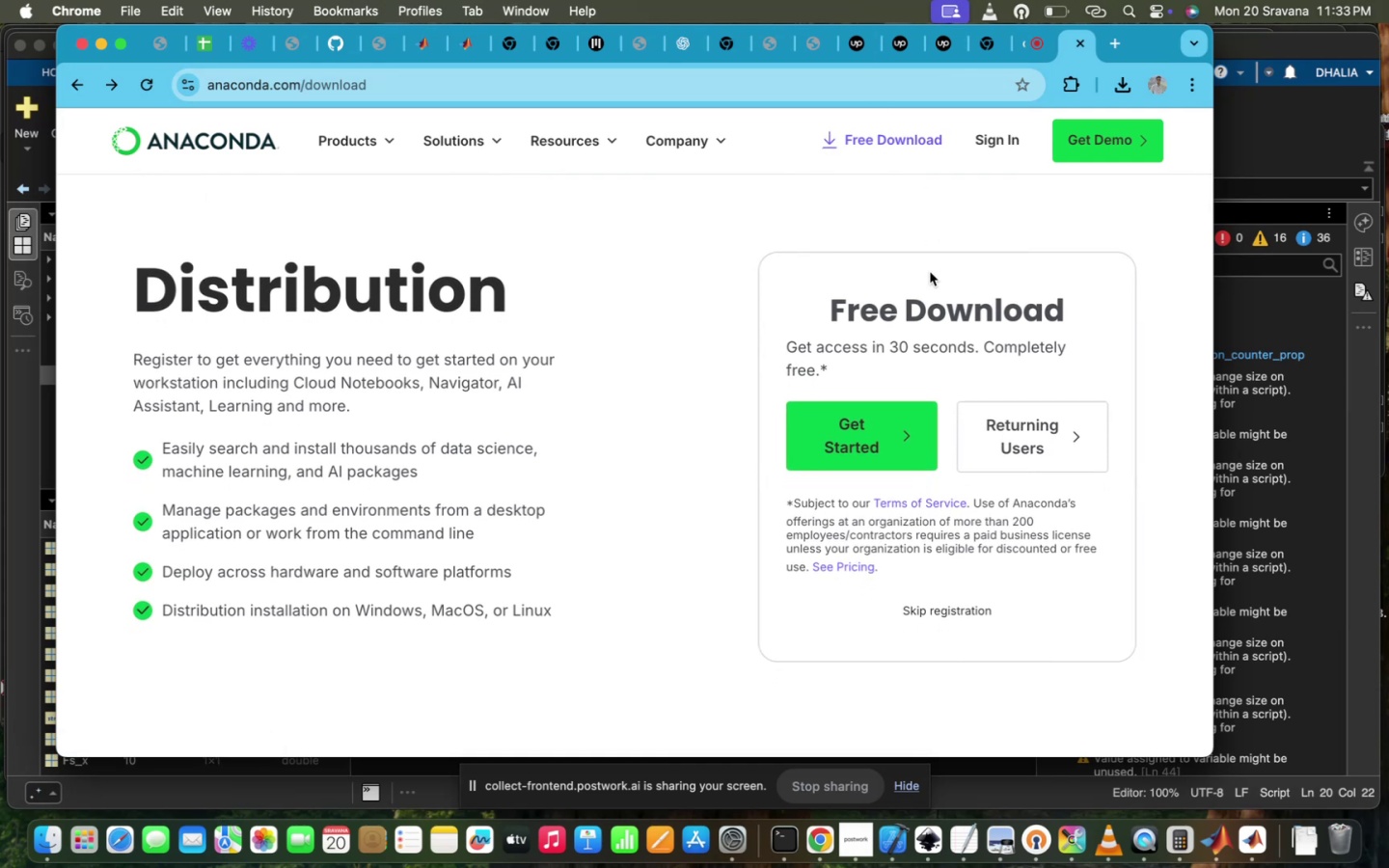 
wait(7.28)
 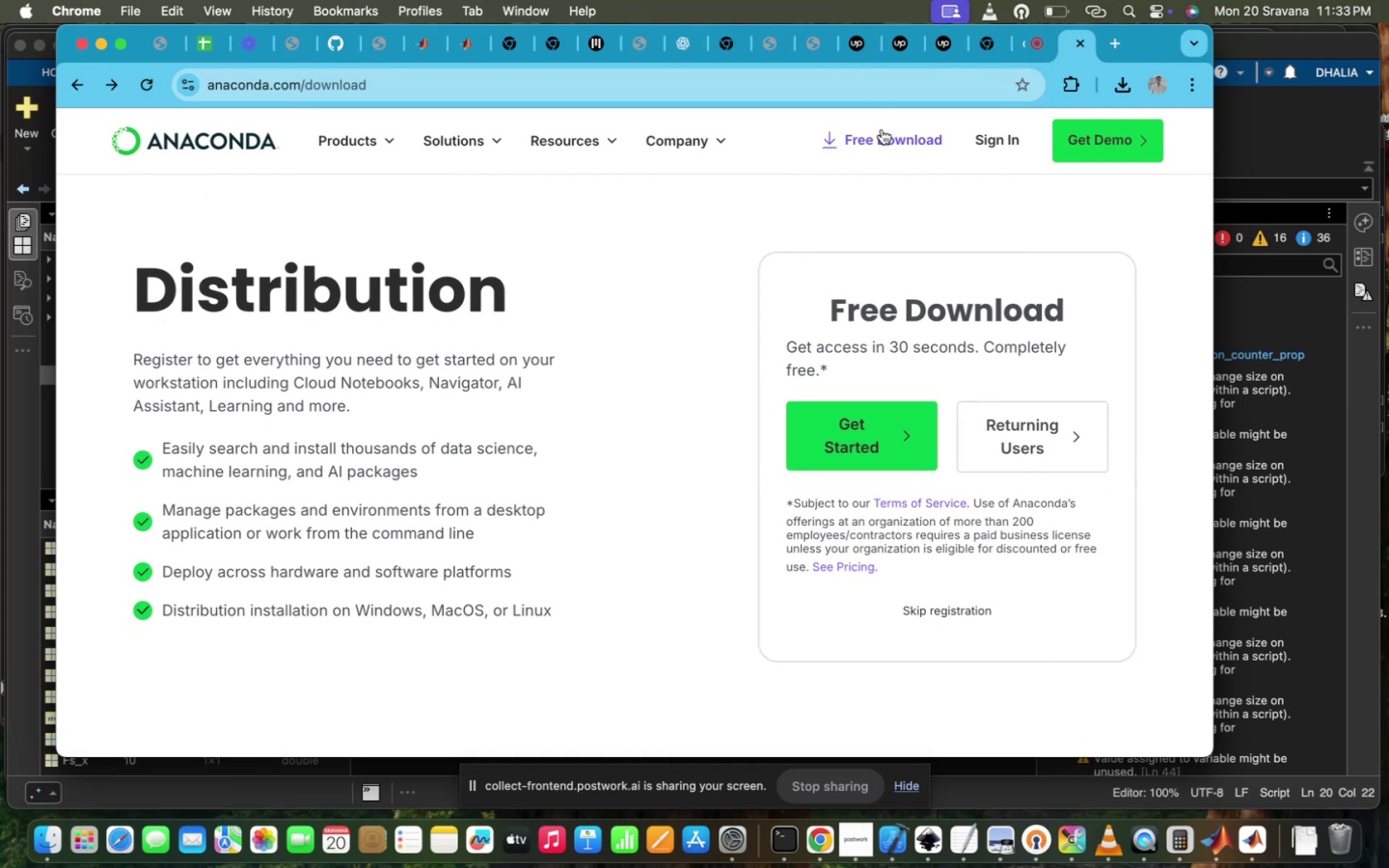 
scroll: coordinate [638, 650], scroll_direction: up, amount: 27.0
 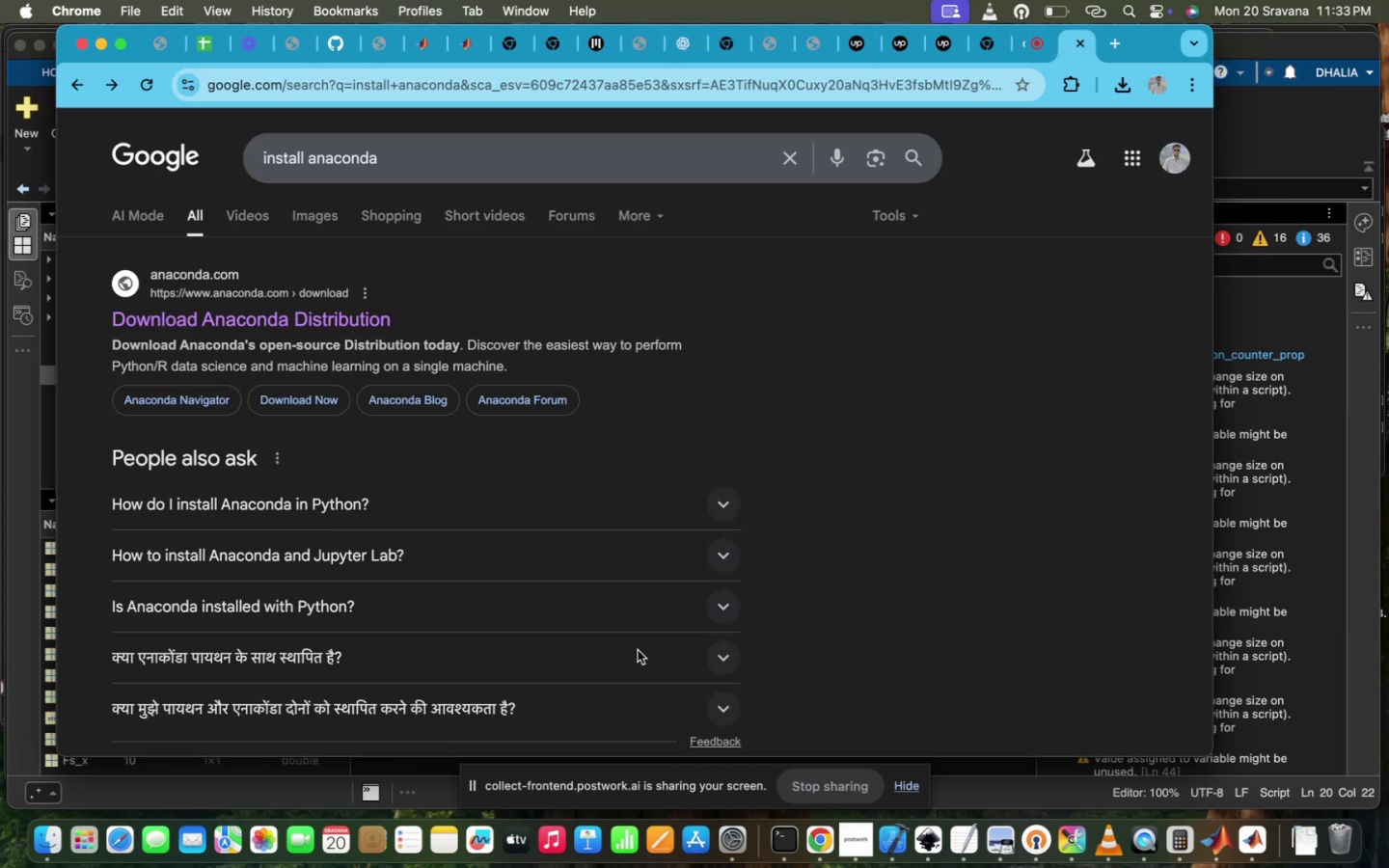 
scroll: coordinate [638, 650], scroll_direction: down, amount: 14.0
 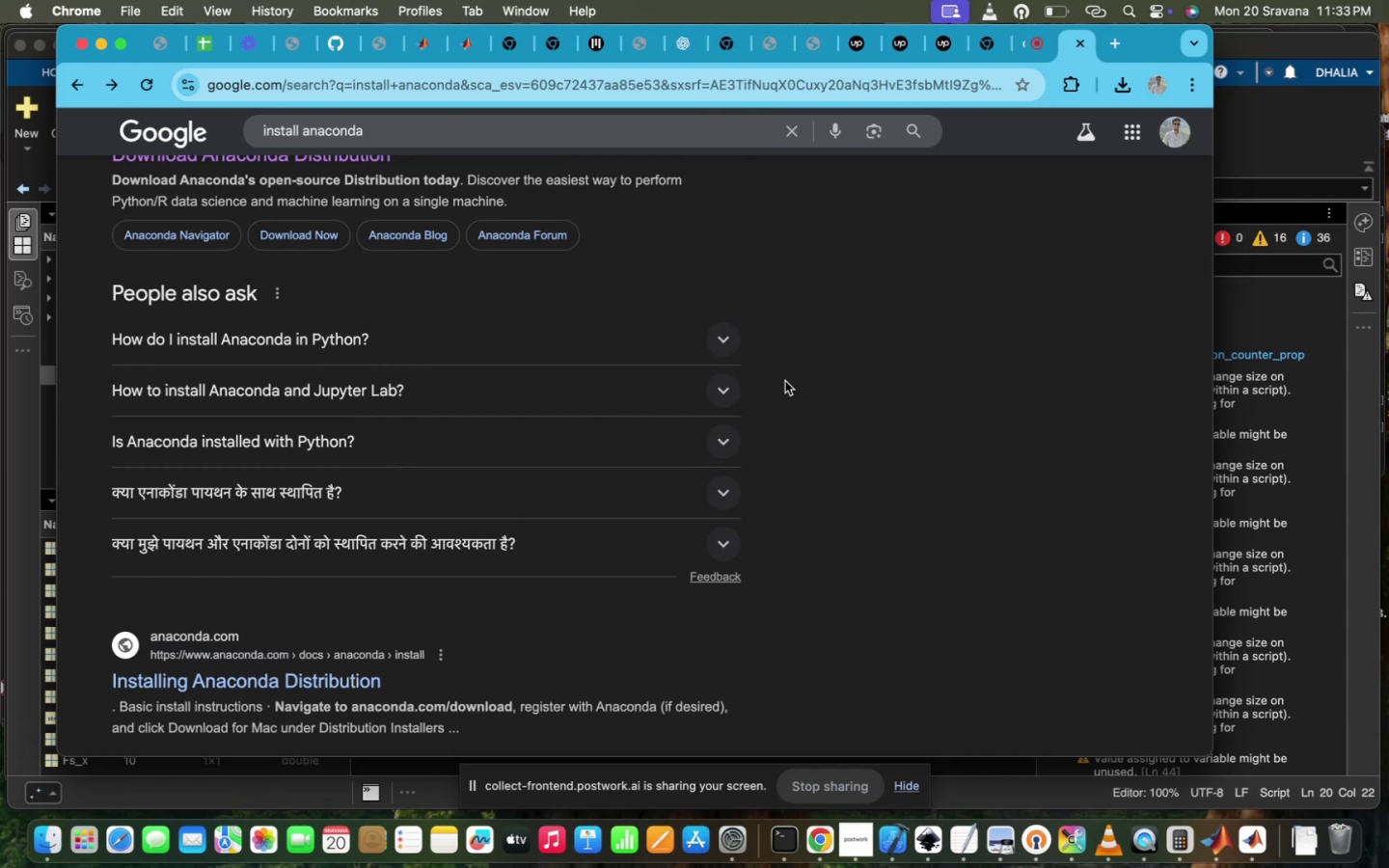 
mouse_move([773, 360])
 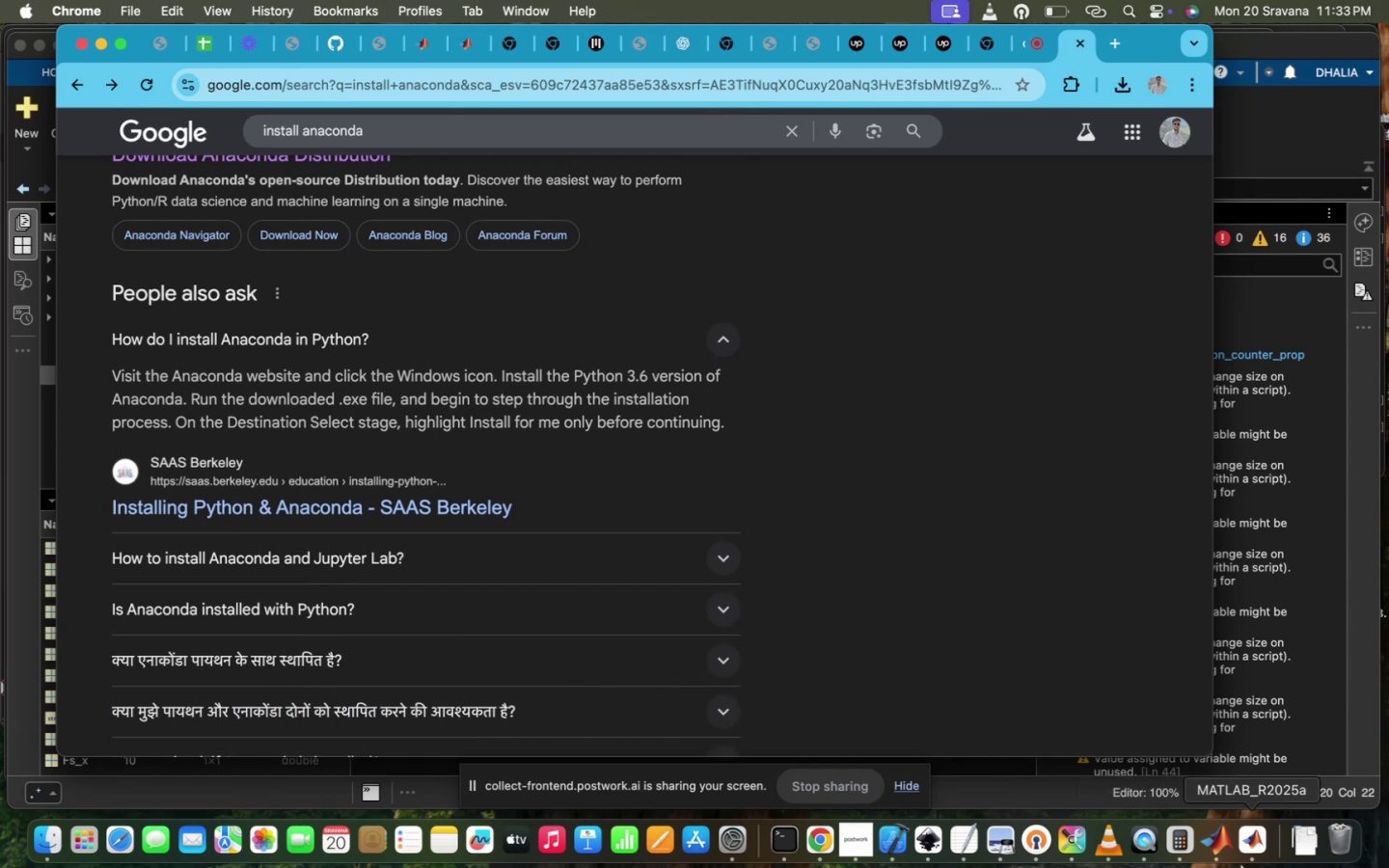 
left_click([1222, 862])
 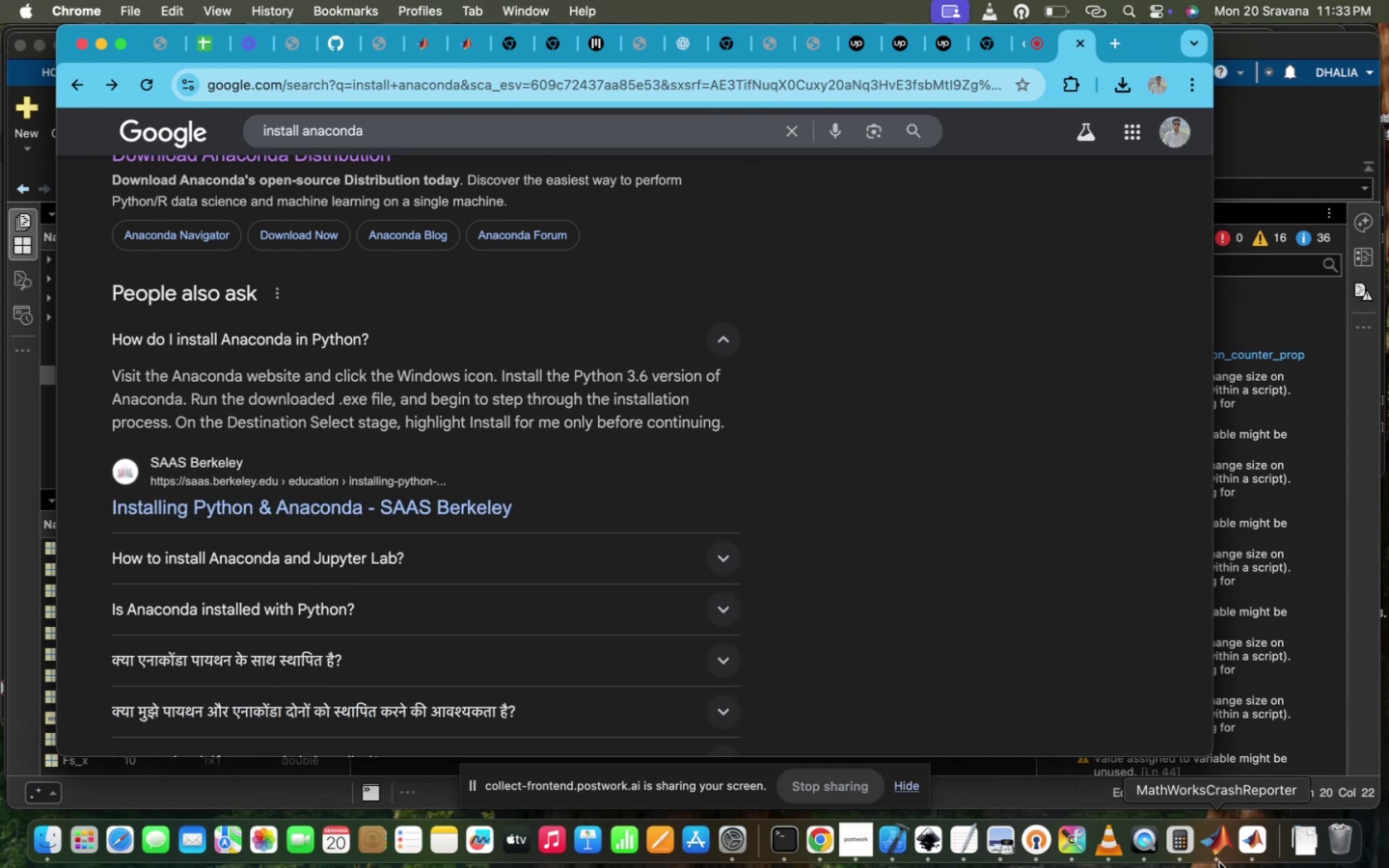 
left_click([1216, 860])
 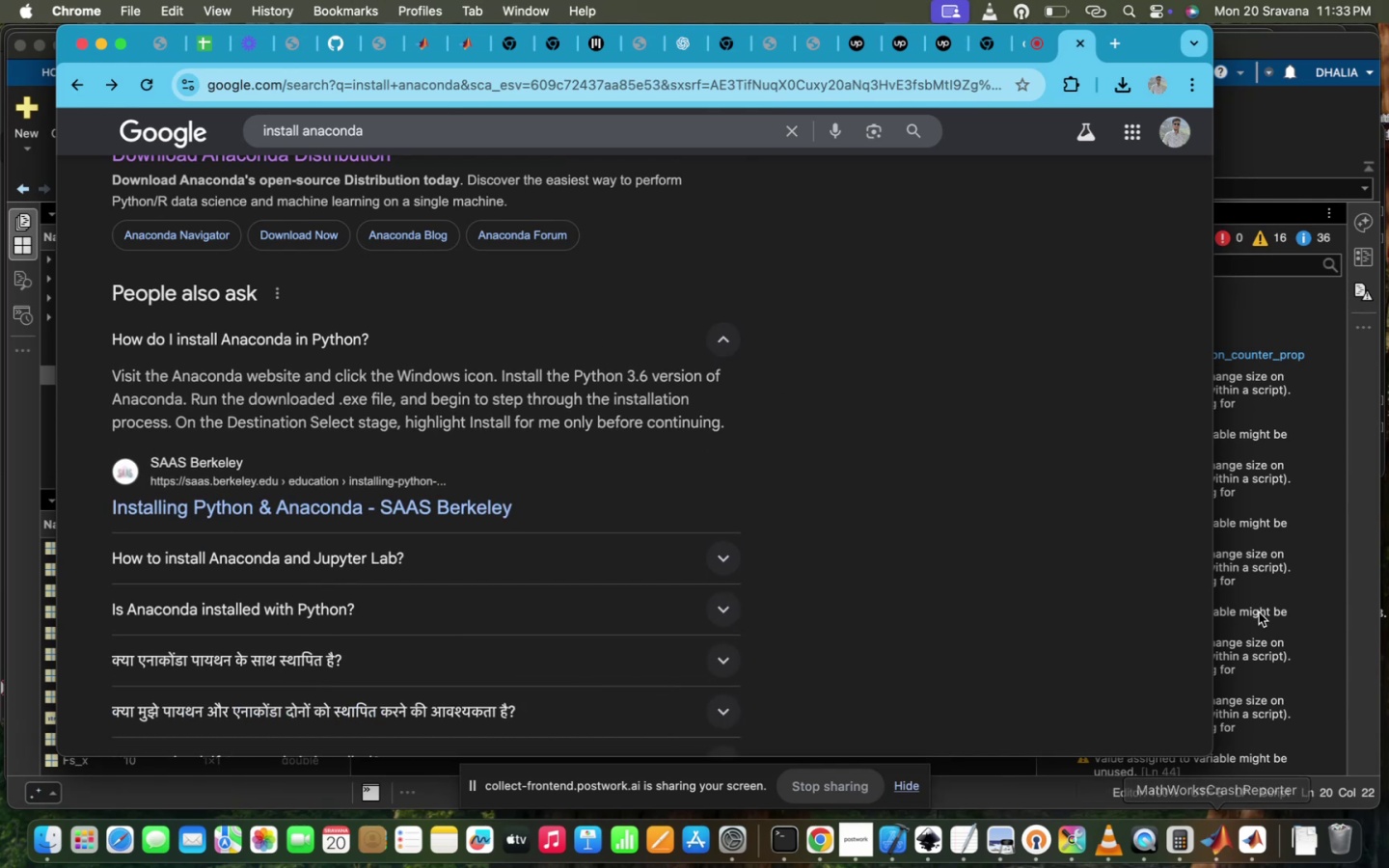 
left_click([1259, 612])
 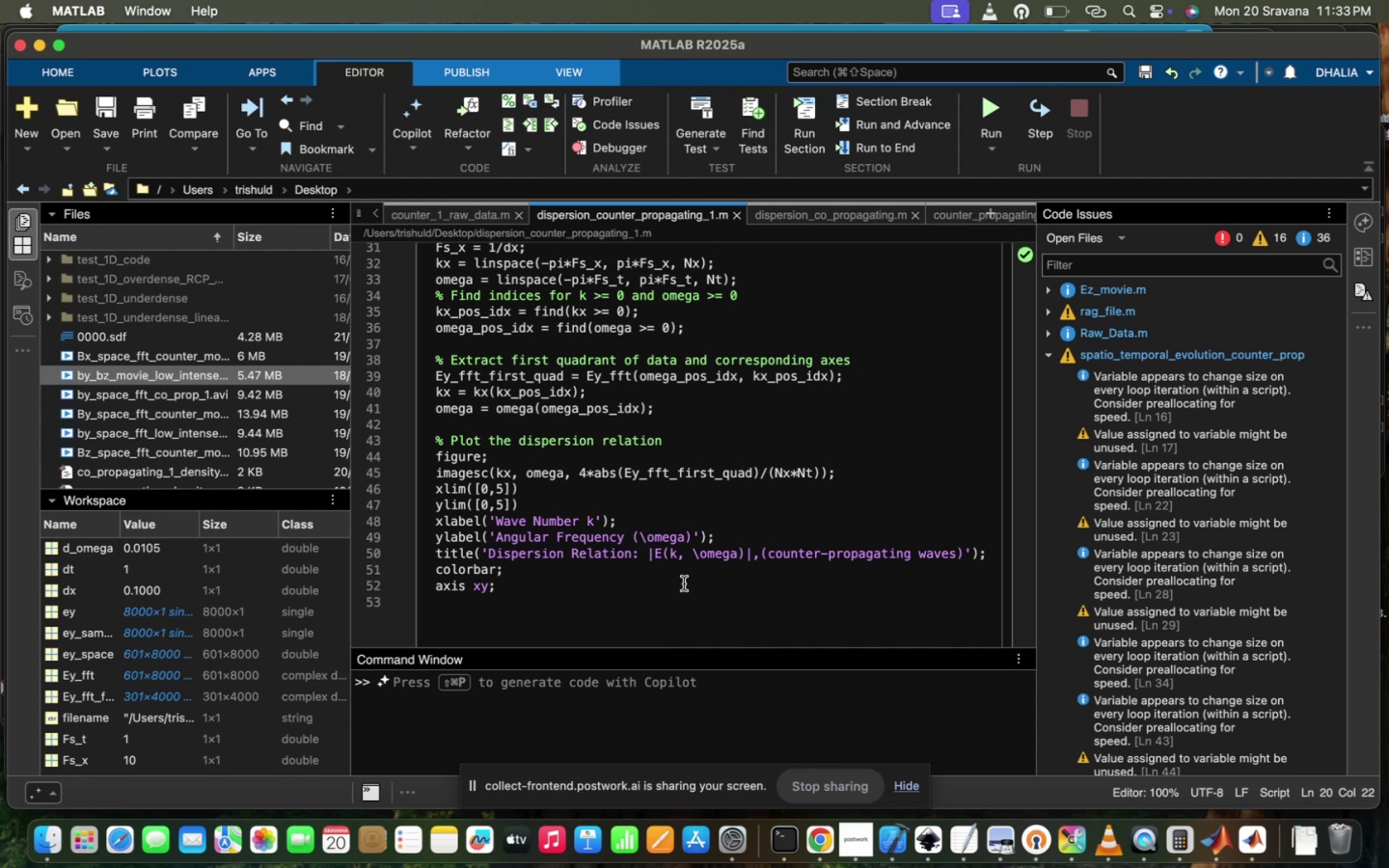 
wait(19.76)
 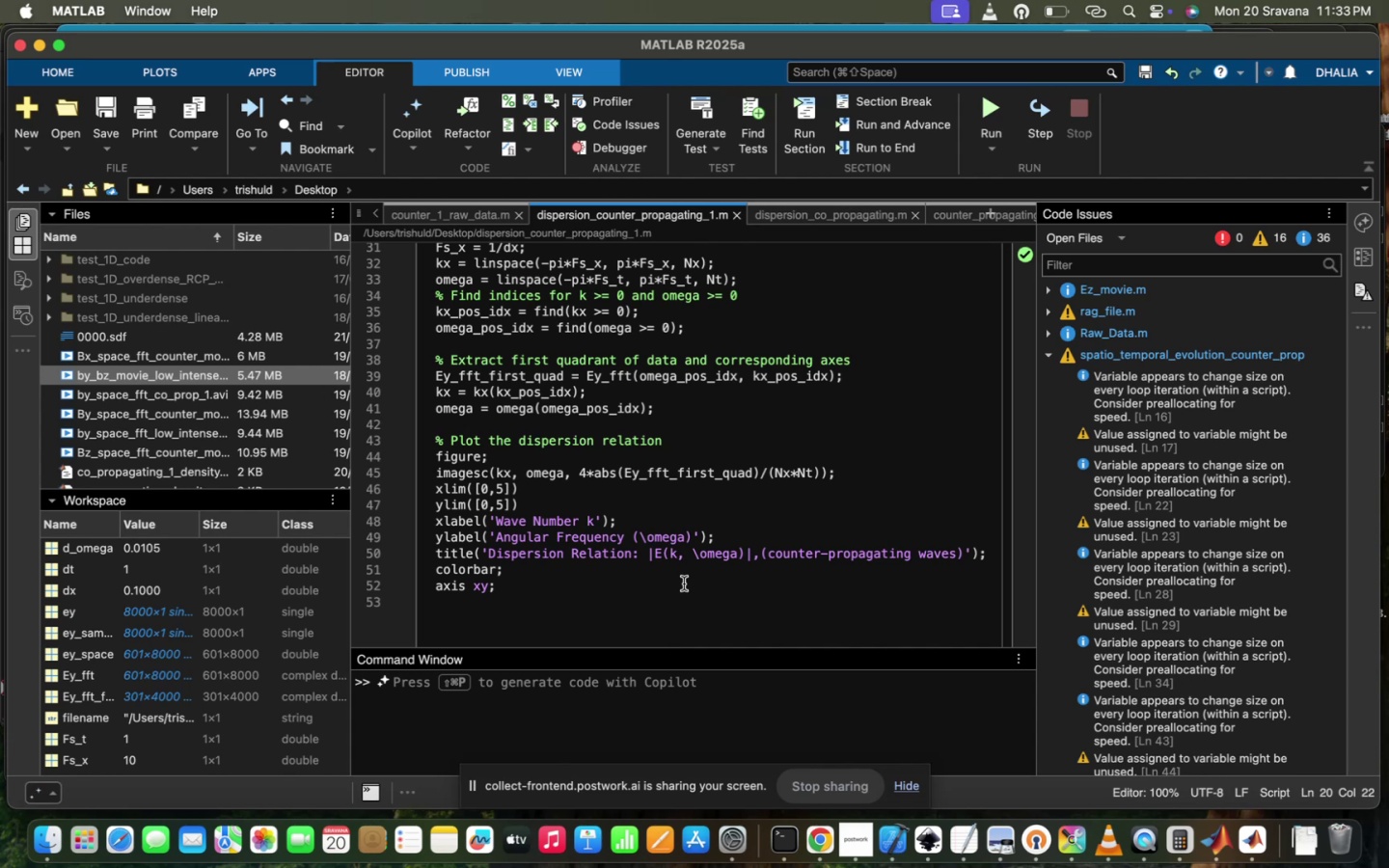 
mouse_move([1105, 209])
 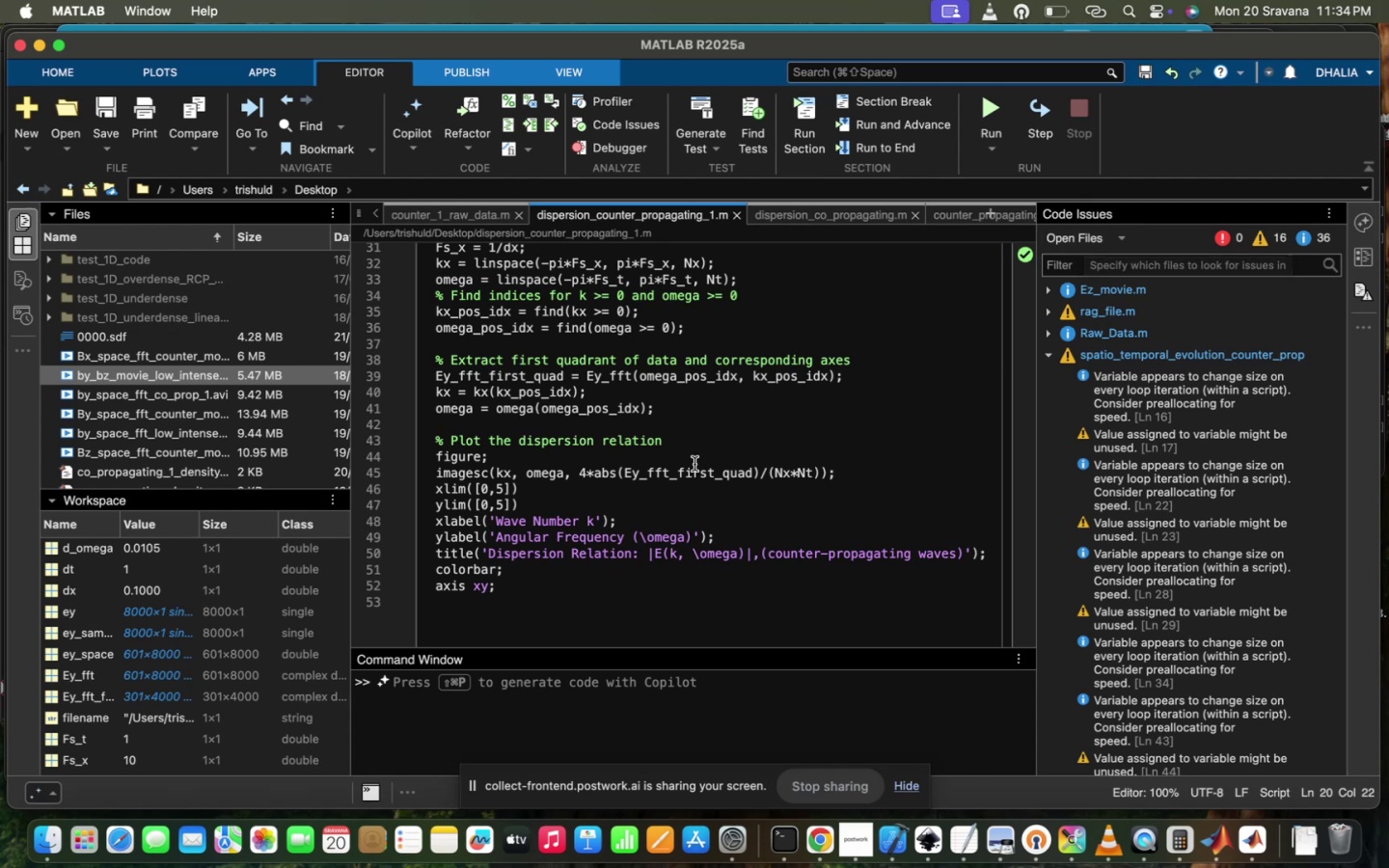 
scroll: coordinate [694, 464], scroll_direction: up, amount: 421.0
 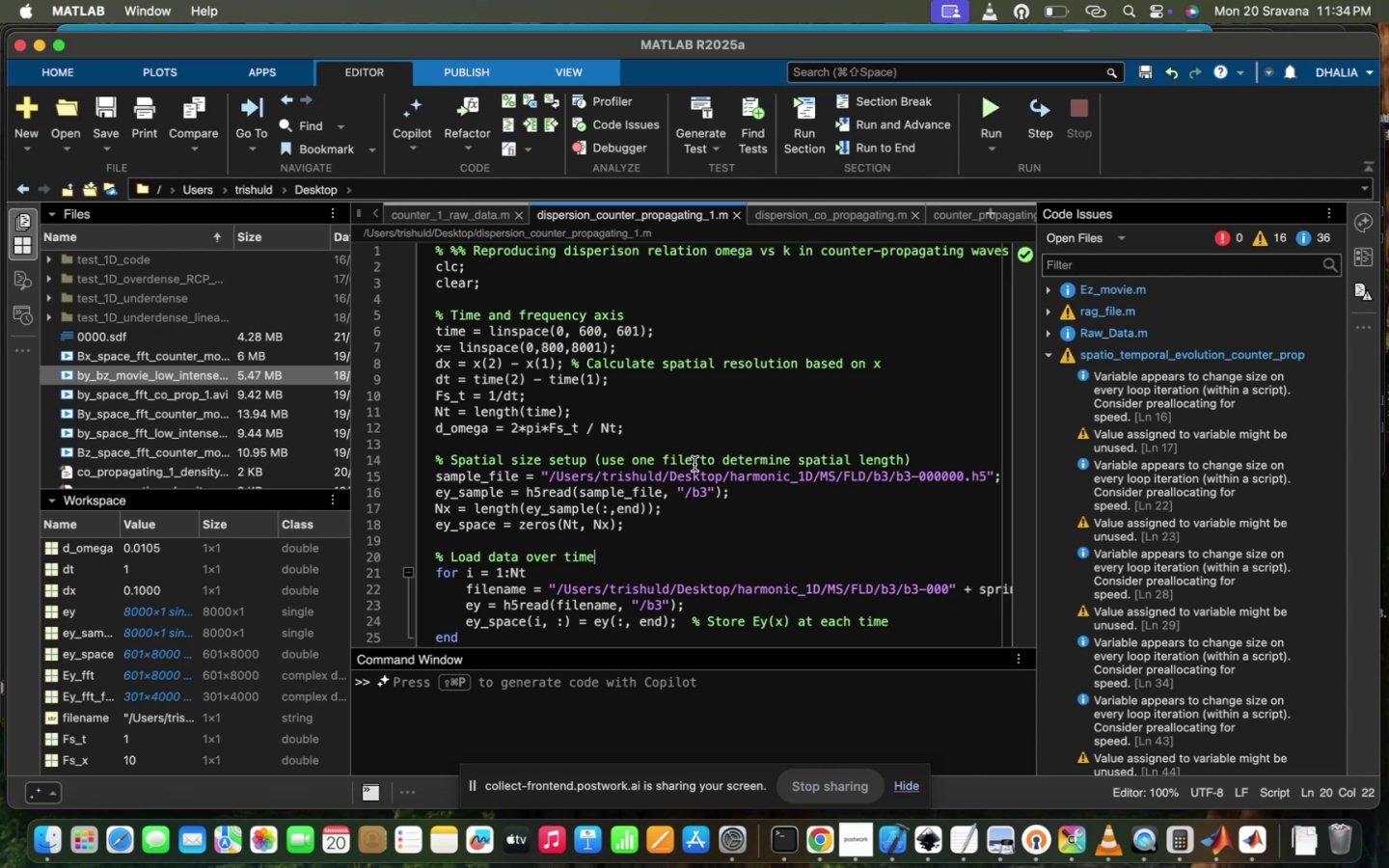 
wait(11.56)
 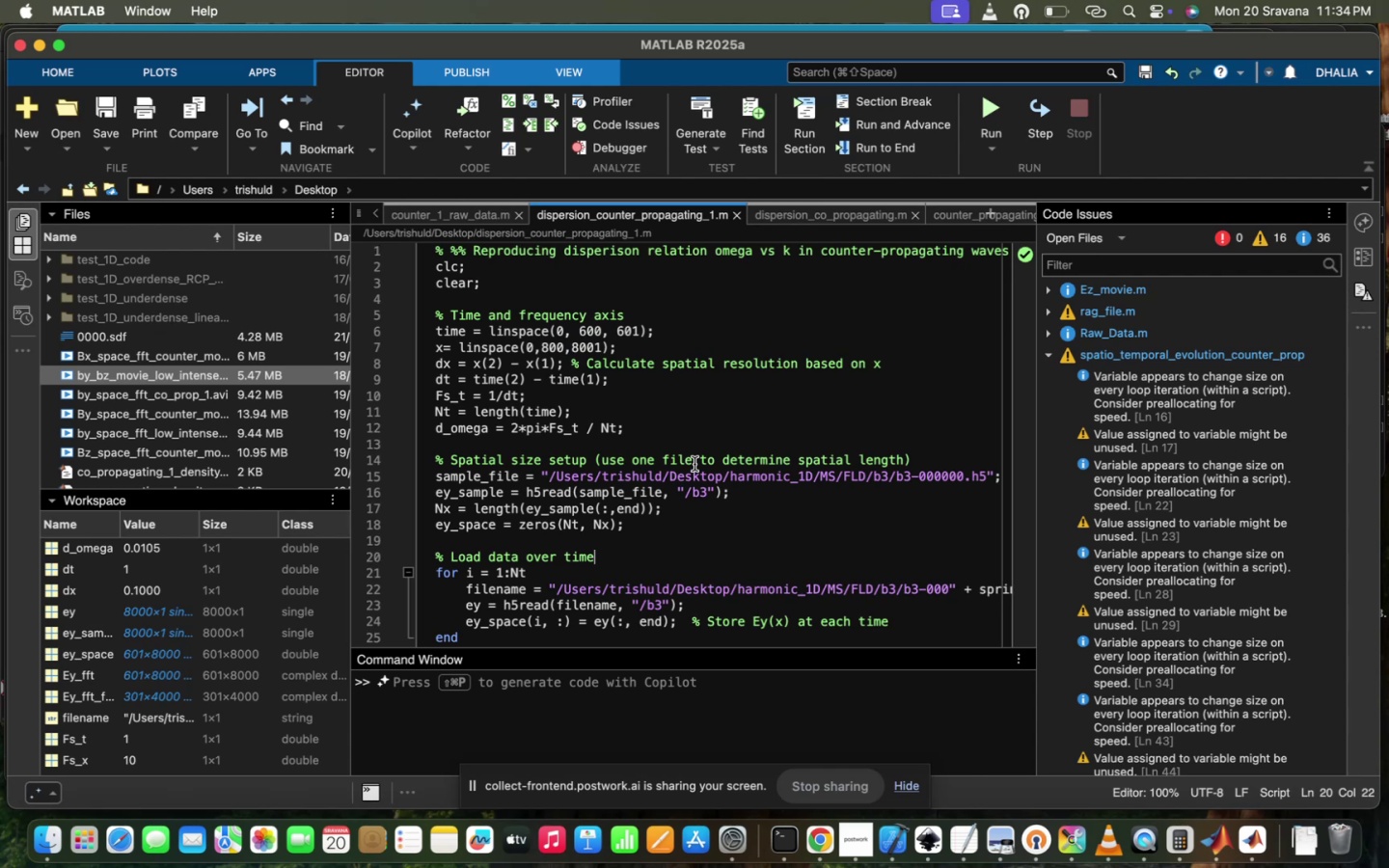 
left_click([626, 463])
 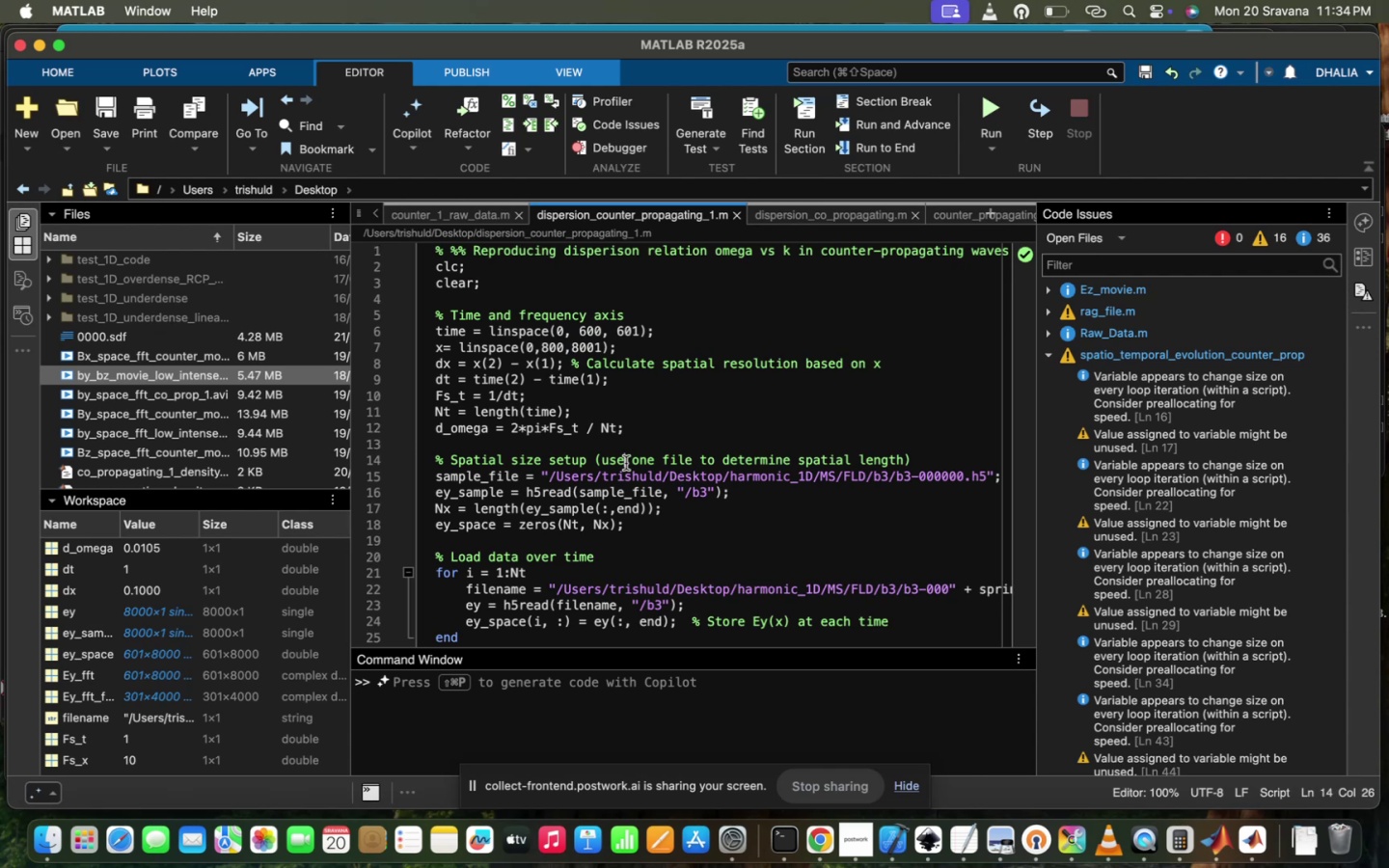 
scroll: coordinate [626, 463], scroll_direction: down, amount: 16.0
 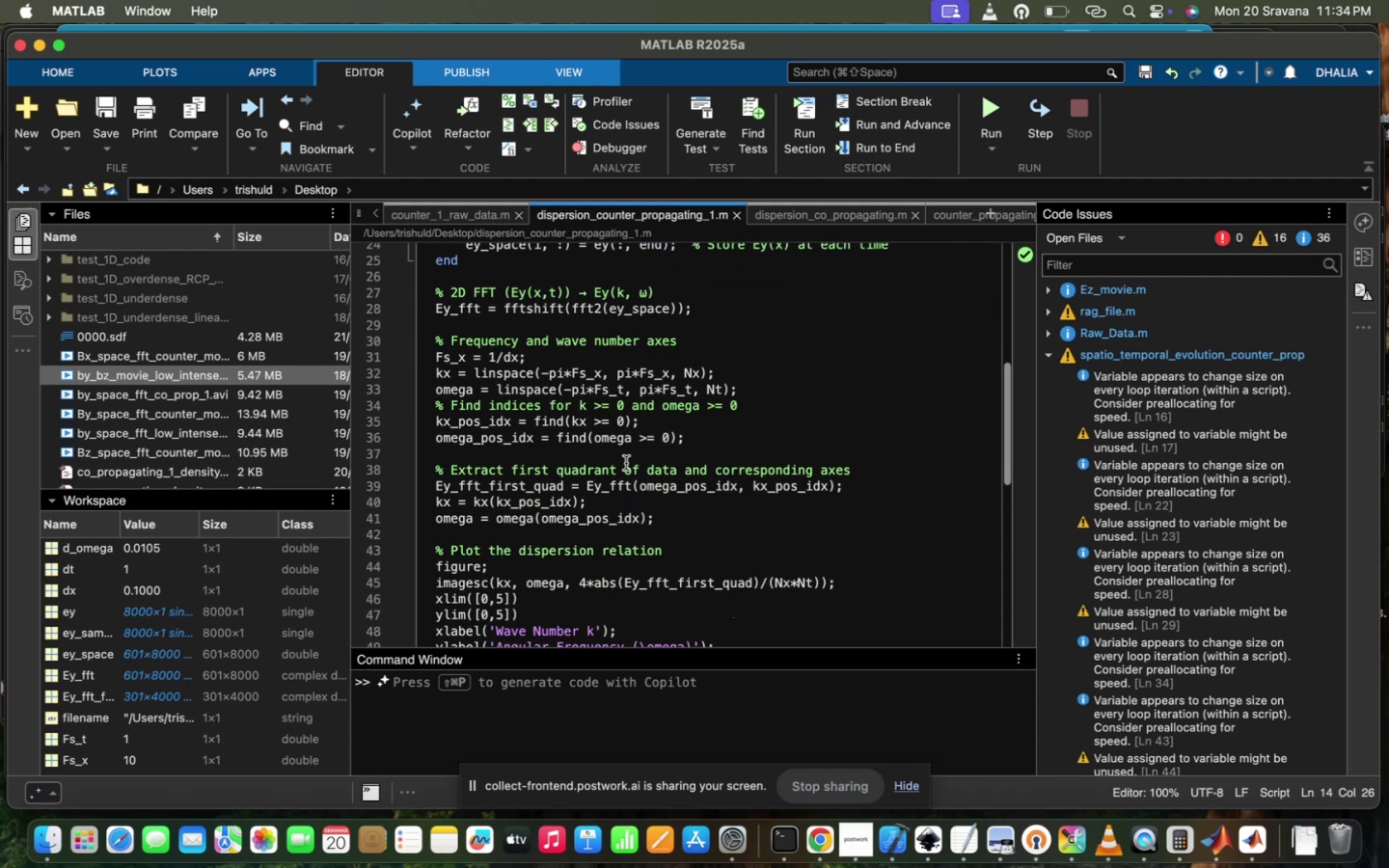 
scroll: coordinate [626, 463], scroll_direction: up, amount: 28.0
 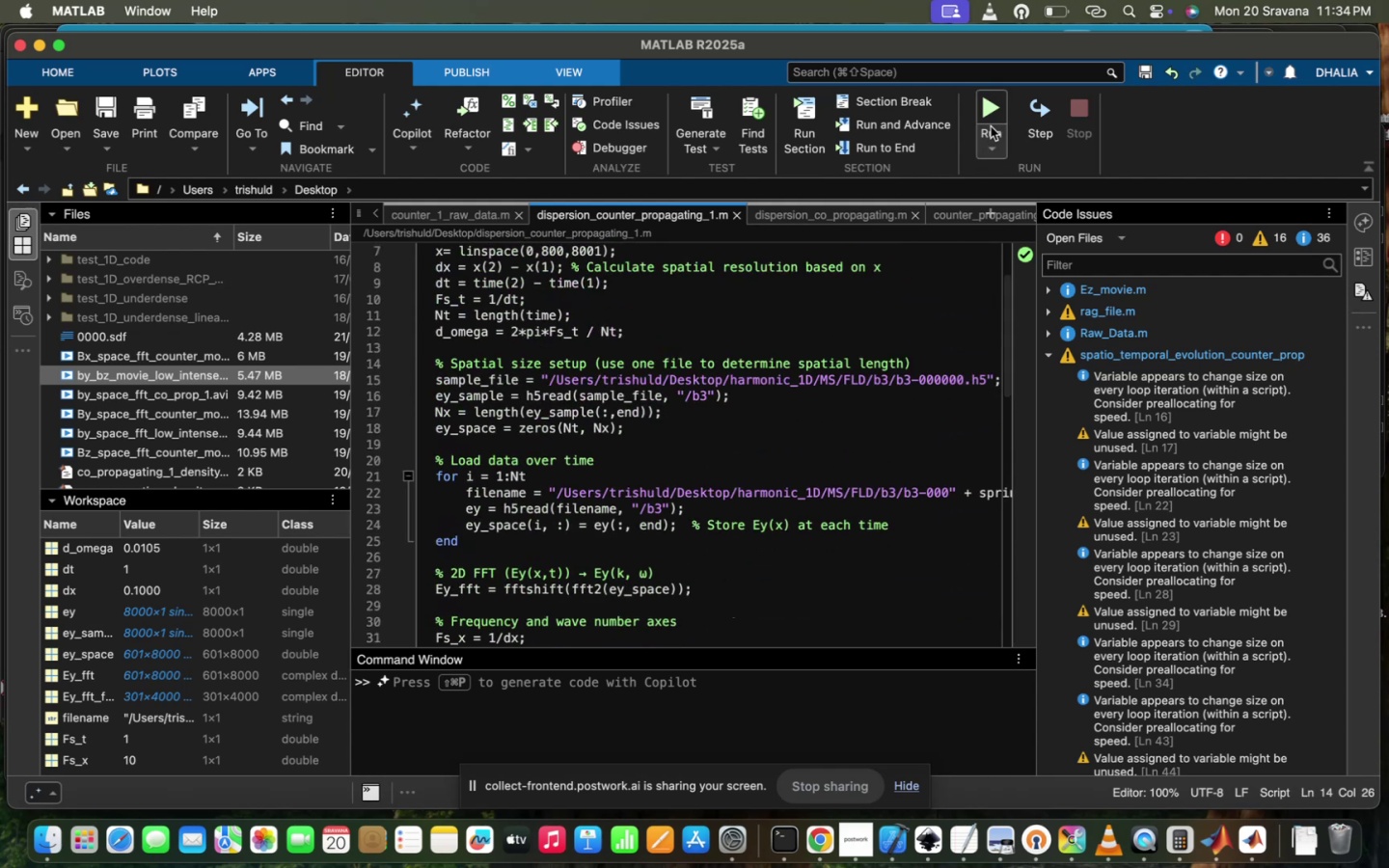 
left_click([994, 118])
 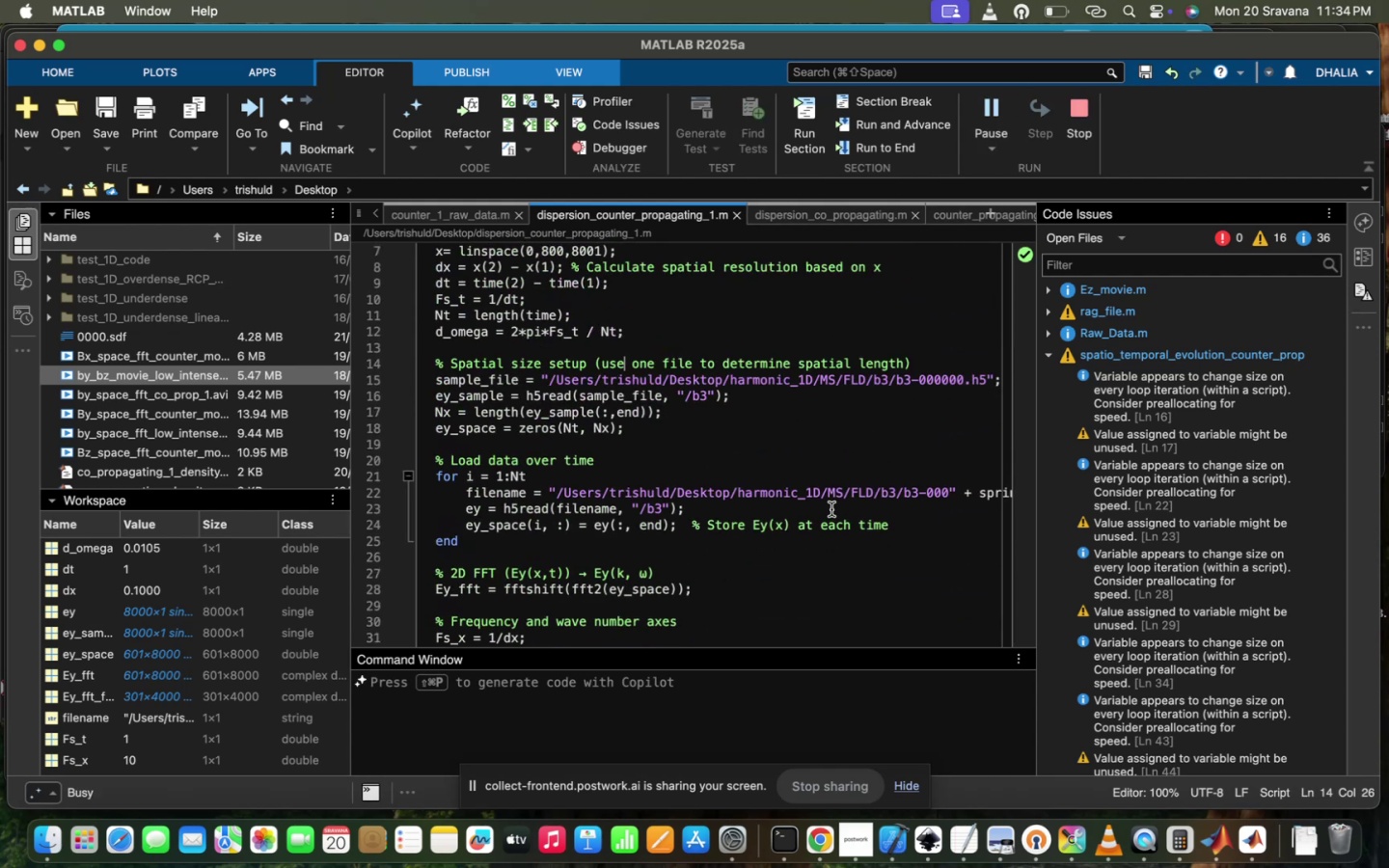 
wait(9.37)
 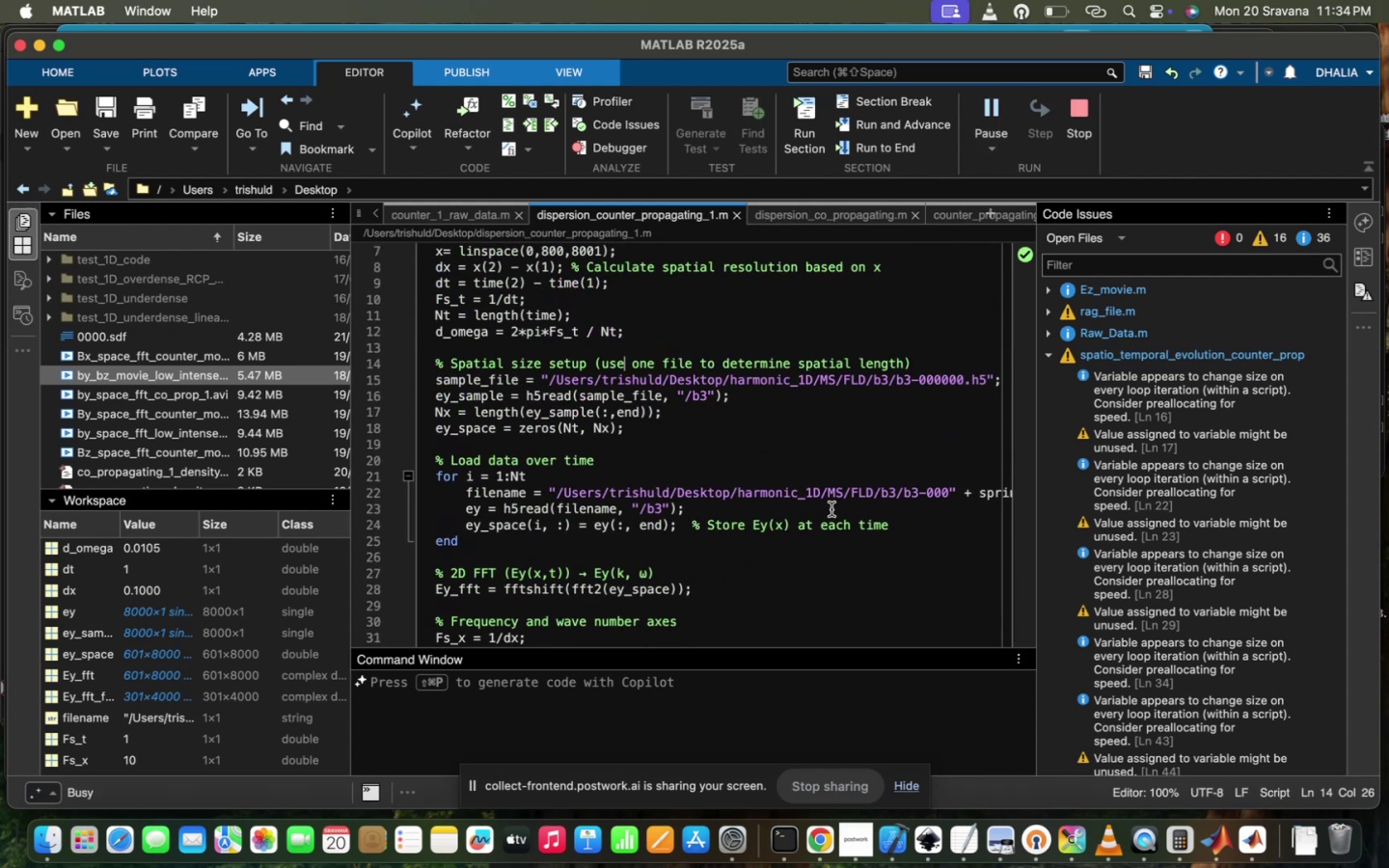 
scroll: coordinate [711, 732], scroll_direction: down, amount: 20.0
 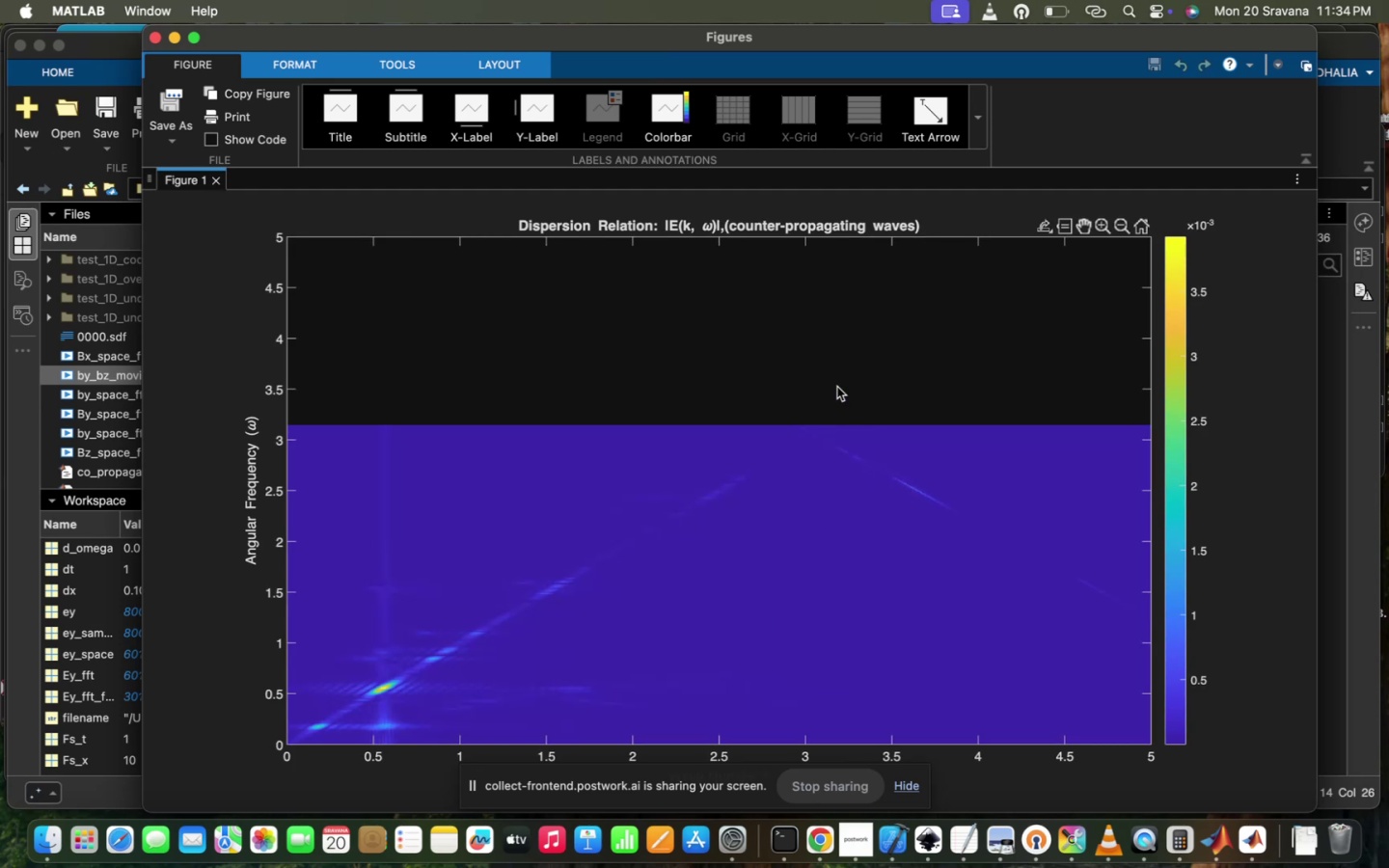 
left_click([837, 386])
 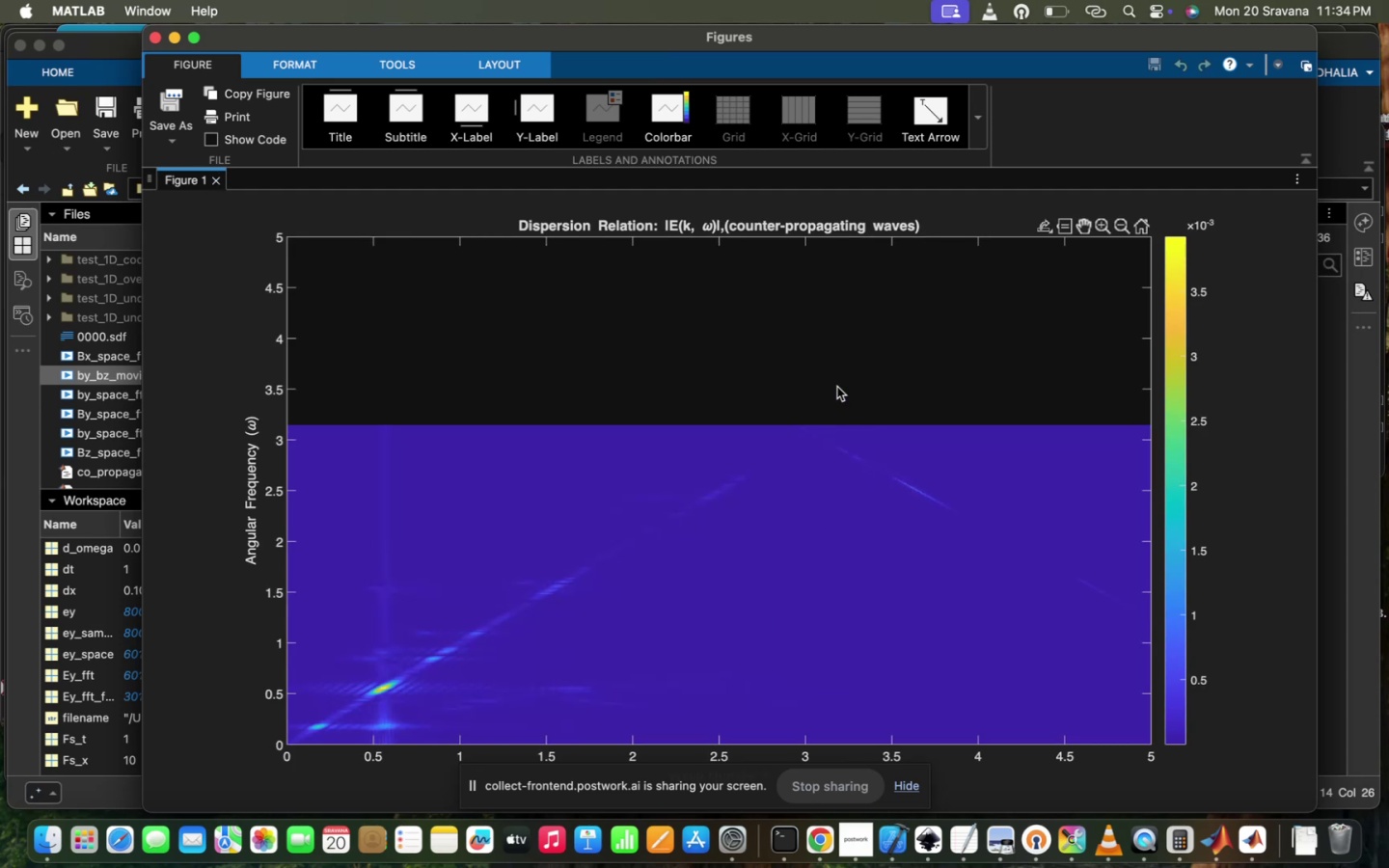 
wait(10.07)
 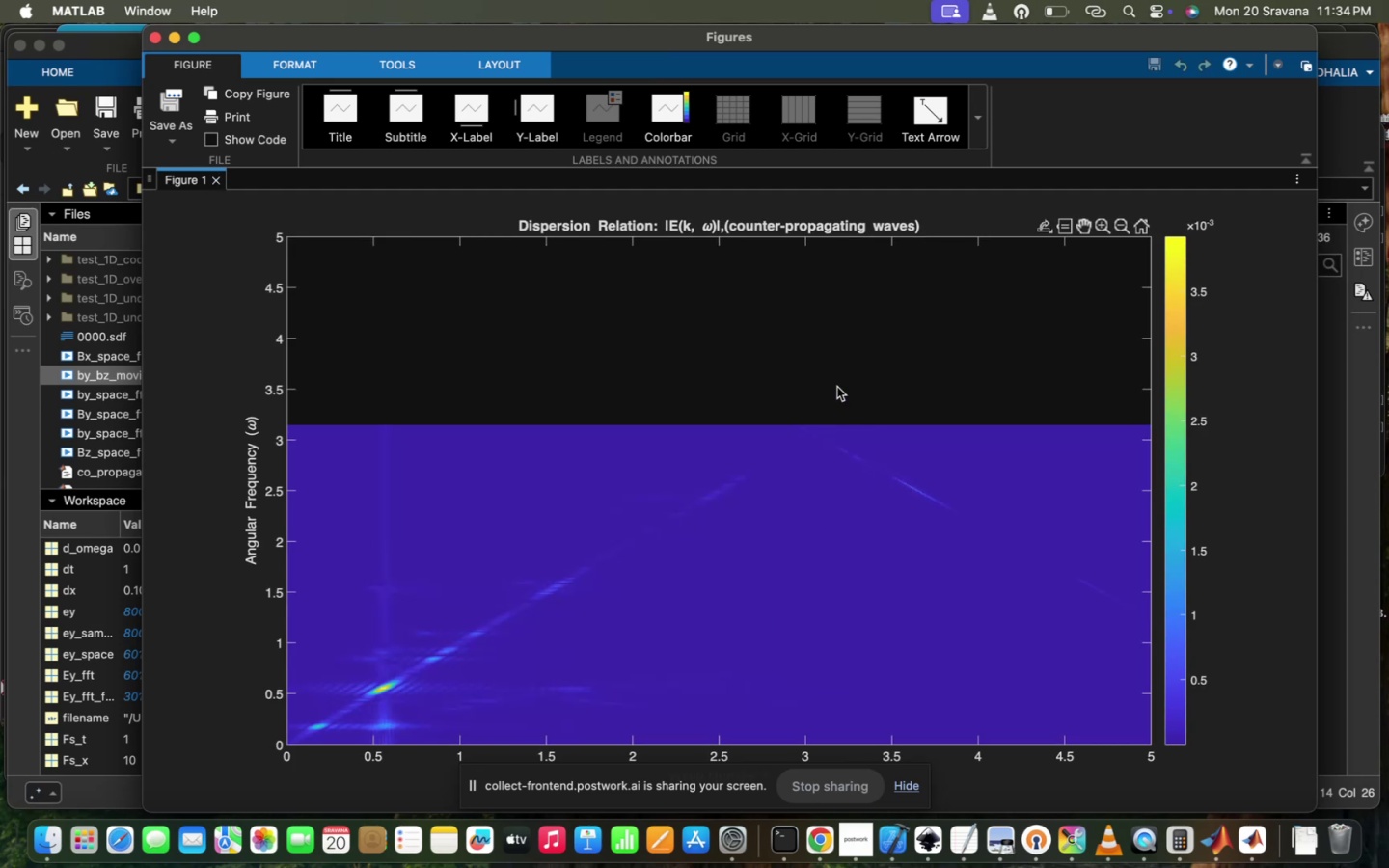 
left_click_drag(start_coordinate=[703, 455], to_coordinate=[240, 756])
 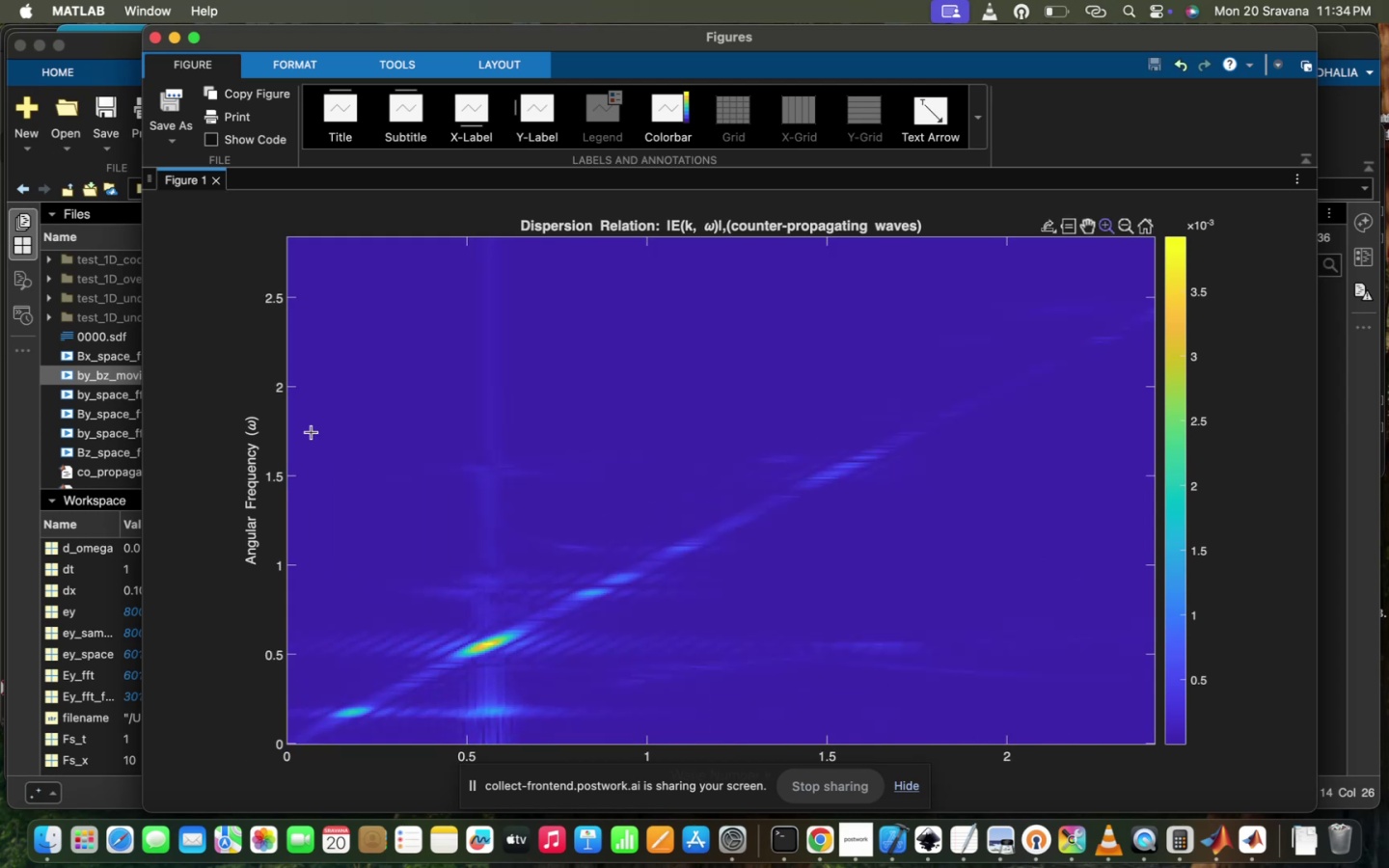 
left_click_drag(start_coordinate=[289, 422], to_coordinate=[810, 799])
 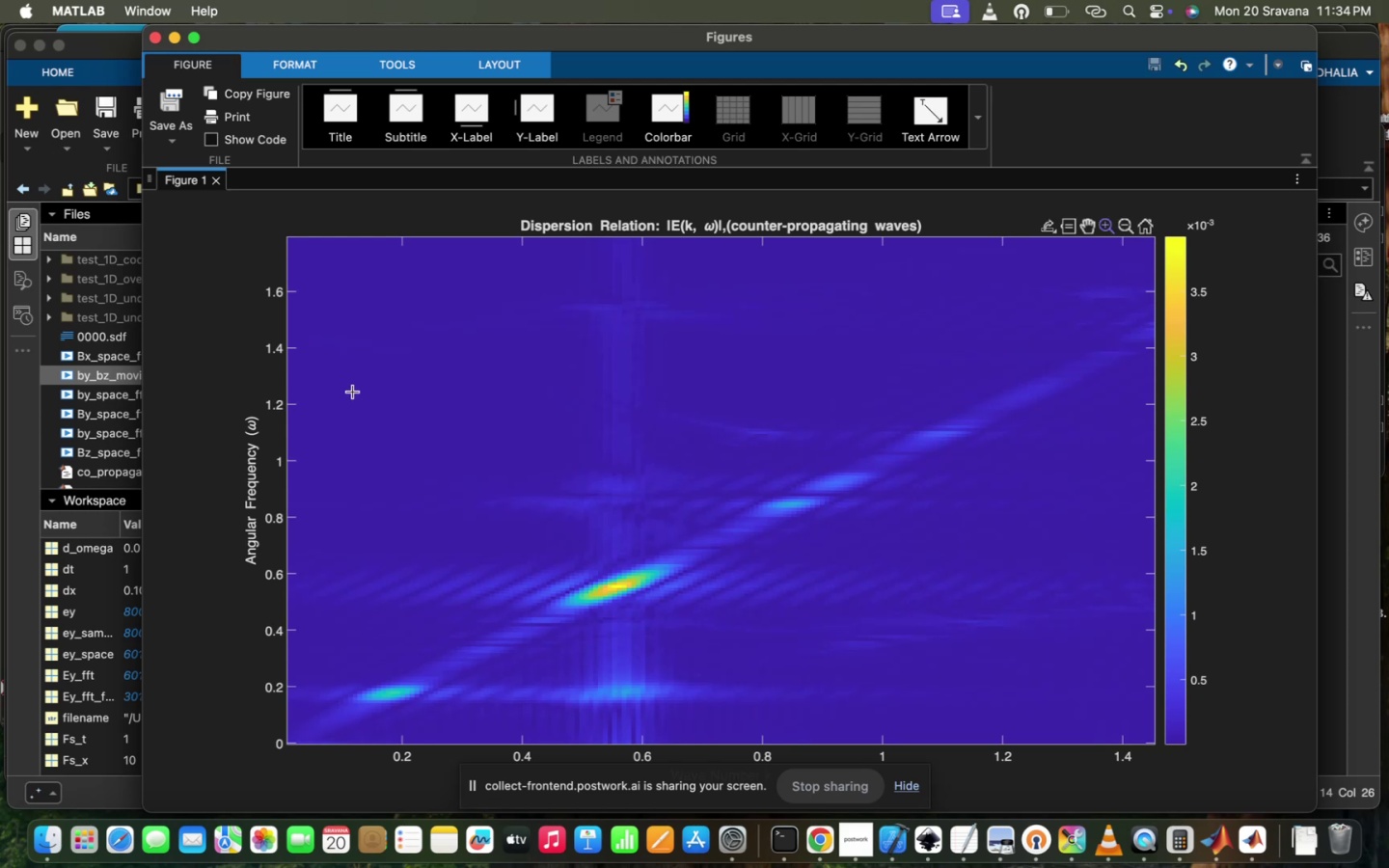 
left_click_drag(start_coordinate=[293, 385], to_coordinate=[777, 691])
 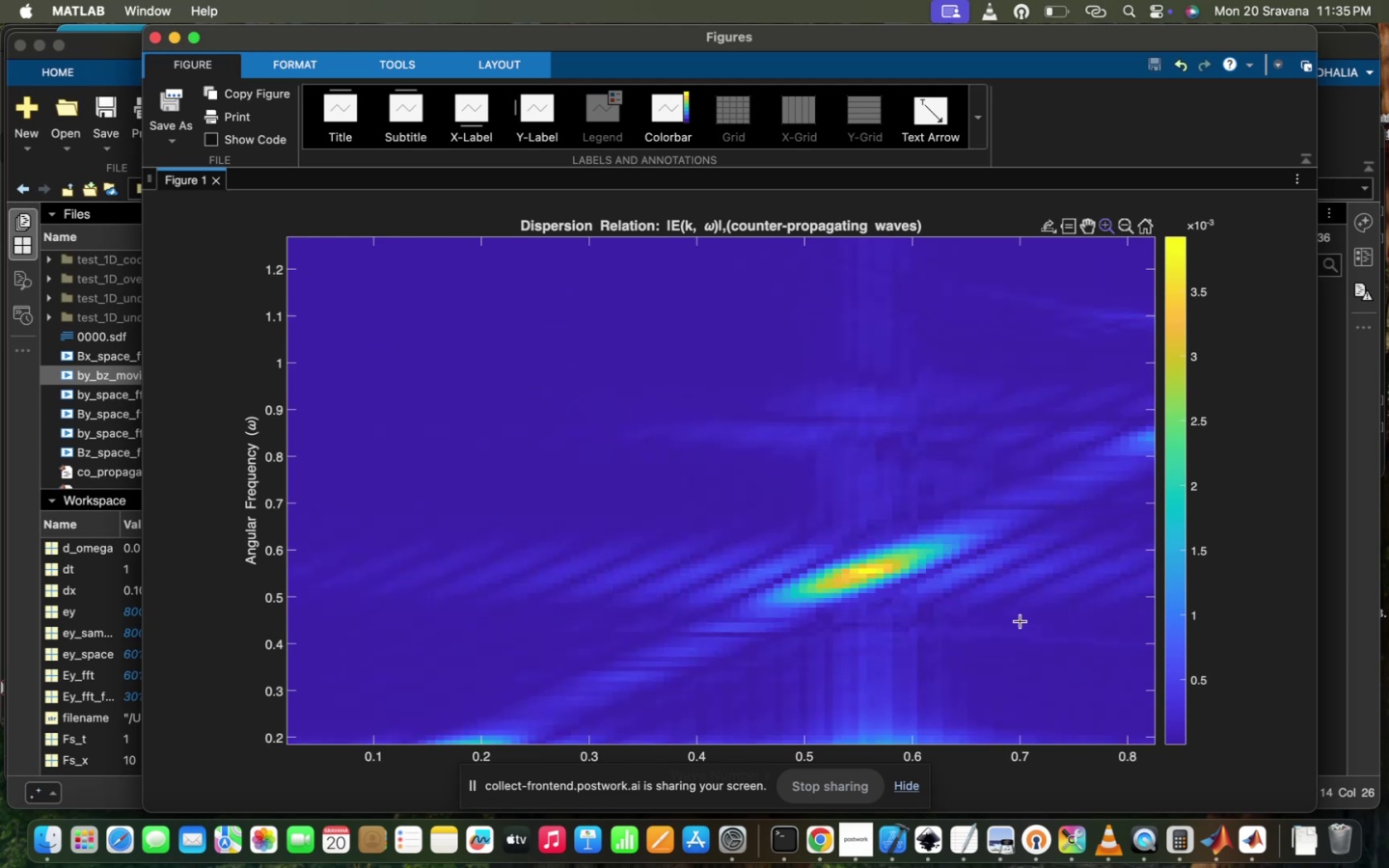 
scroll: coordinate [677, 588], scroll_direction: down, amount: 4078.0
 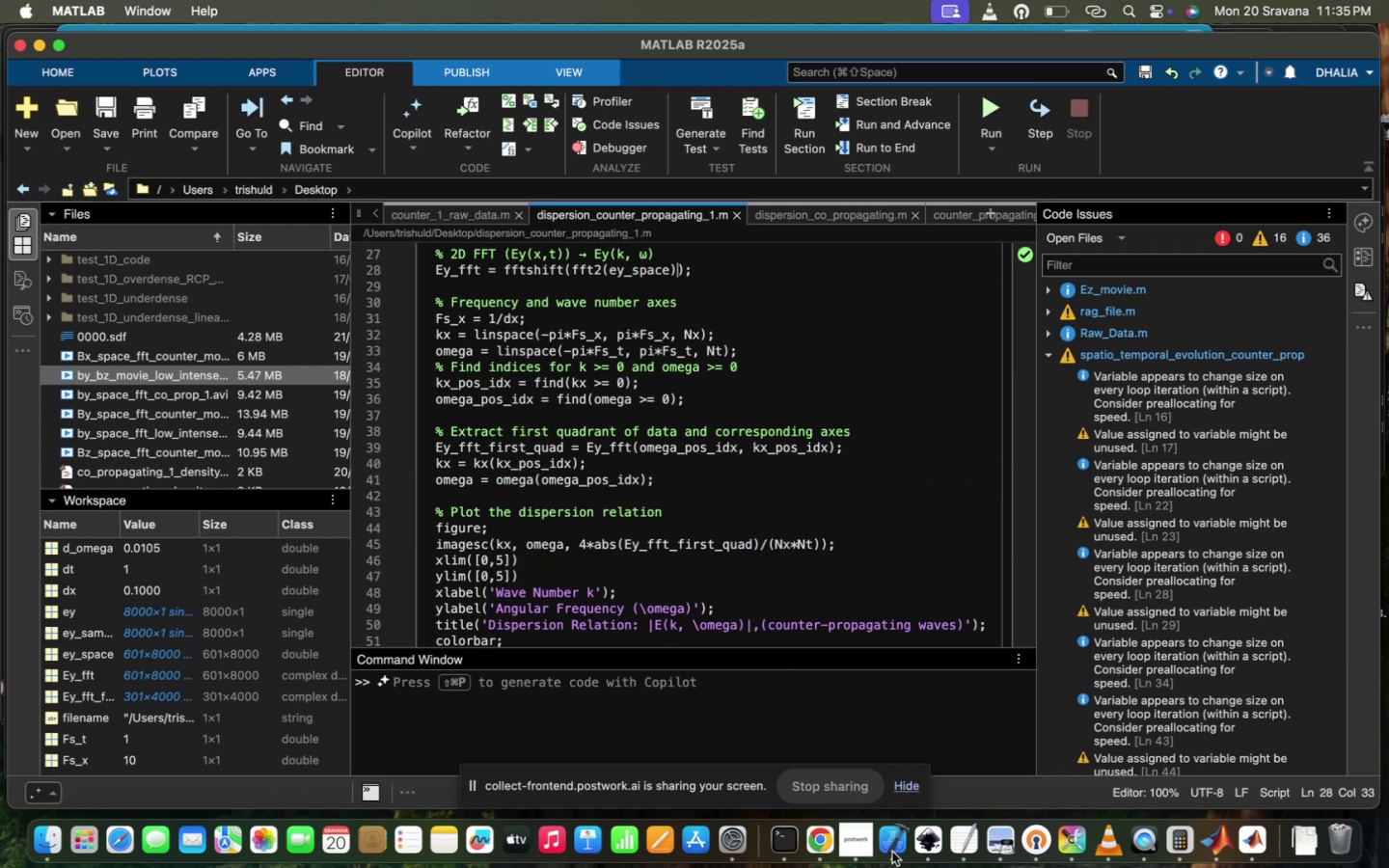 
left_click([810, 571])
 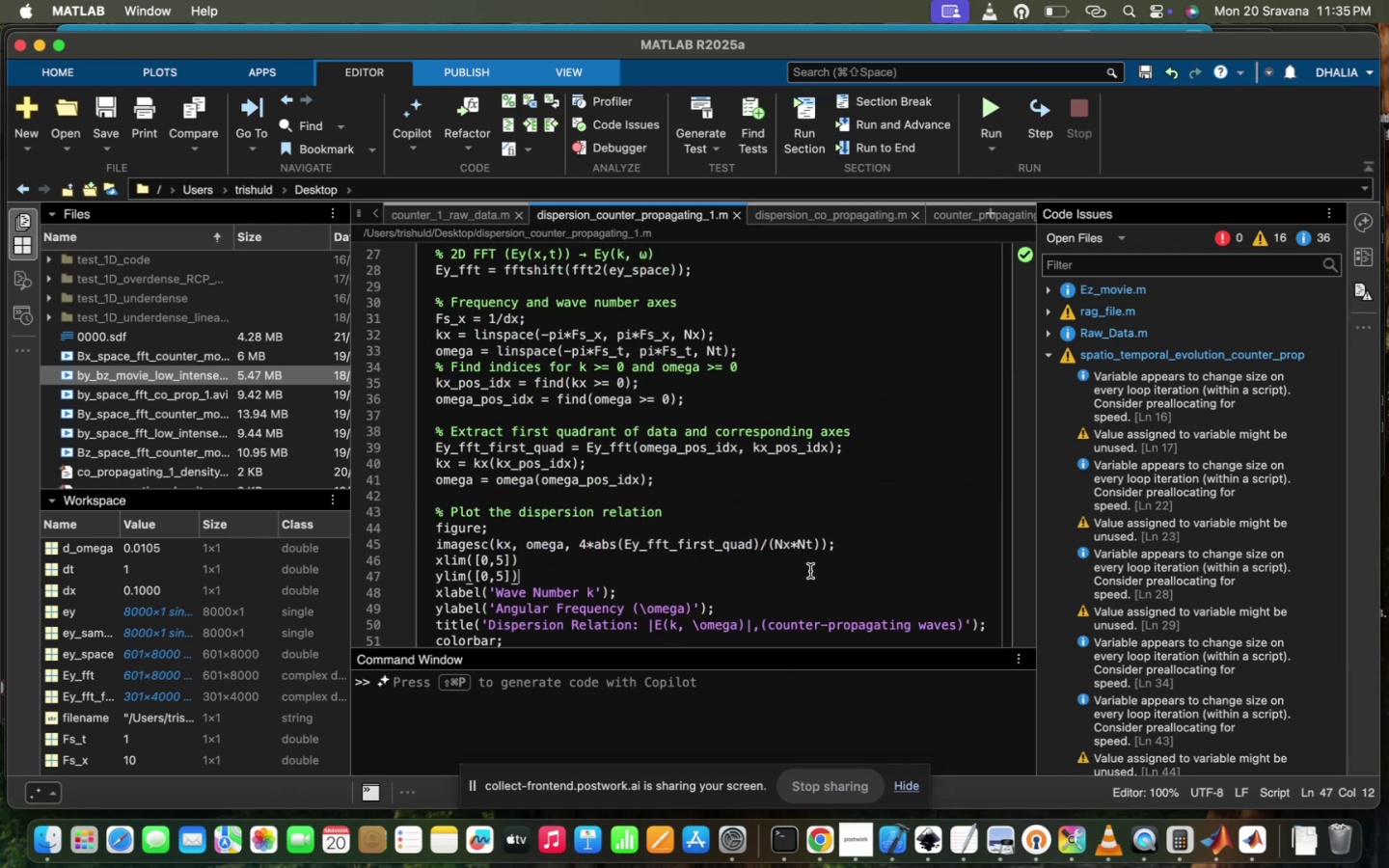 
scroll: coordinate [810, 571], scroll_direction: down, amount: 13.0
 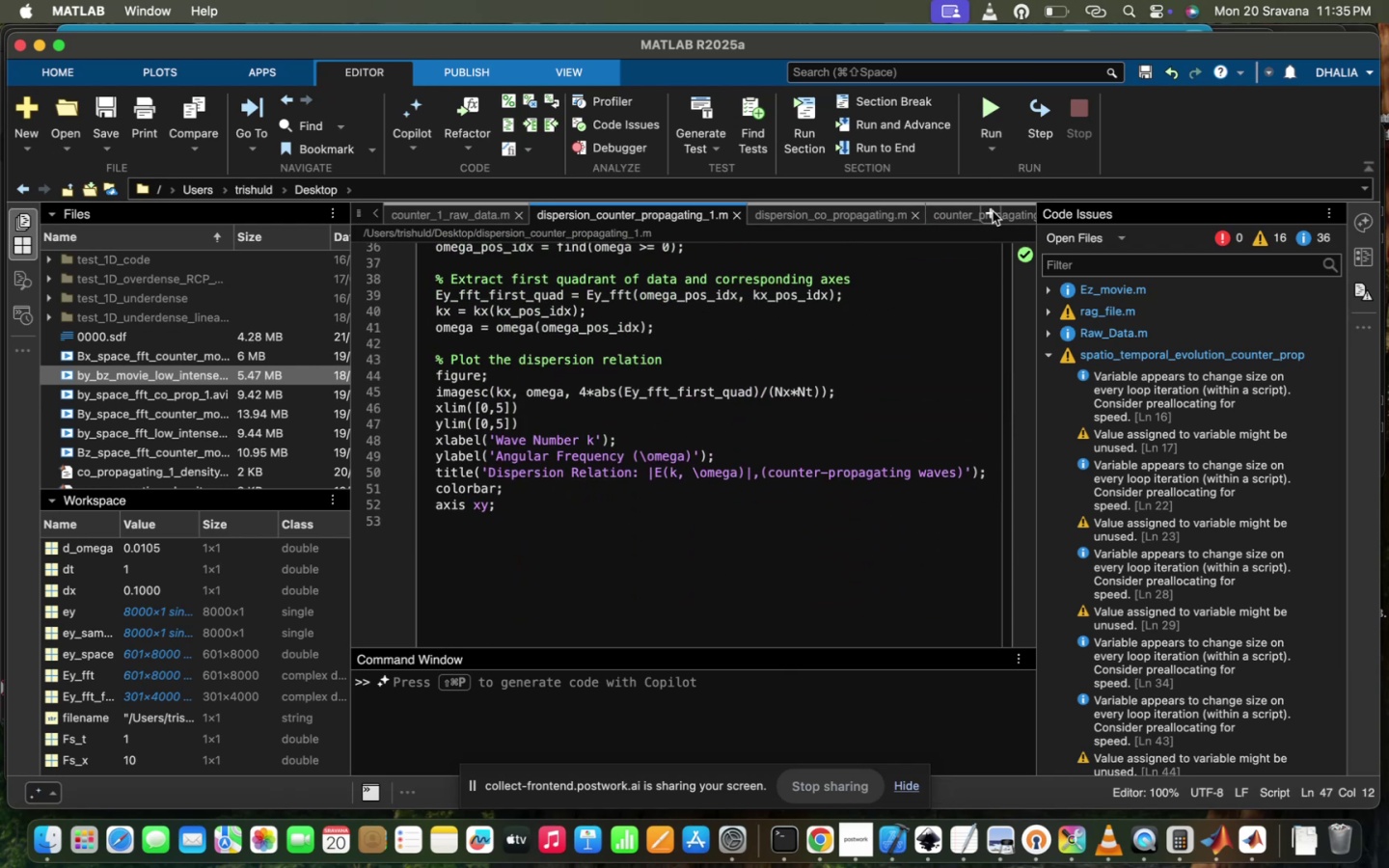 
left_click([992, 211])
 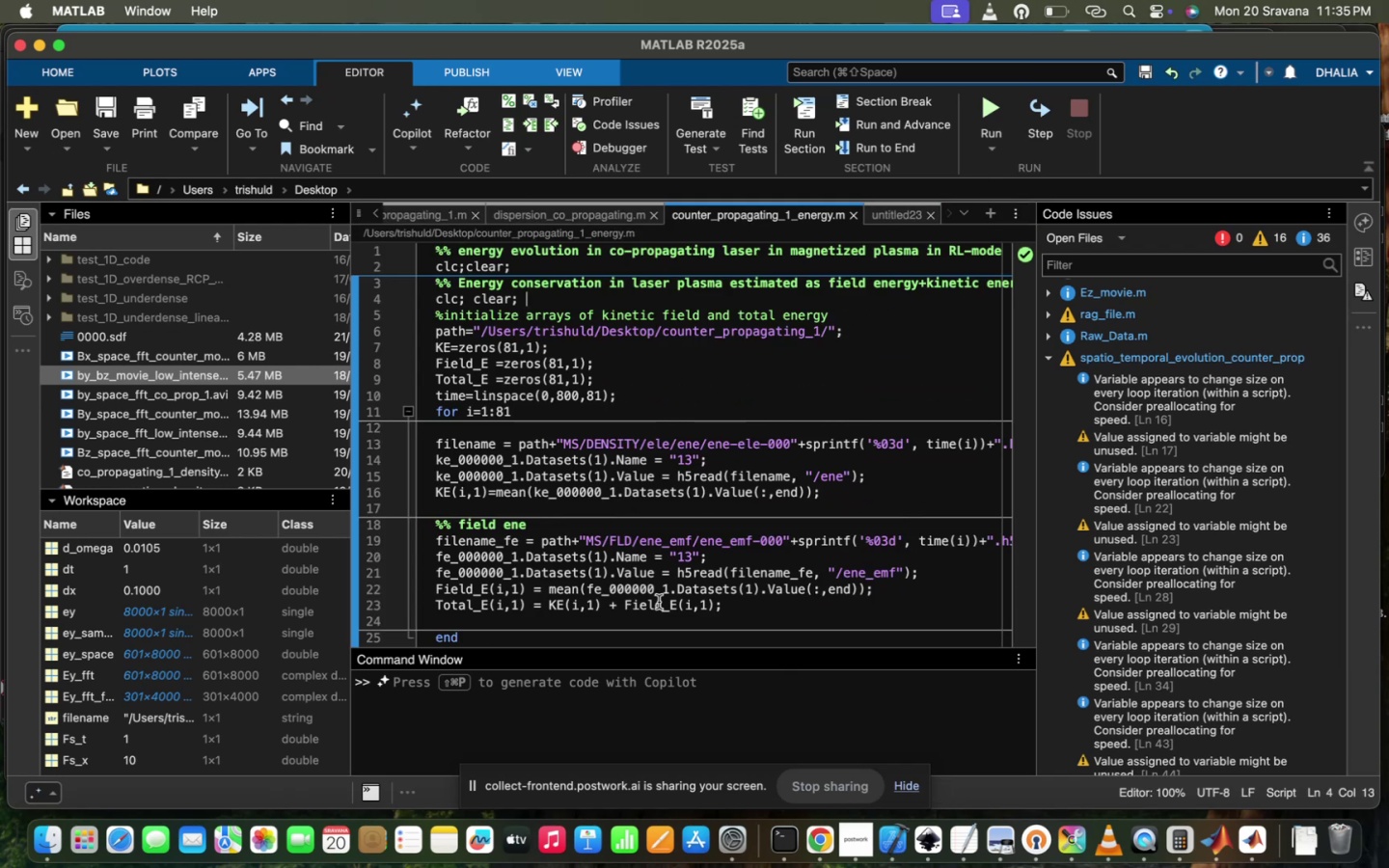 
scroll: coordinate [709, 525], scroll_direction: down, amount: 25.0
 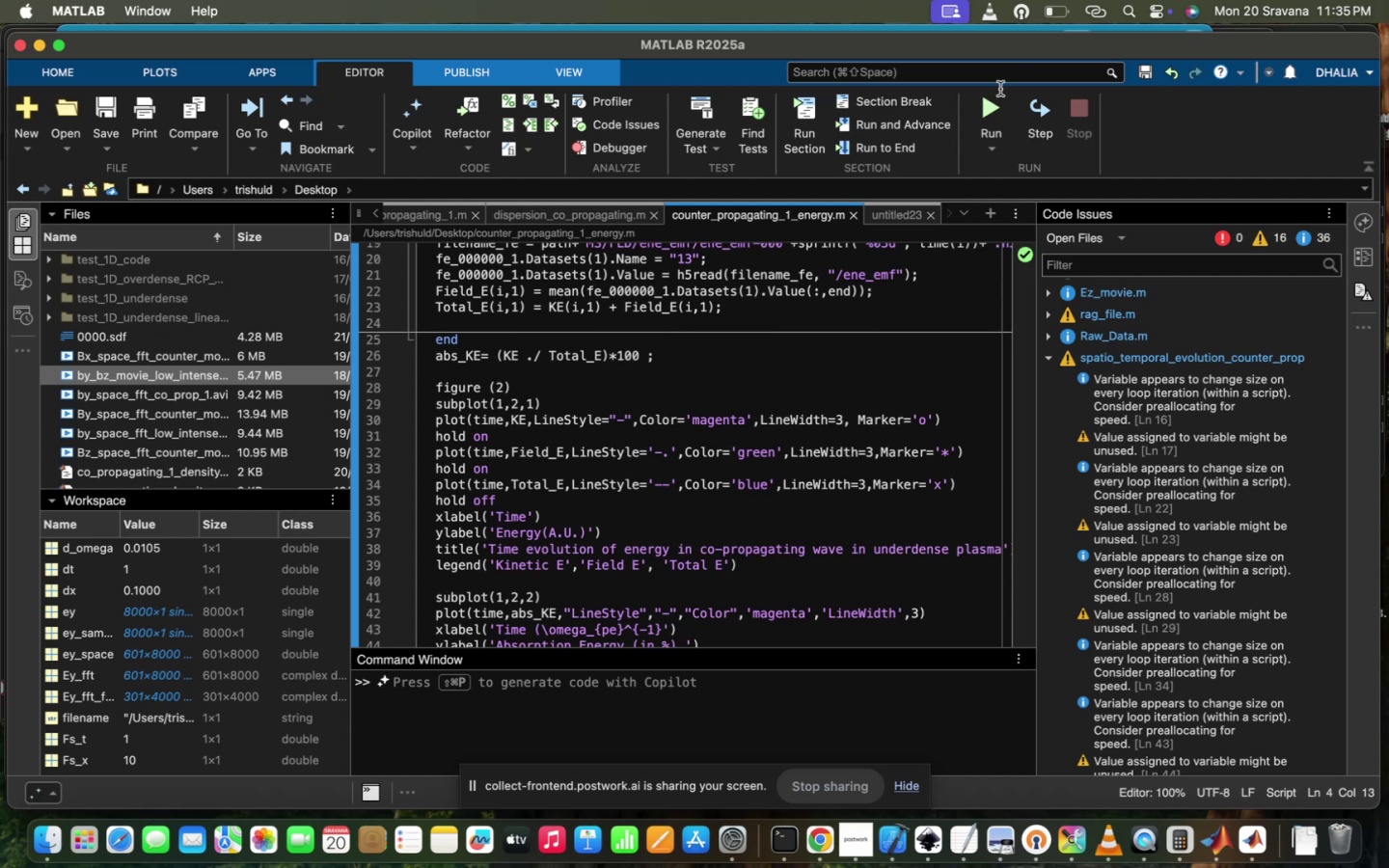 
left_click([982, 101])
 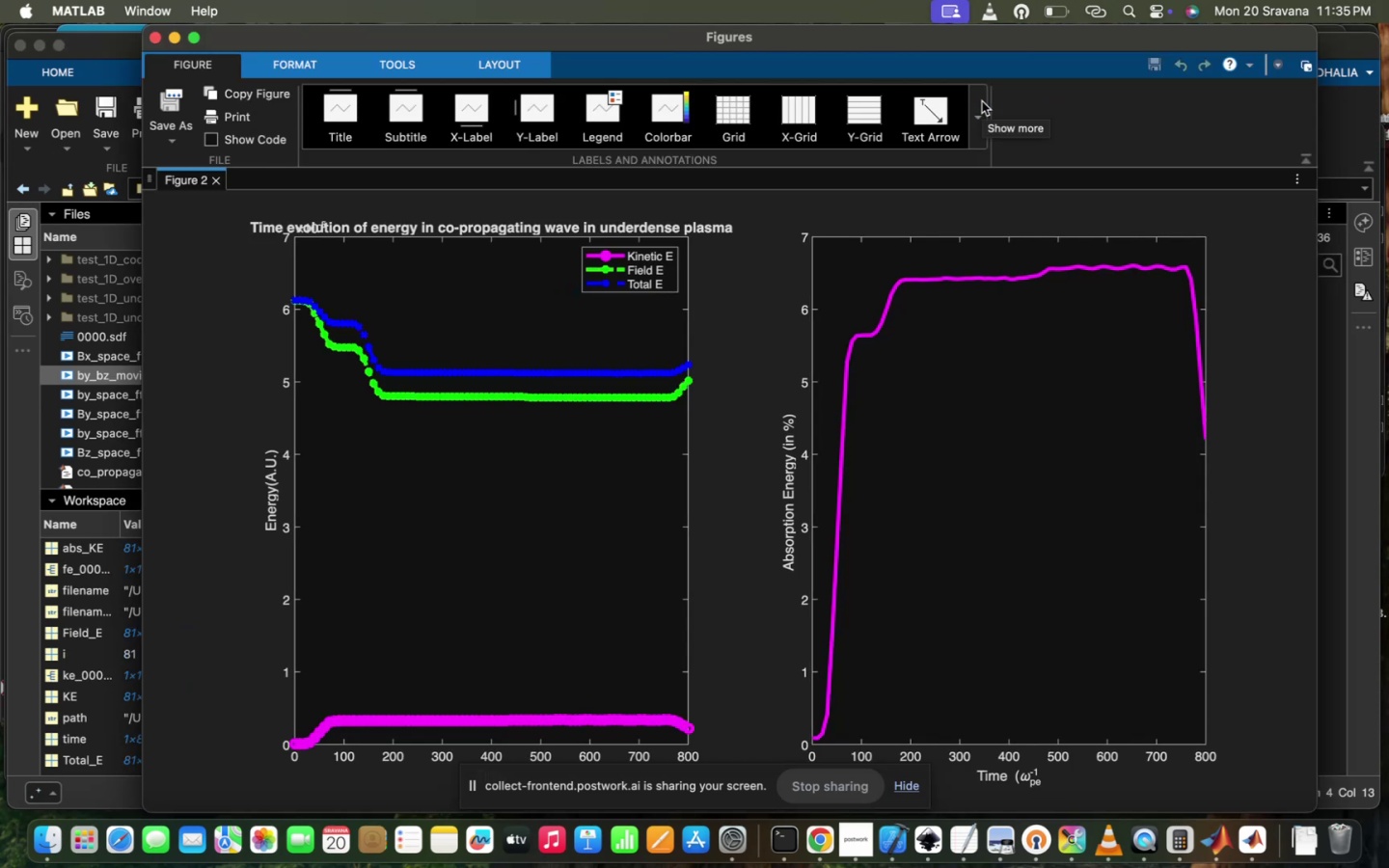 
wait(5.97)
 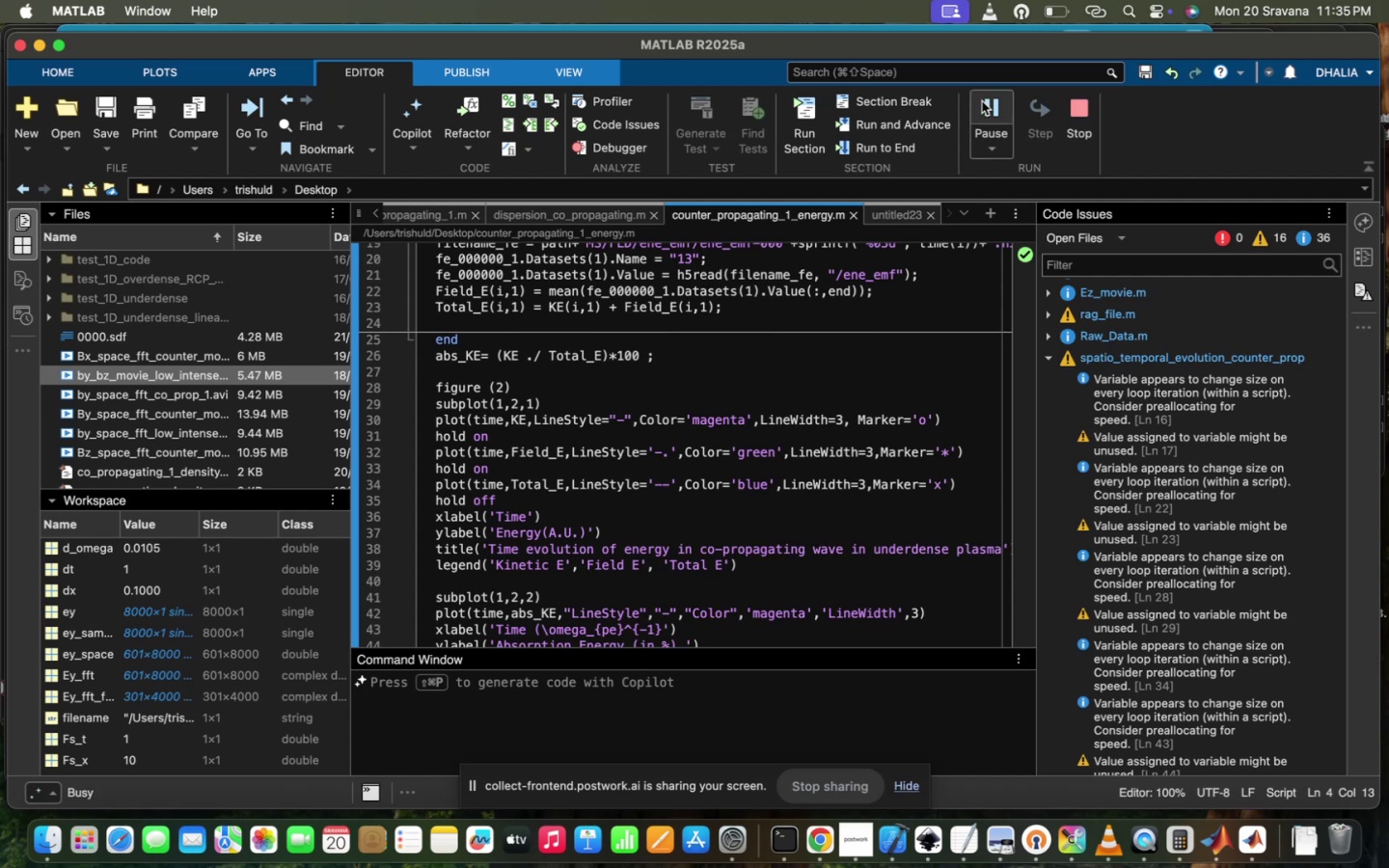 
left_click([25, 519])
 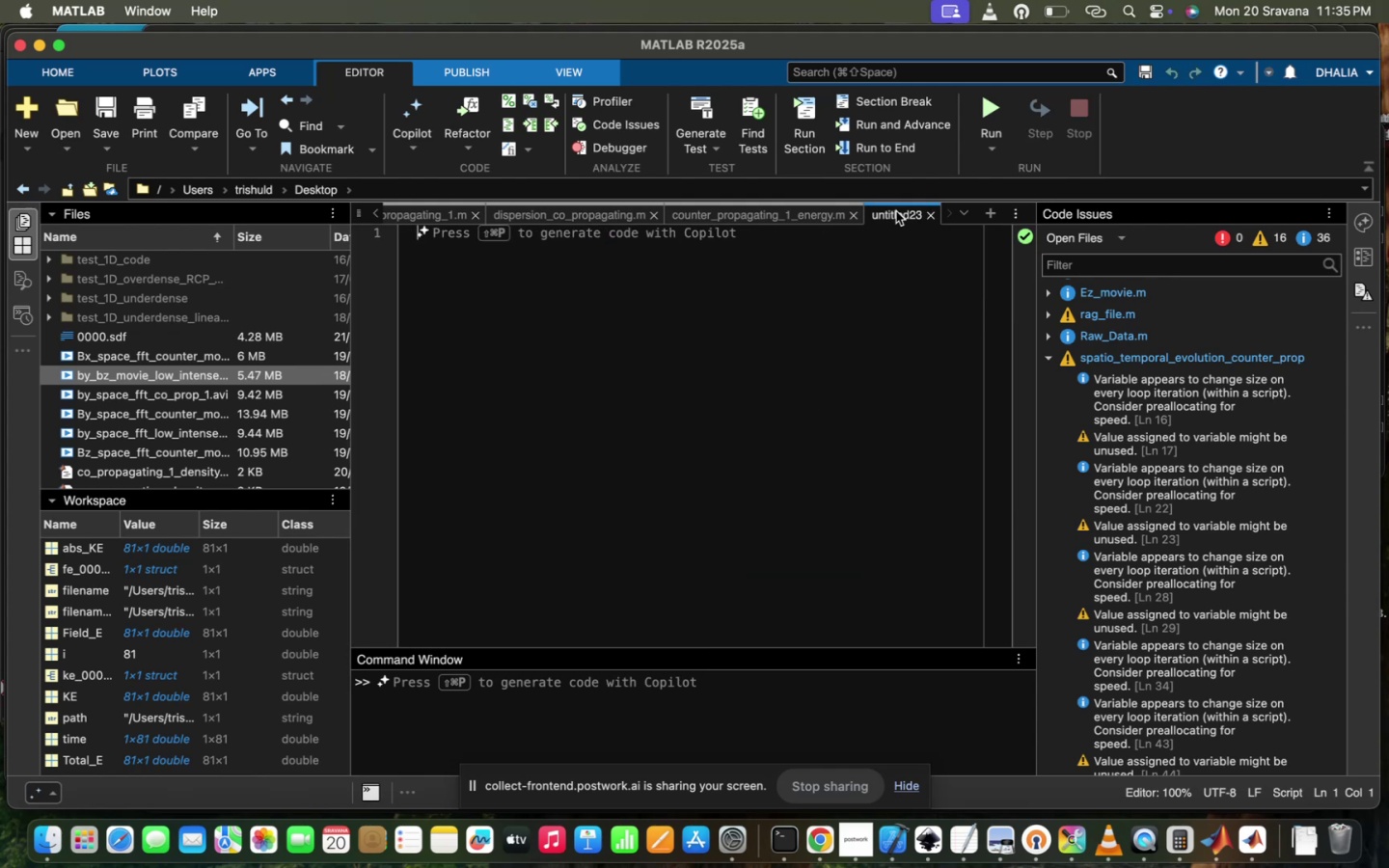 
left_click([549, 217])
 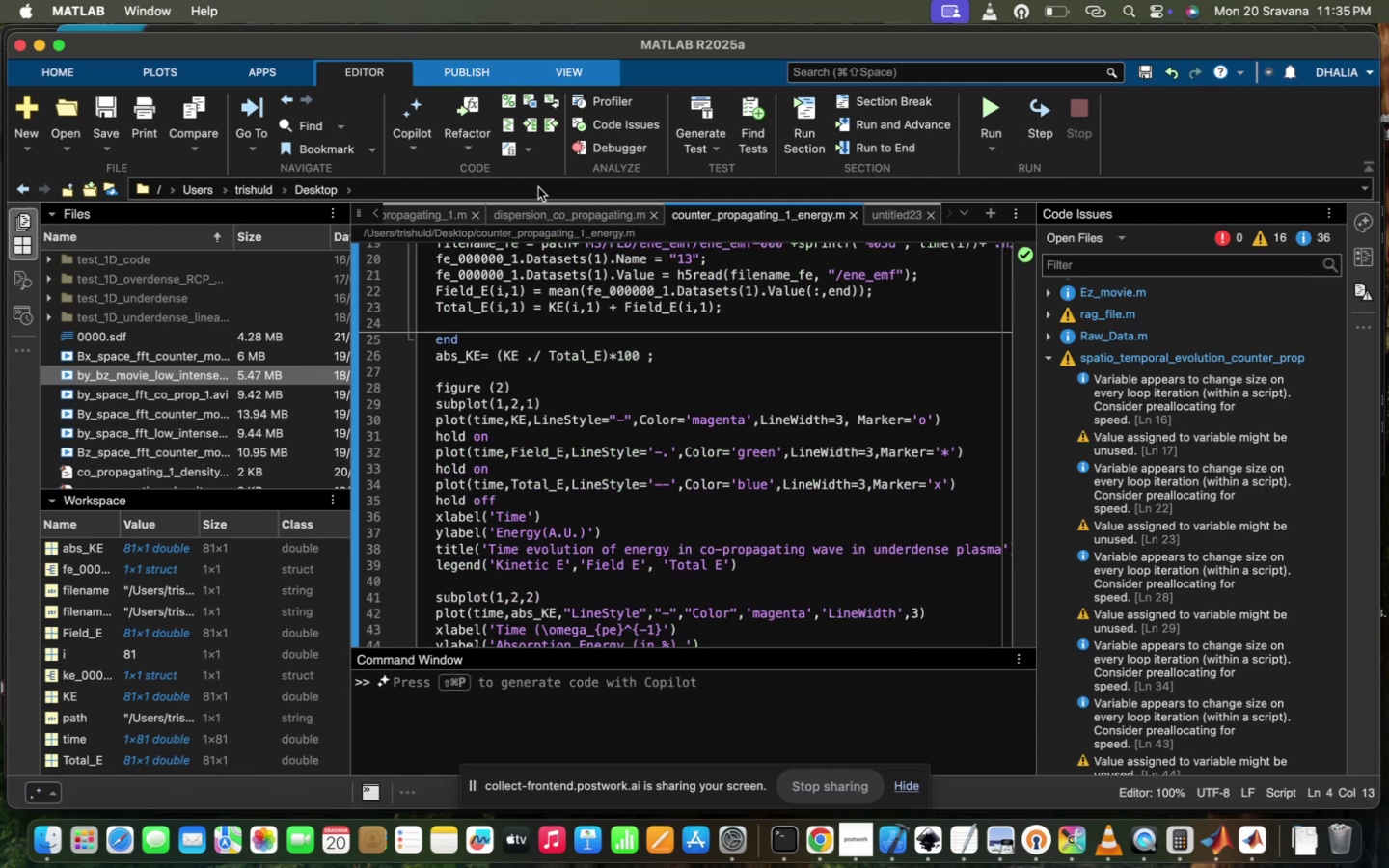 
scroll: coordinate [533, 319], scroll_direction: up, amount: 414.0
 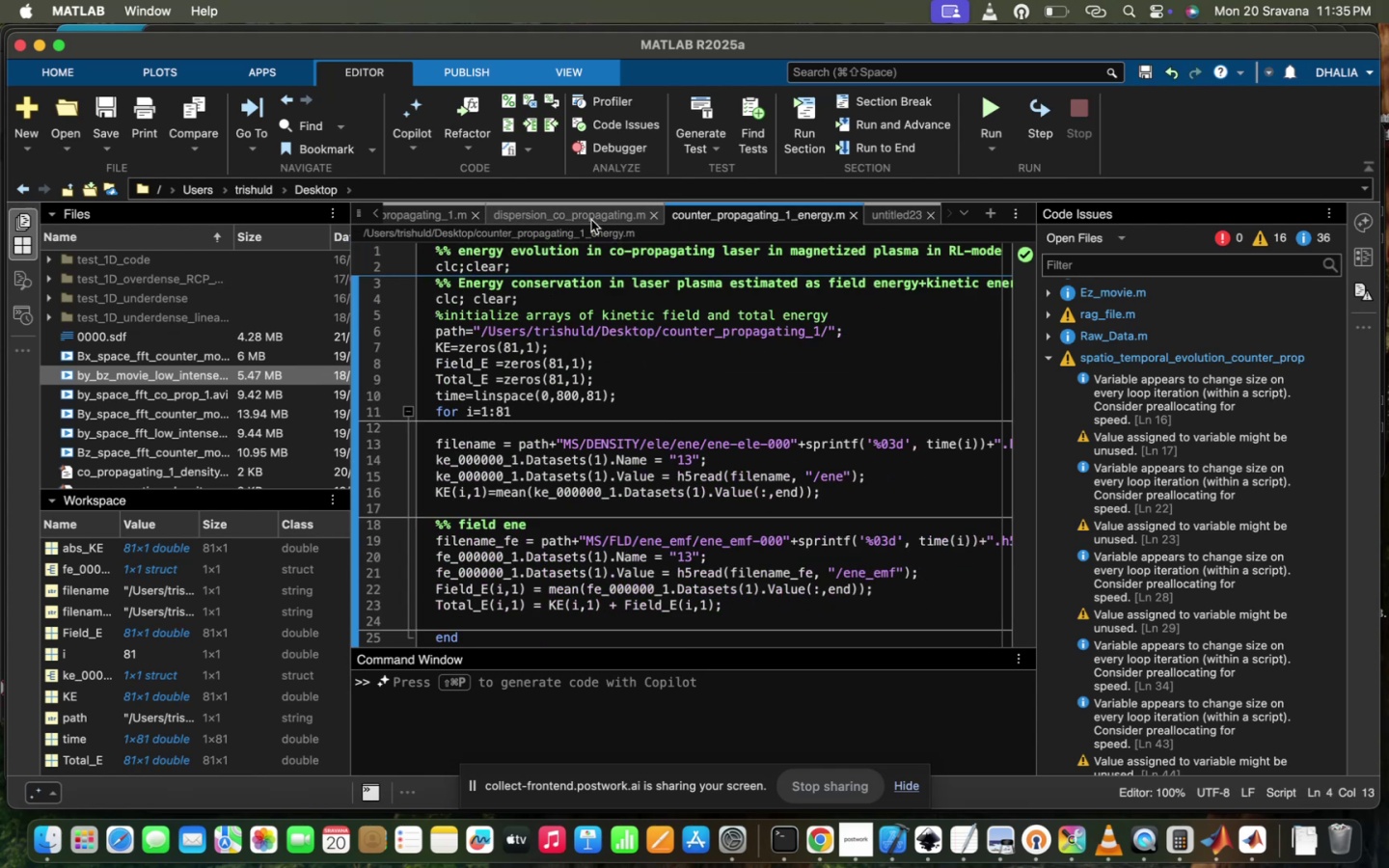 
left_click([591, 219])
 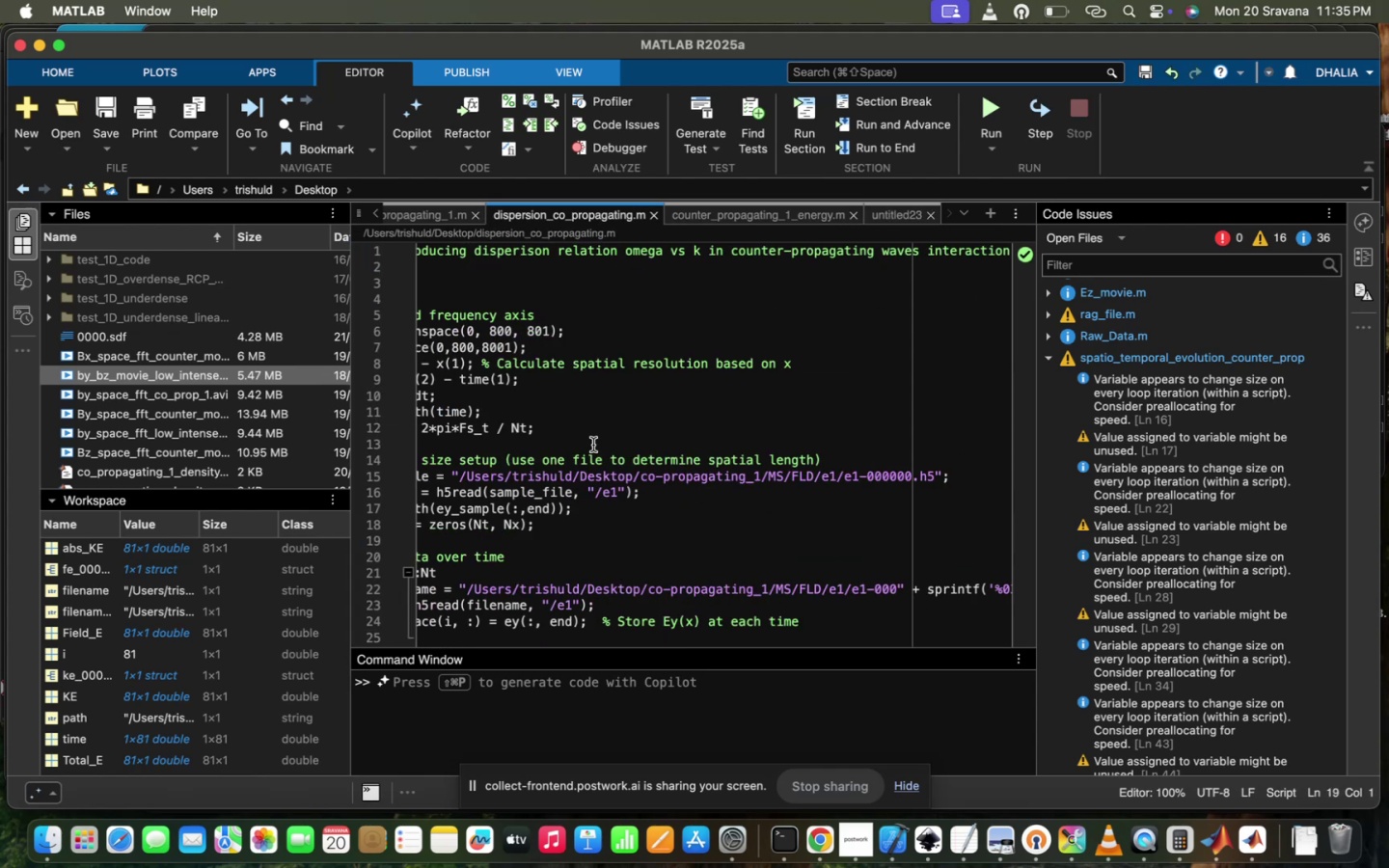 
scroll: coordinate [593, 445], scroll_direction: up, amount: 25.0
 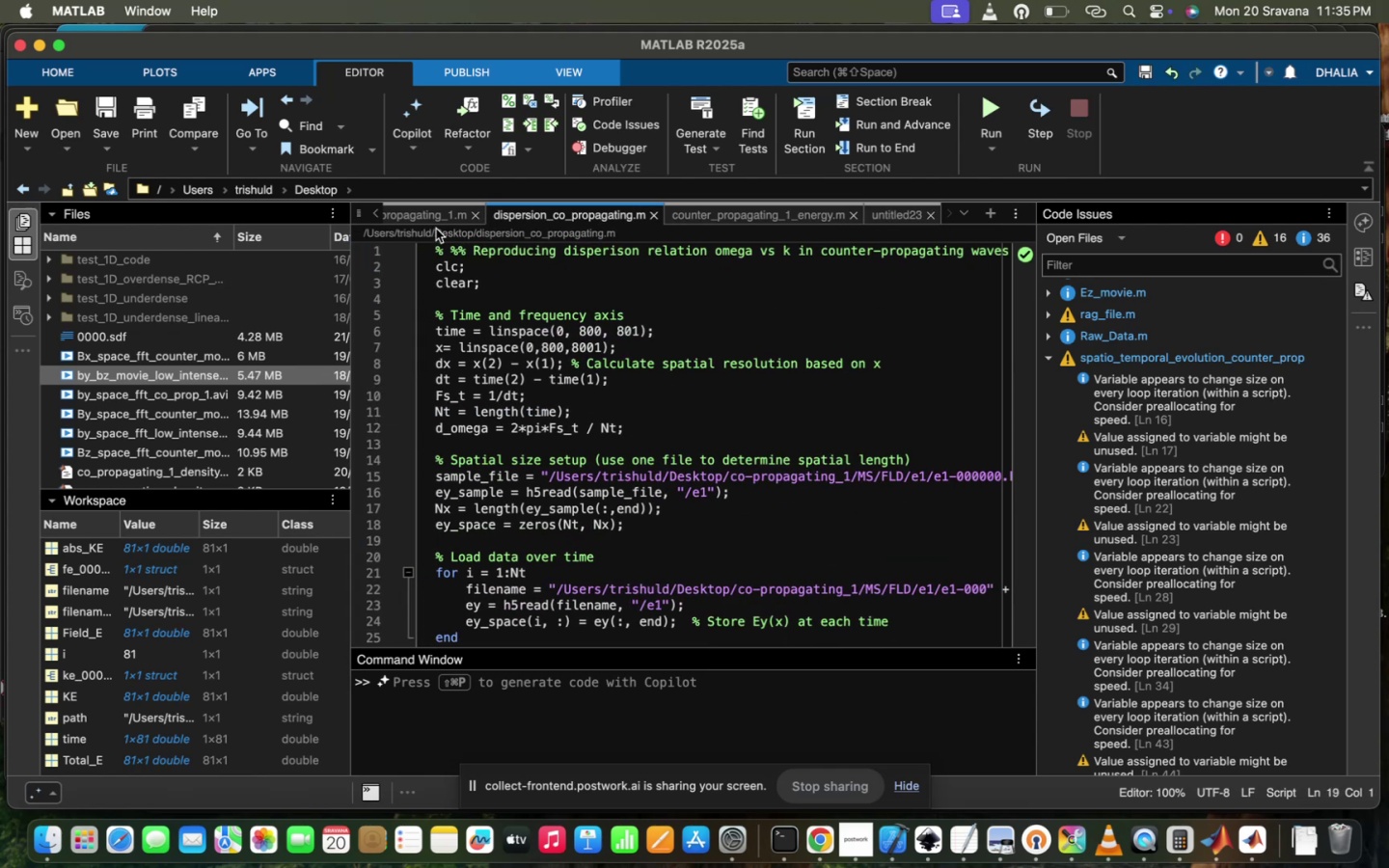 
left_click([434, 212])
 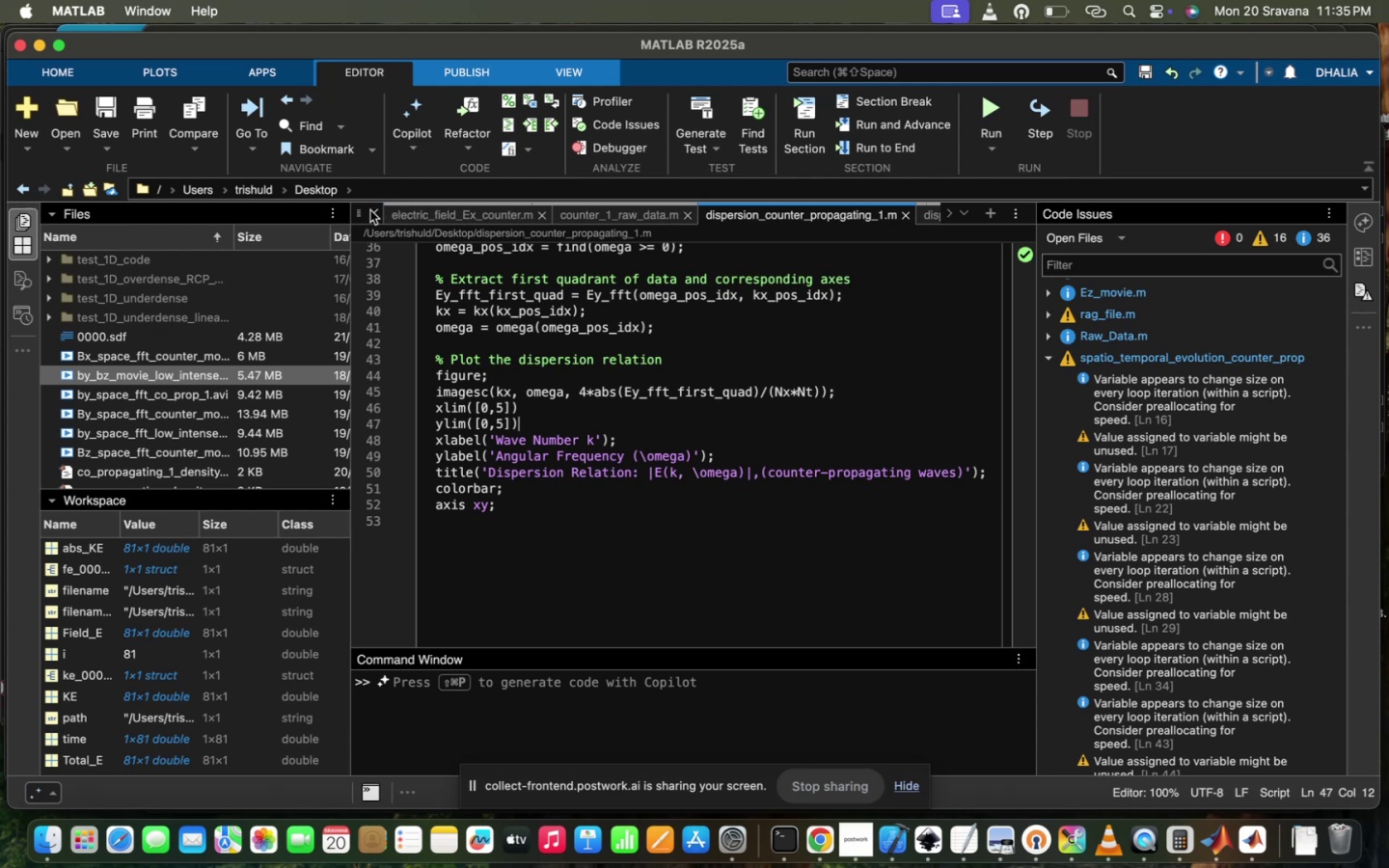 
left_click([591, 225])
 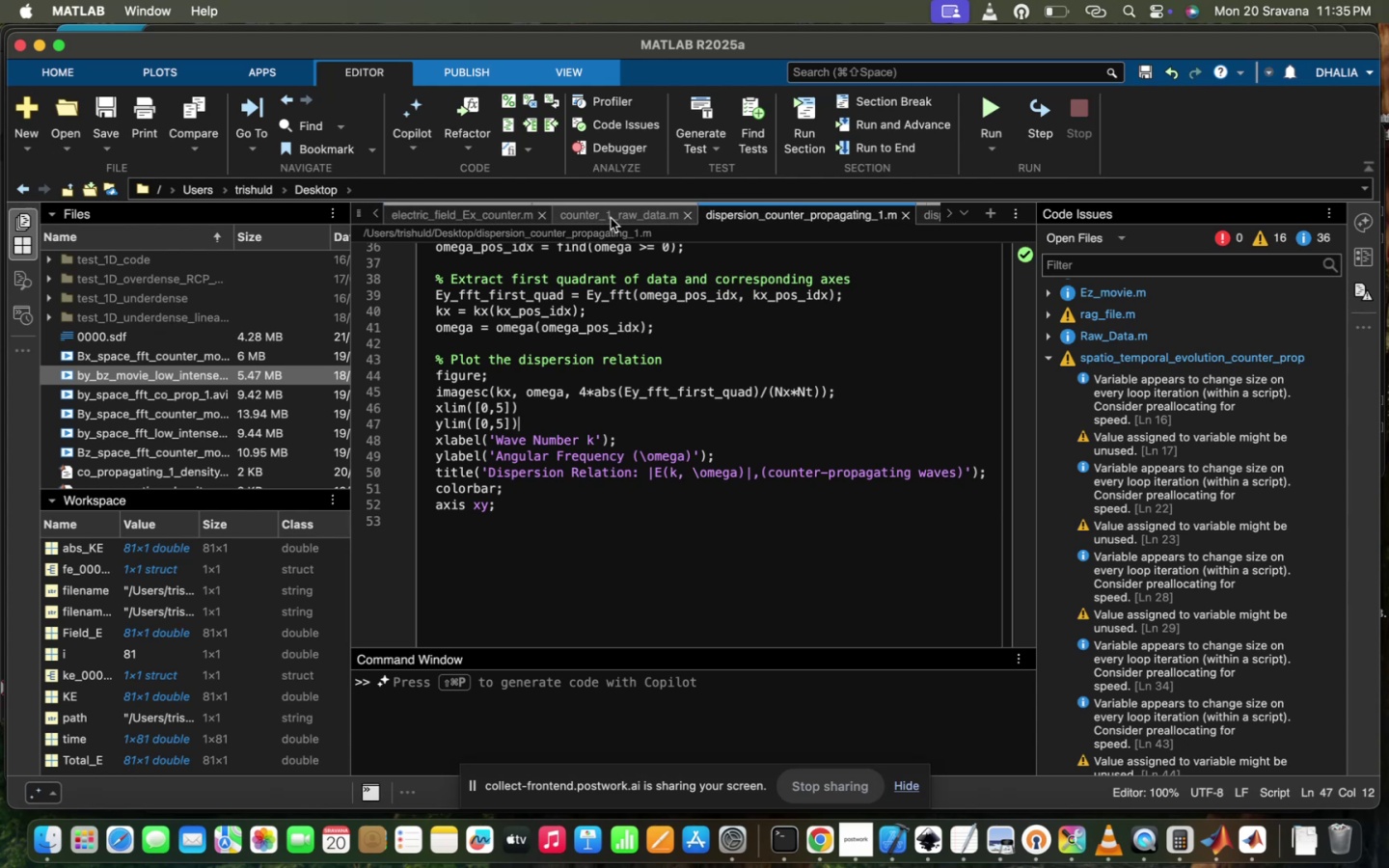 
left_click([611, 218])
 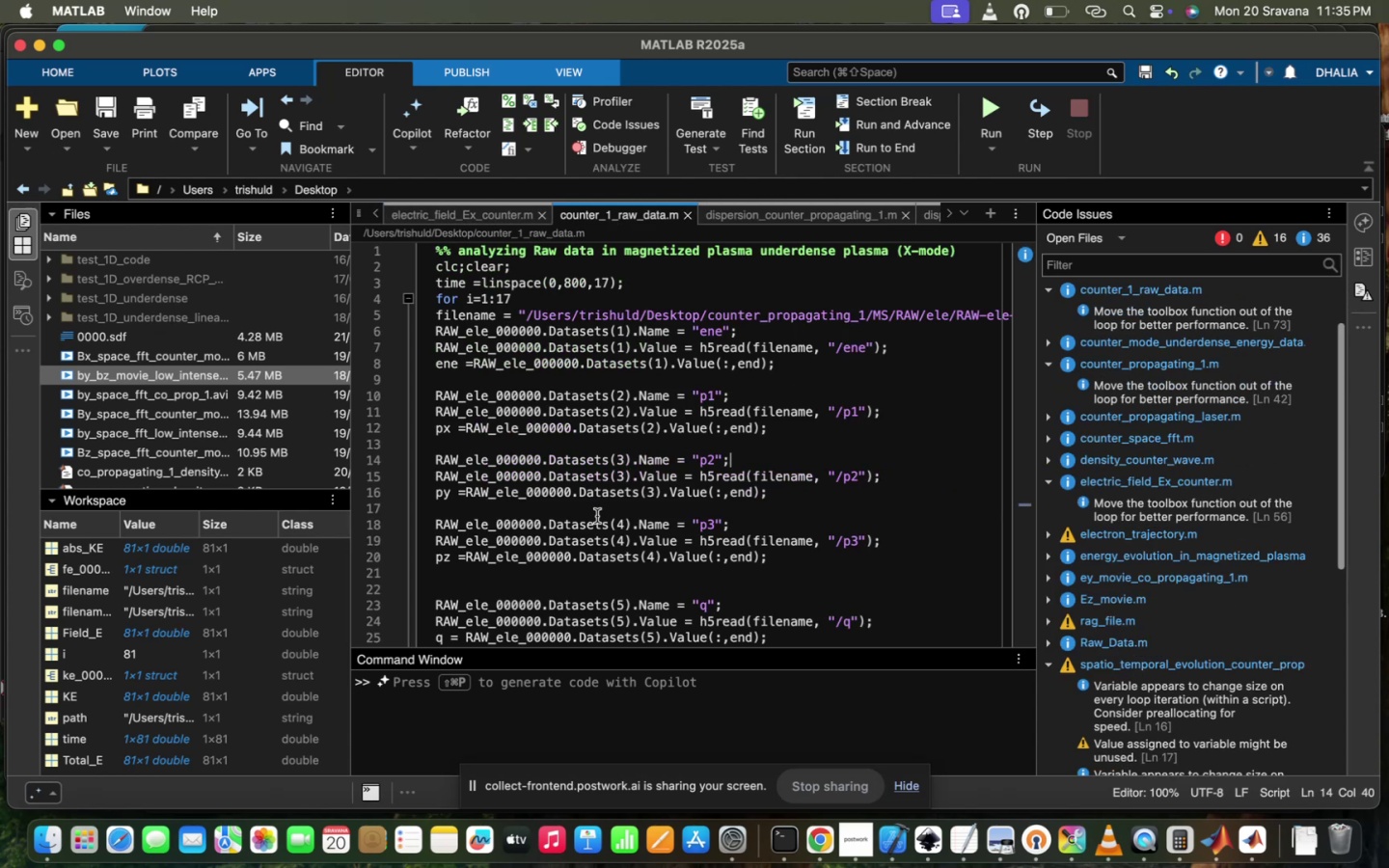 
scroll: coordinate [597, 516], scroll_direction: down, amount: 77.0
 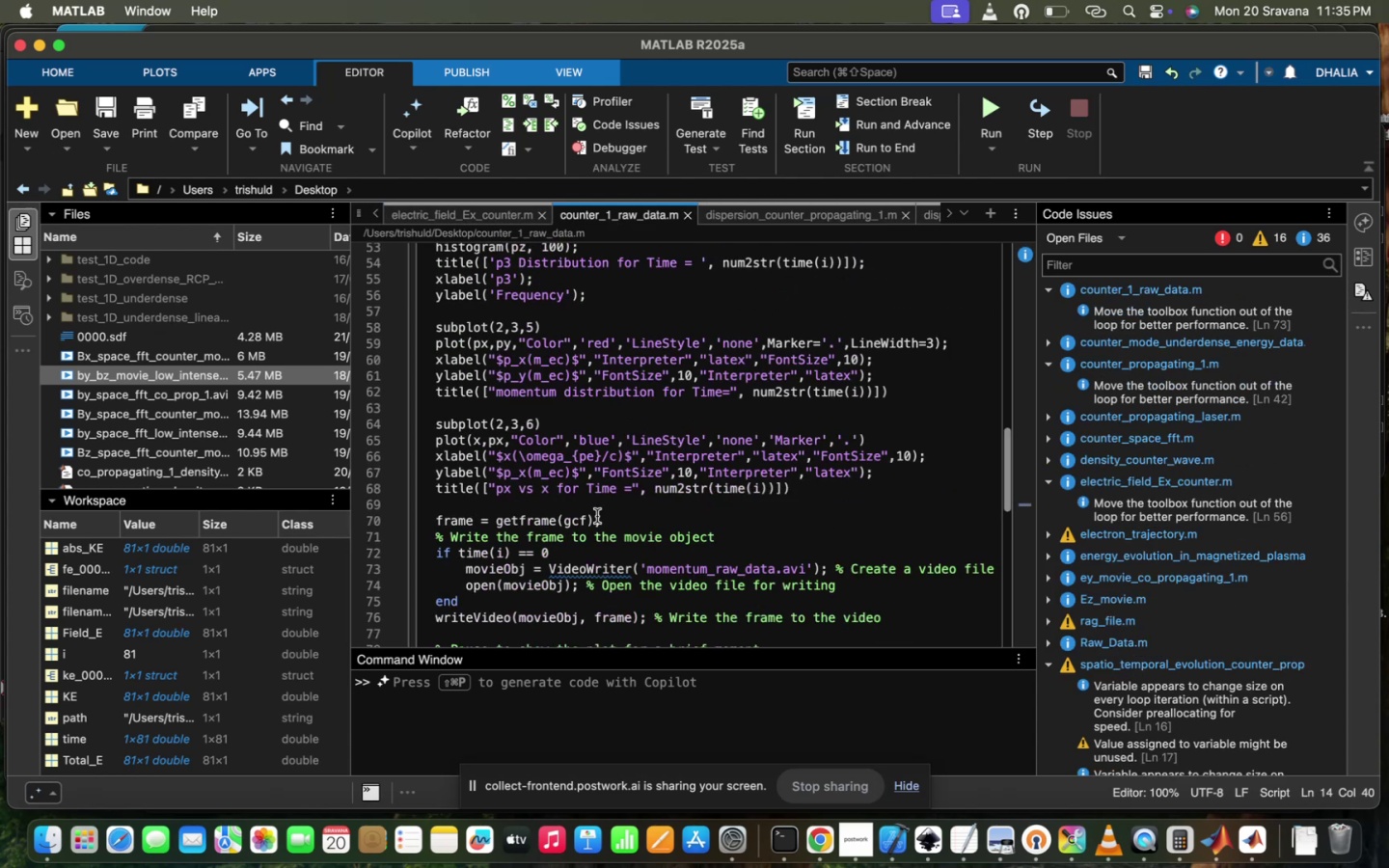 
scroll: coordinate [597, 516], scroll_direction: up, amount: 10.0
 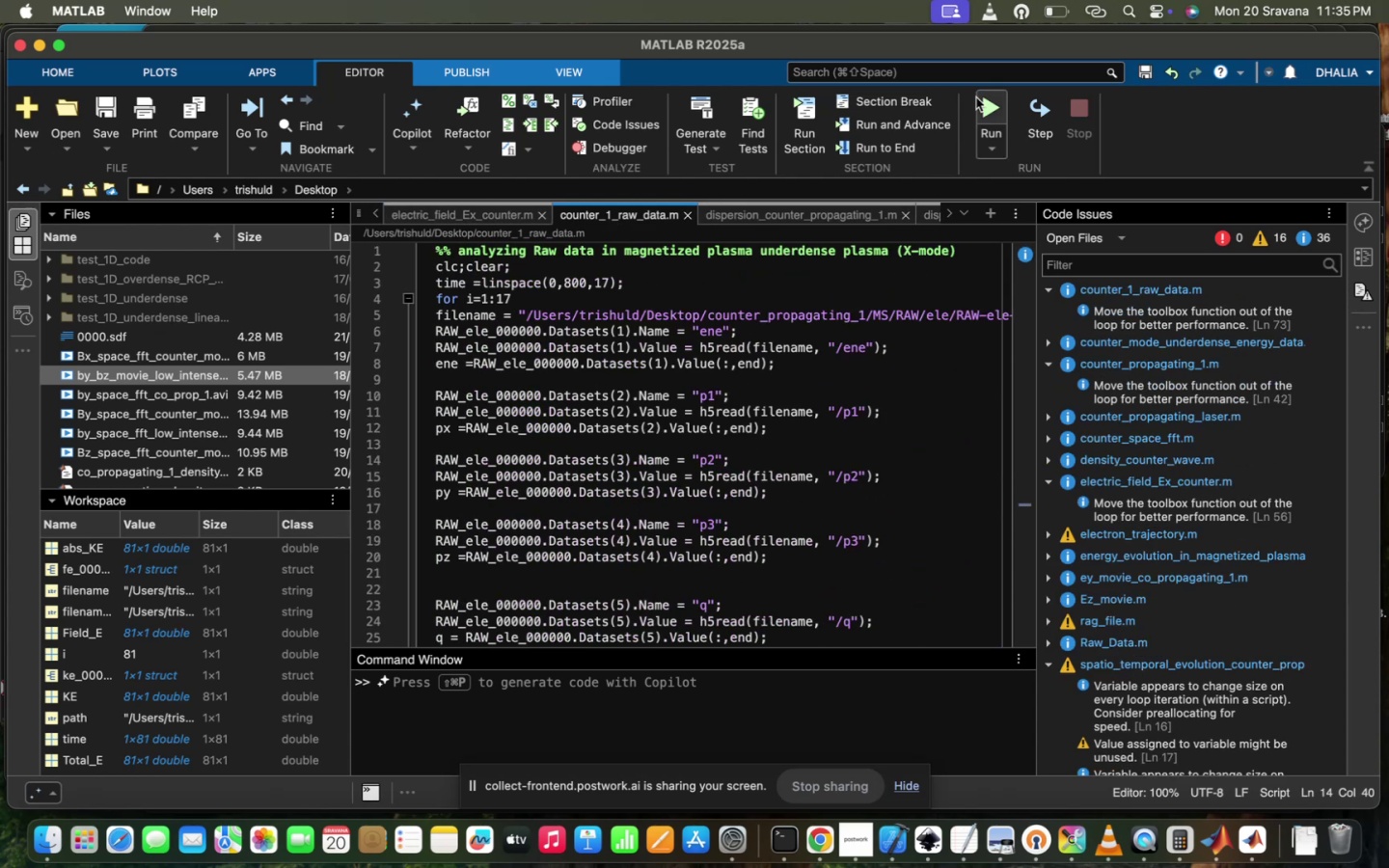 
left_click([976, 97])
 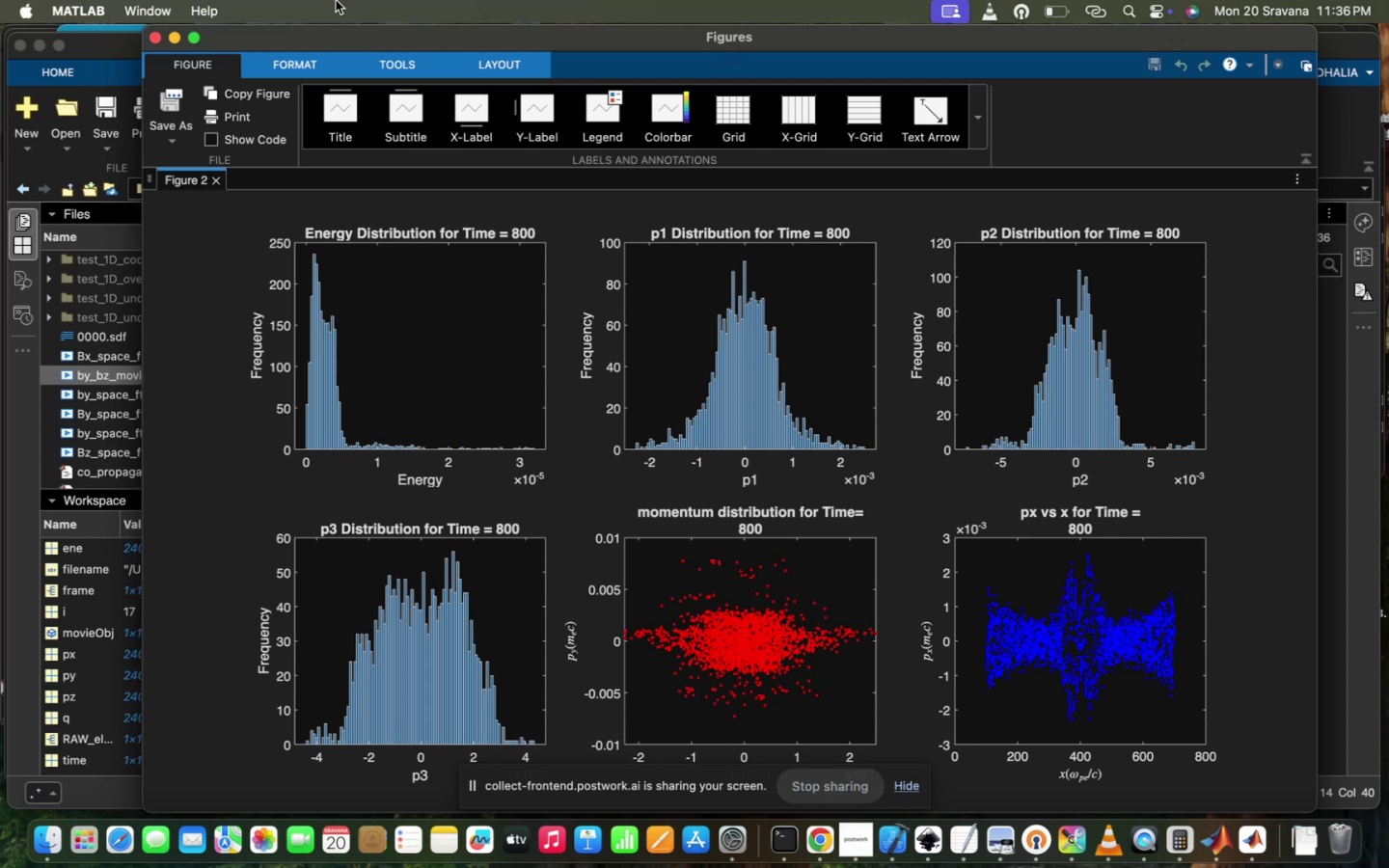 
wait(40.6)
 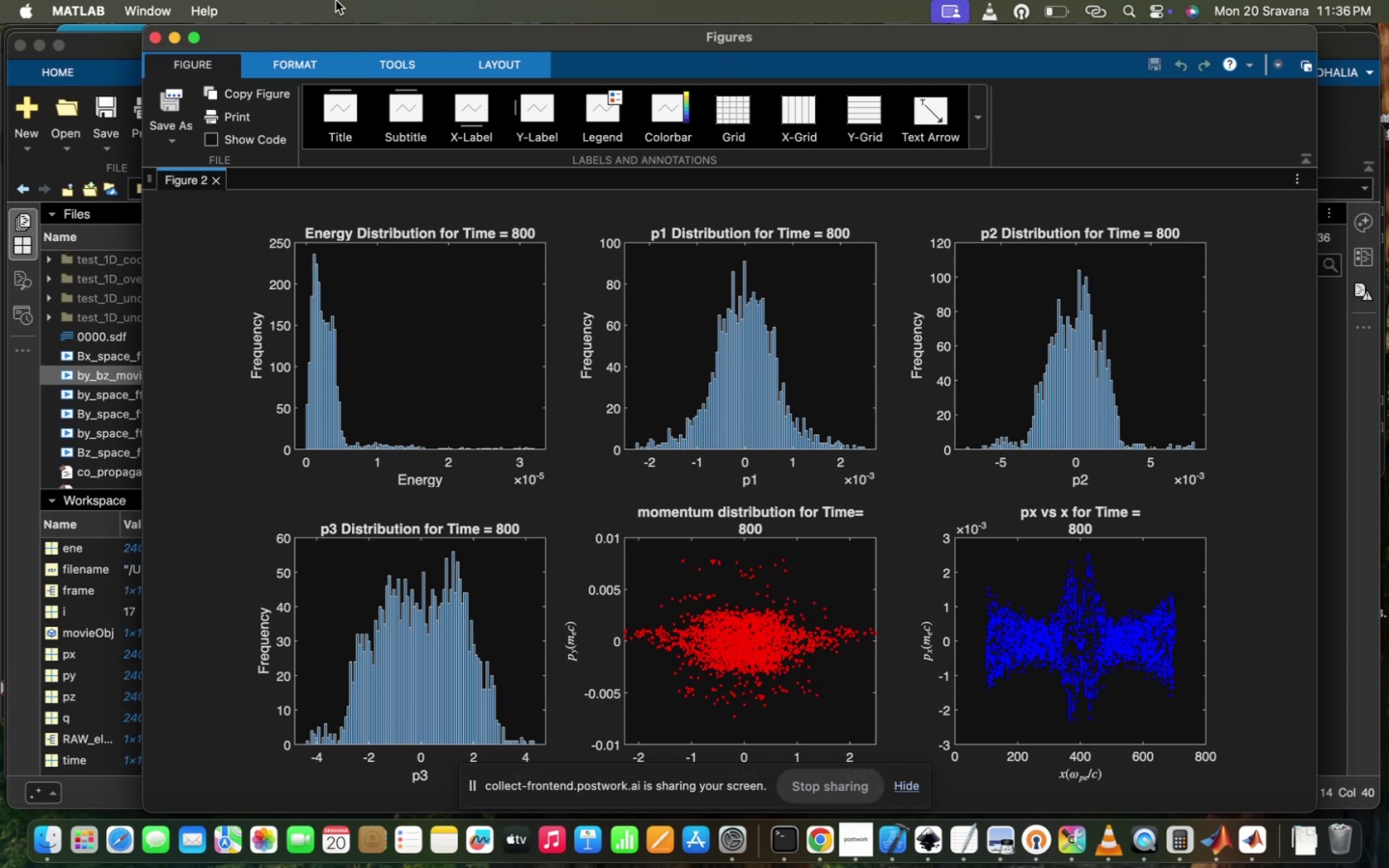 
left_click([828, 528])
 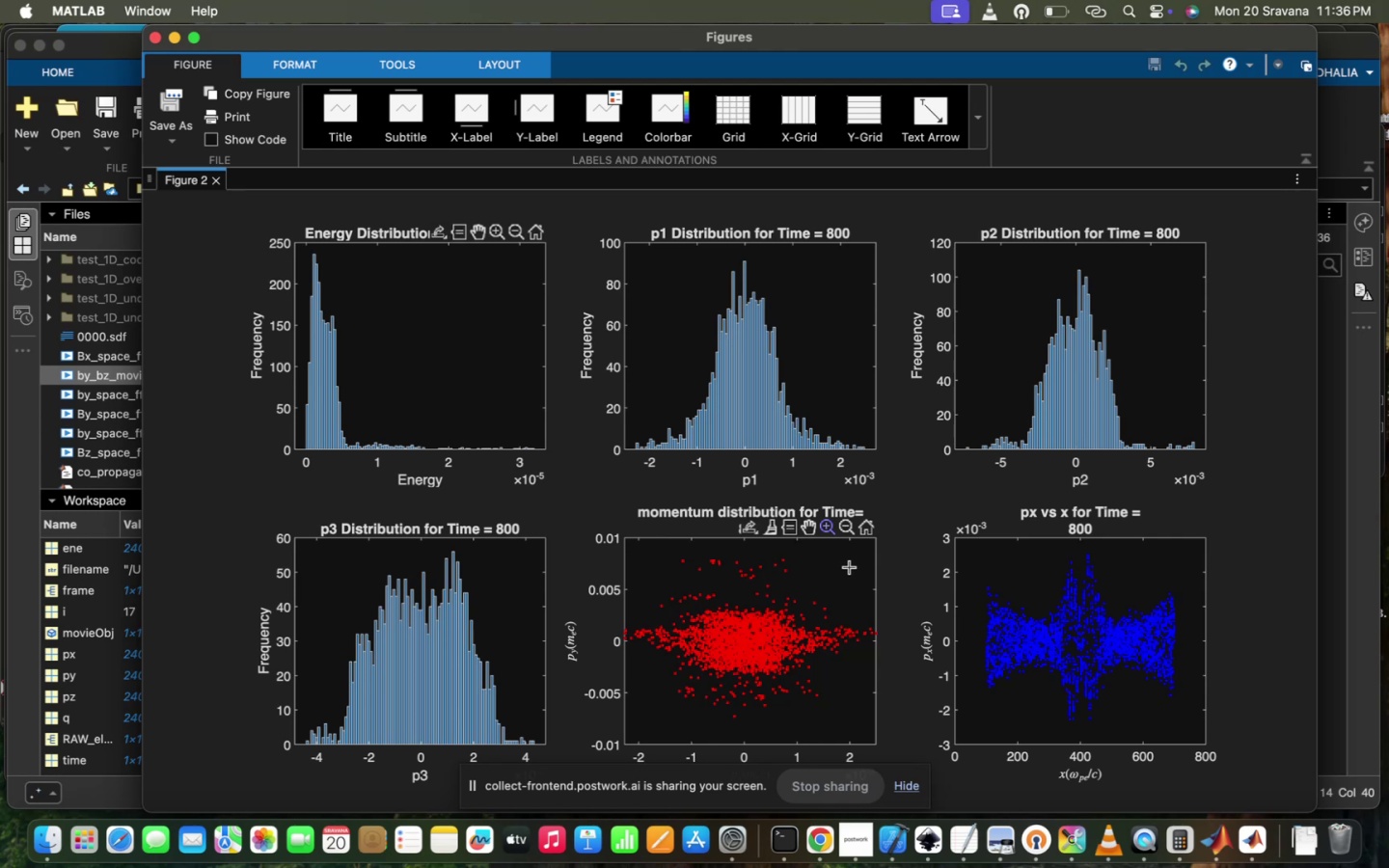 
left_click_drag(start_coordinate=[852, 549], to_coordinate=[638, 710])
 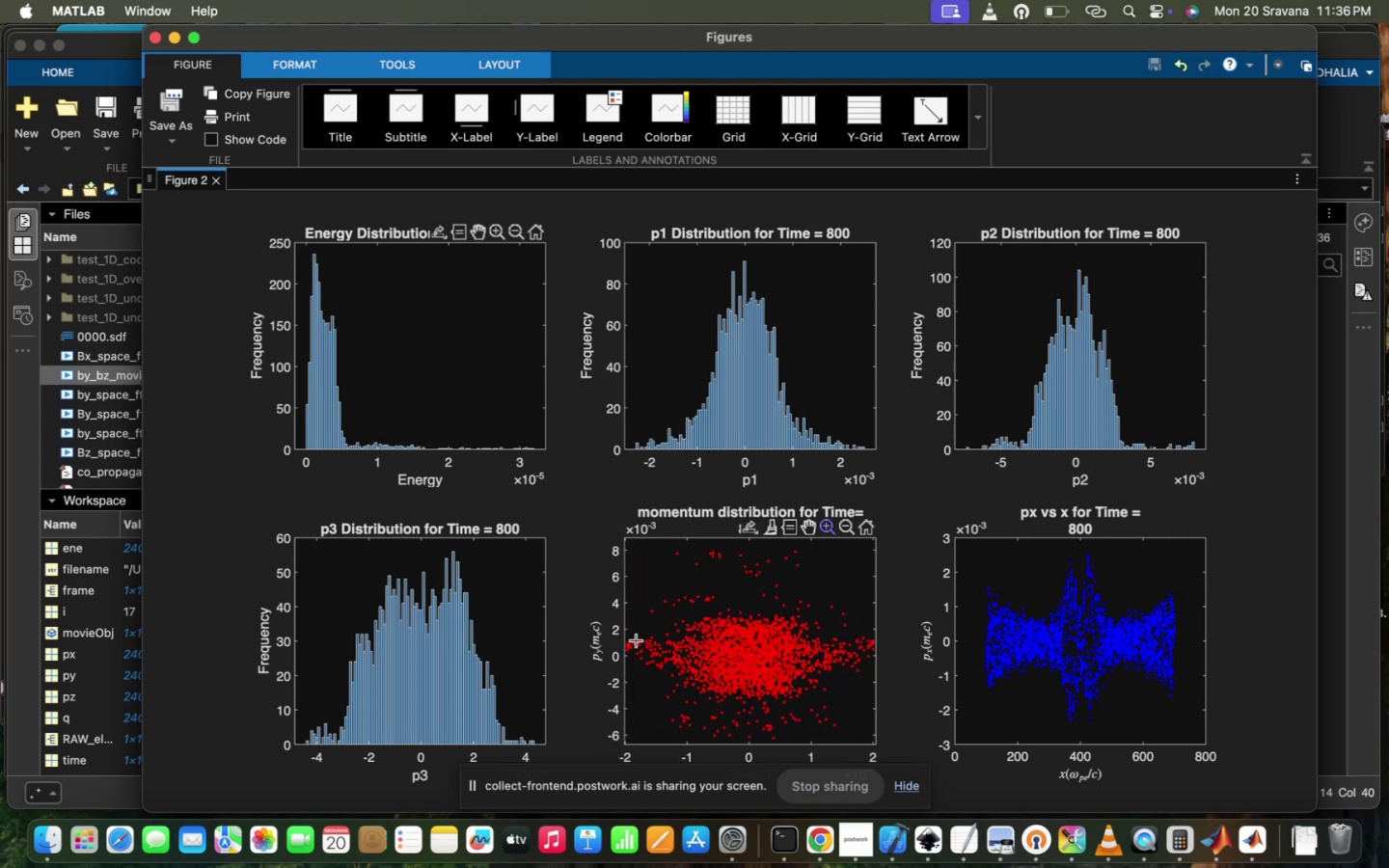 
left_click_drag(start_coordinate=[639, 624], to_coordinate=[880, 689])
 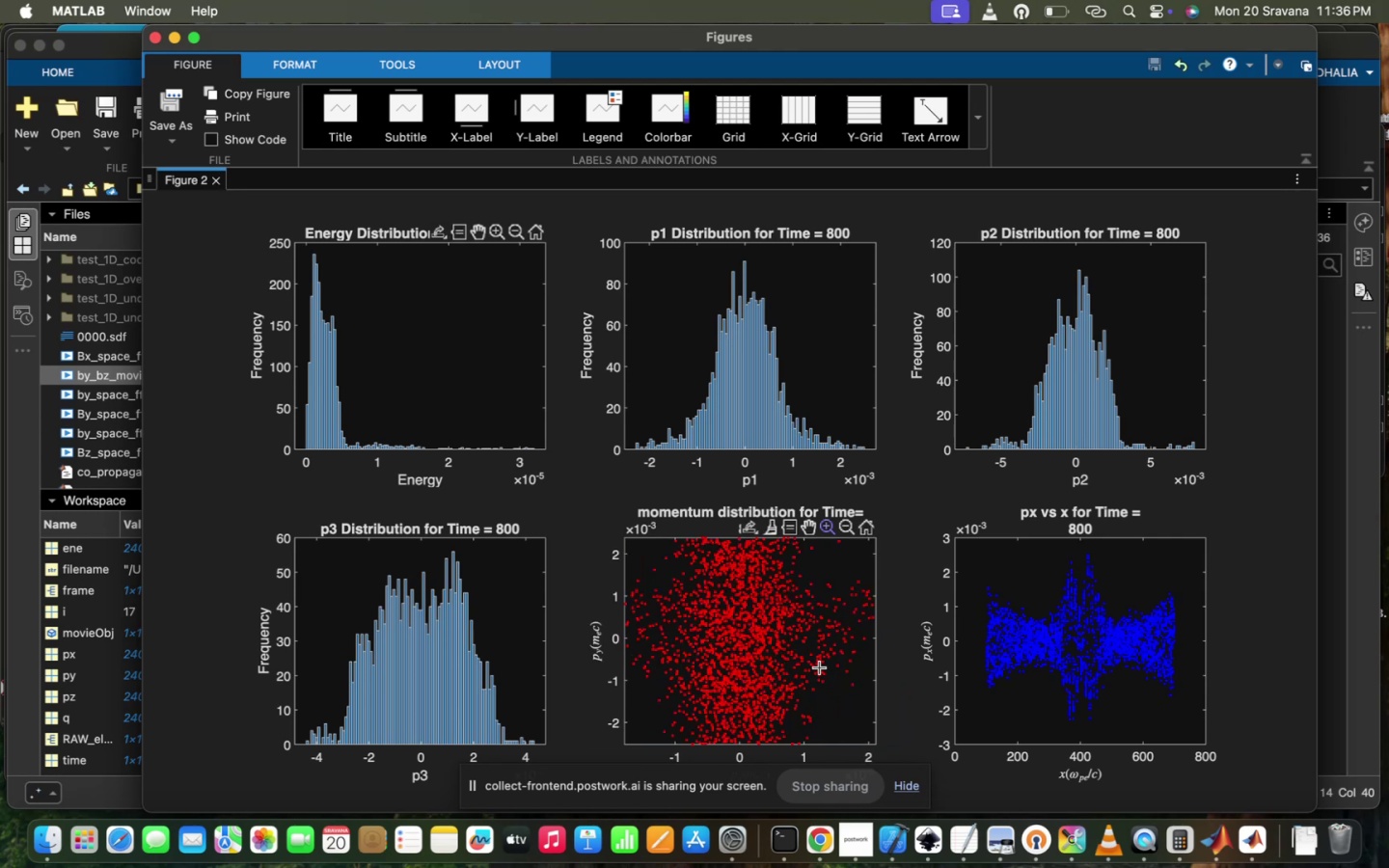 
scroll: coordinate [777, 636], scroll_direction: down, amount: 609.0
 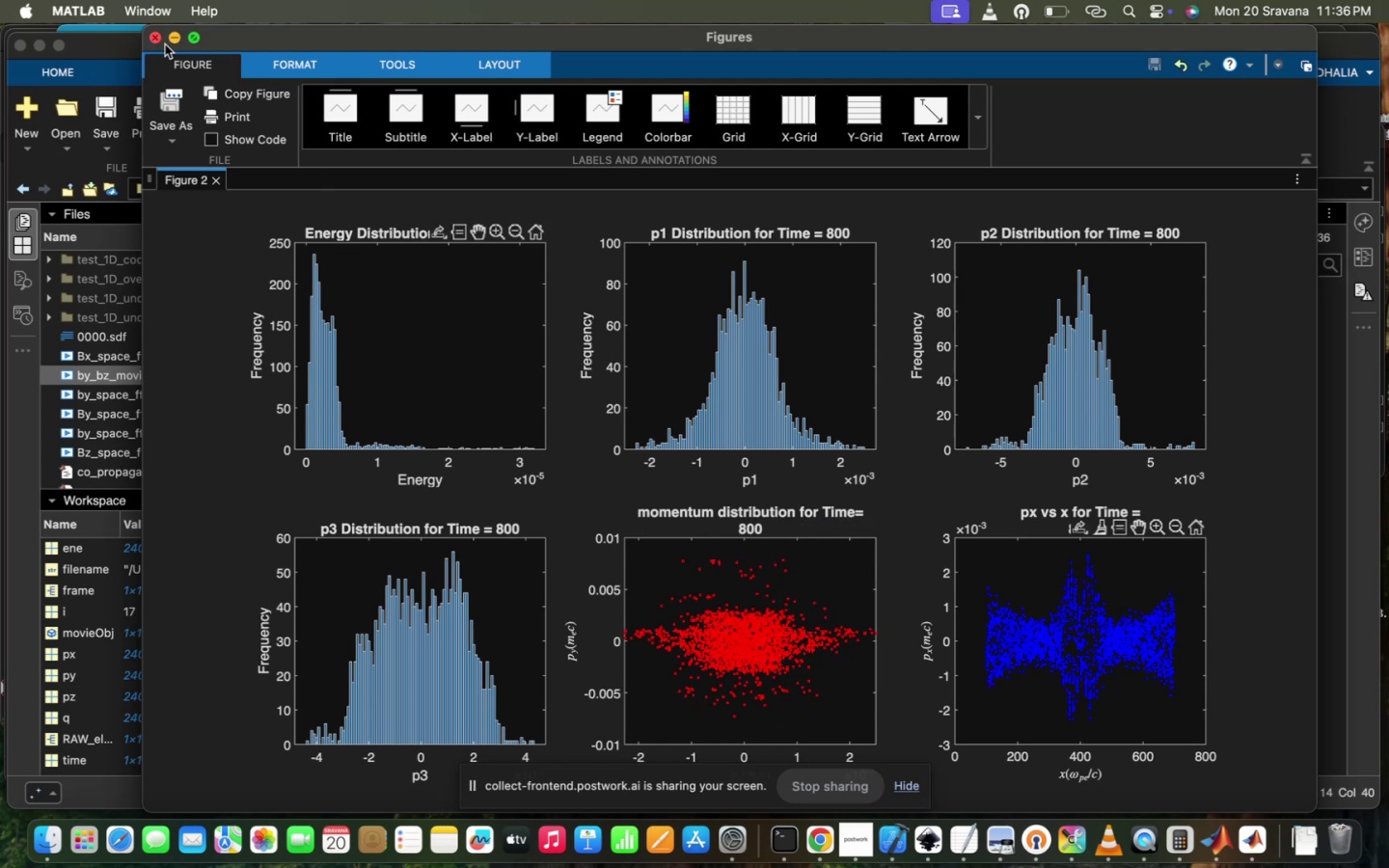 
wait(7.96)
 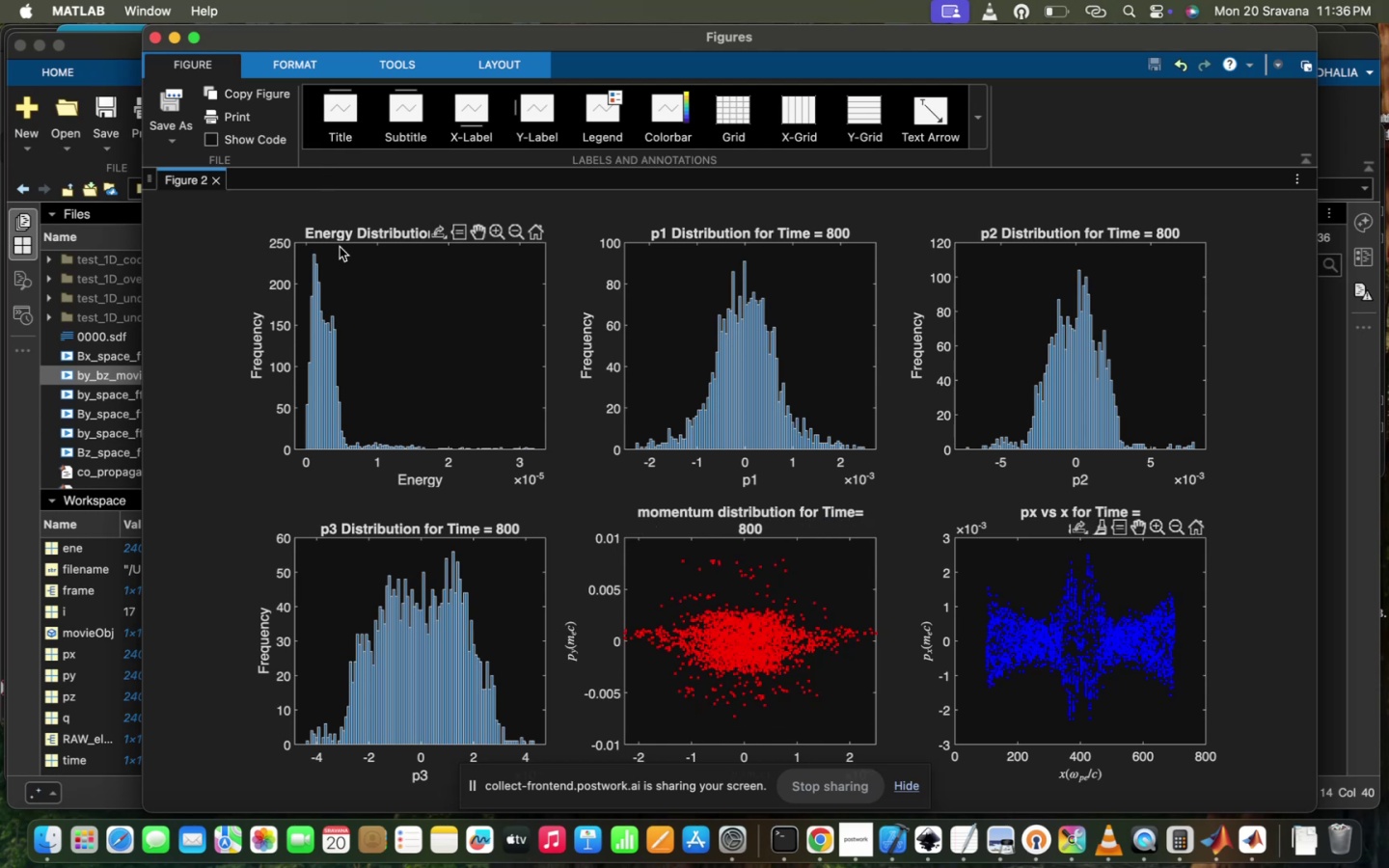 
left_click([158, 38])
 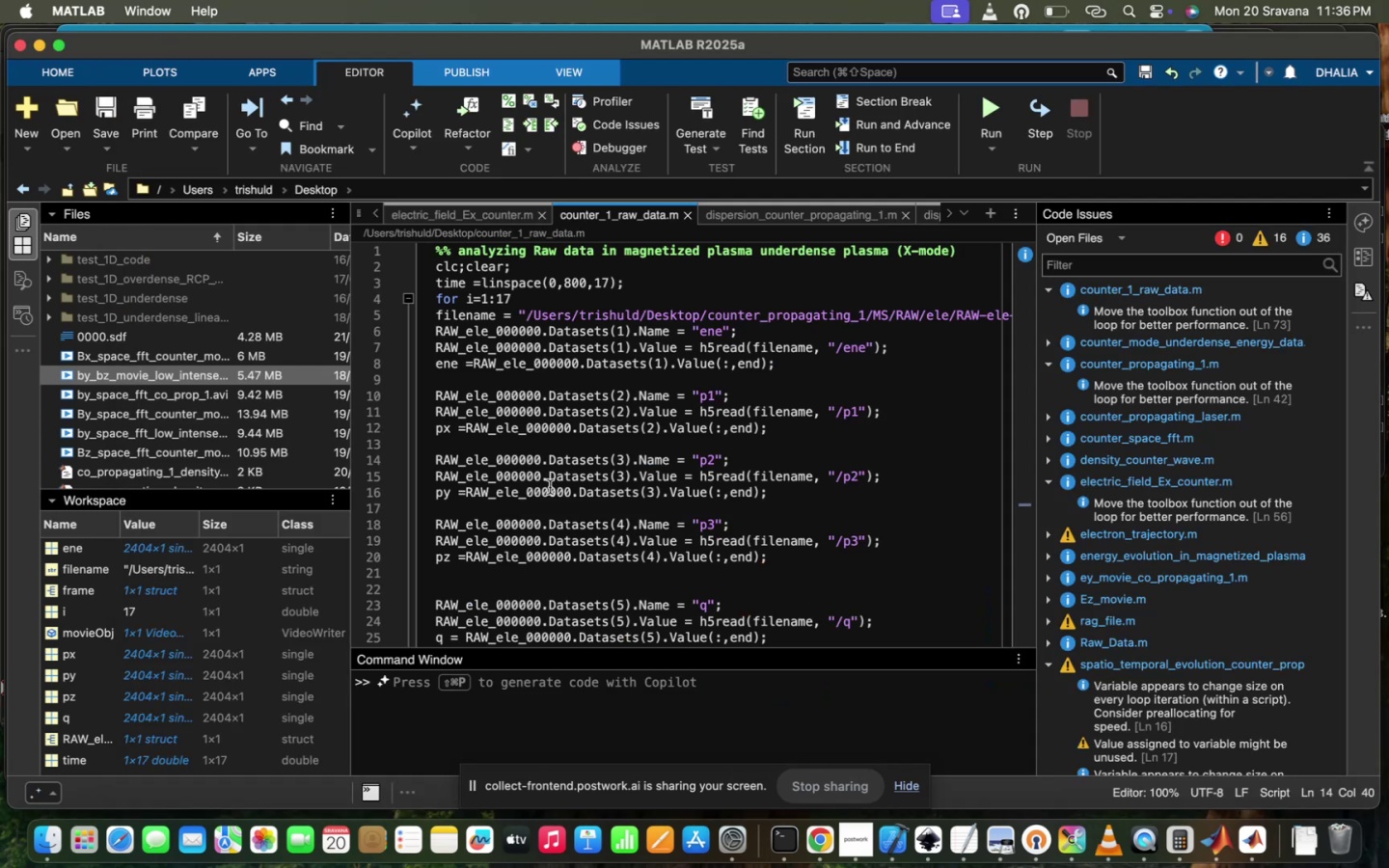 
scroll: coordinate [550, 487], scroll_direction: down, amount: 95.0
 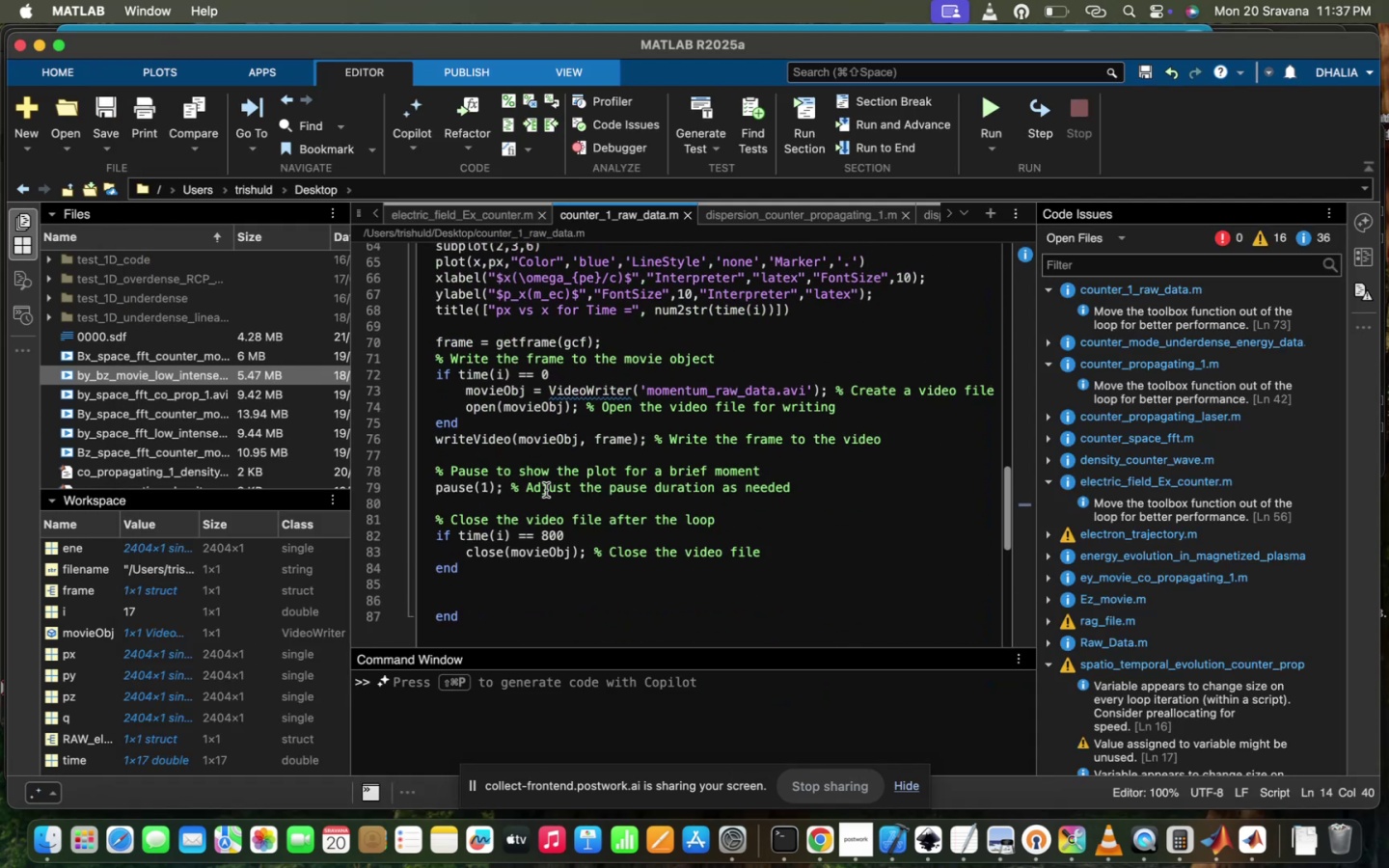 
scroll: coordinate [546, 490], scroll_direction: up, amount: 10.0
 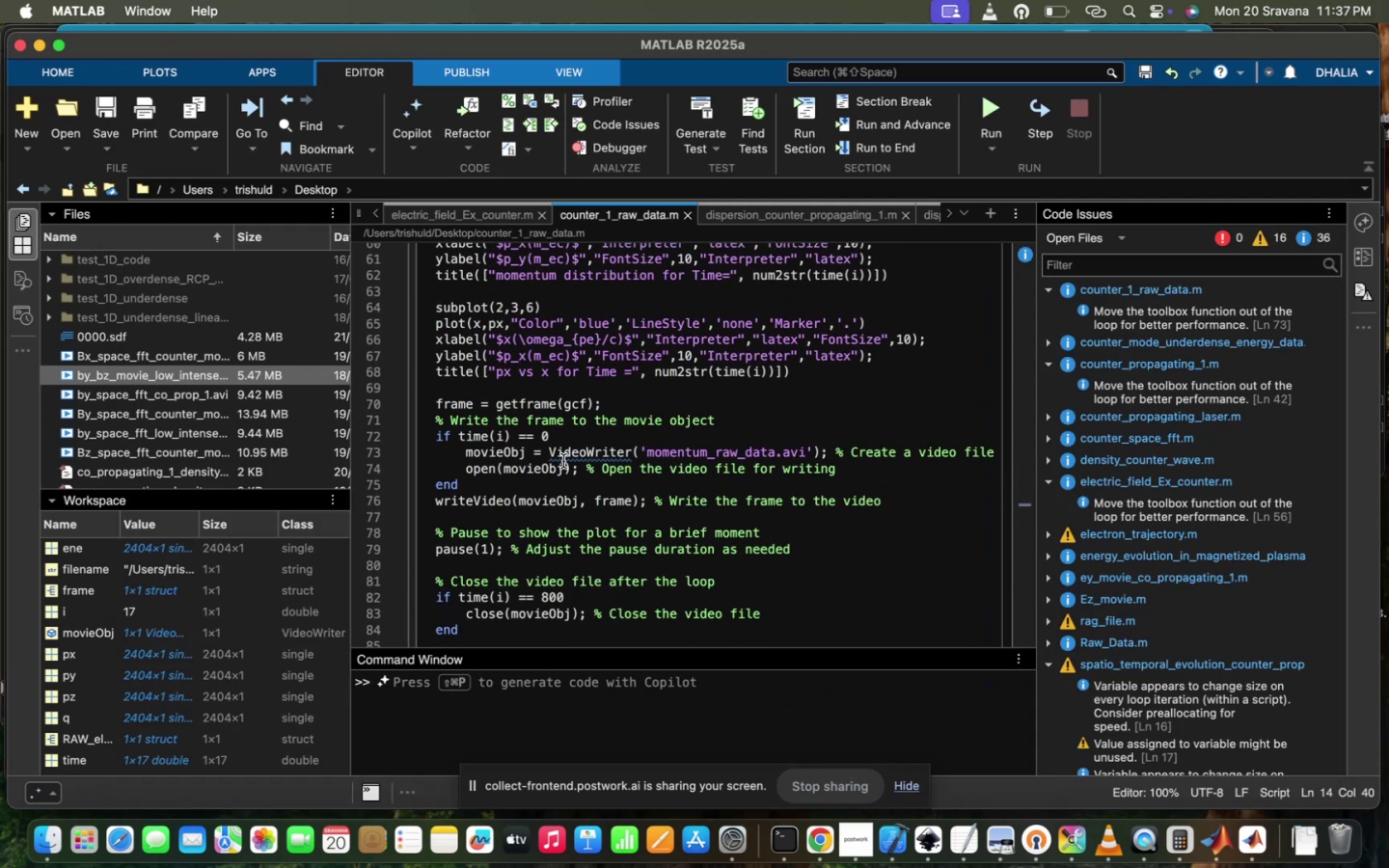 
left_click([561, 455])
 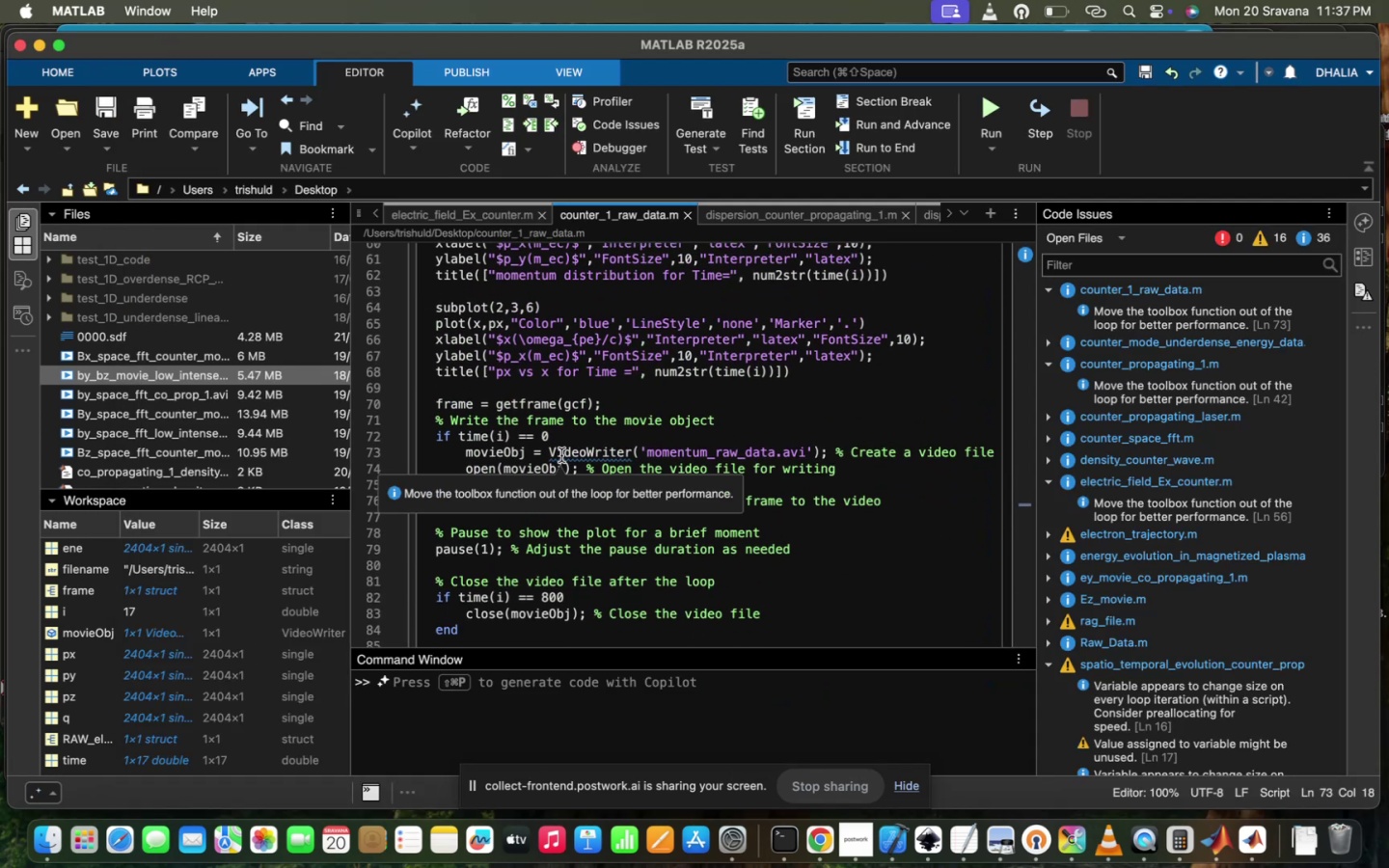 
right_click([561, 455])
 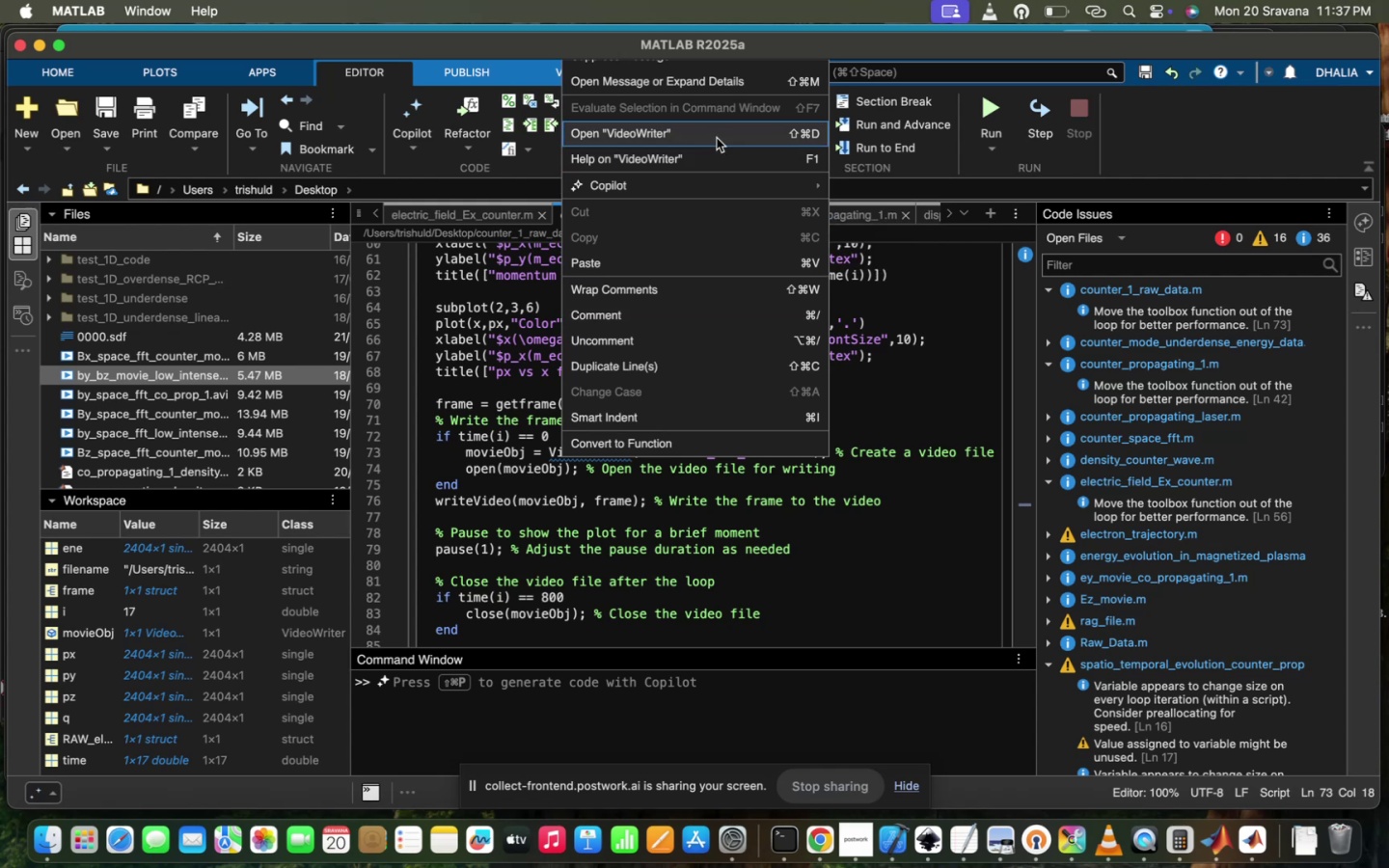 
wait(6.63)
 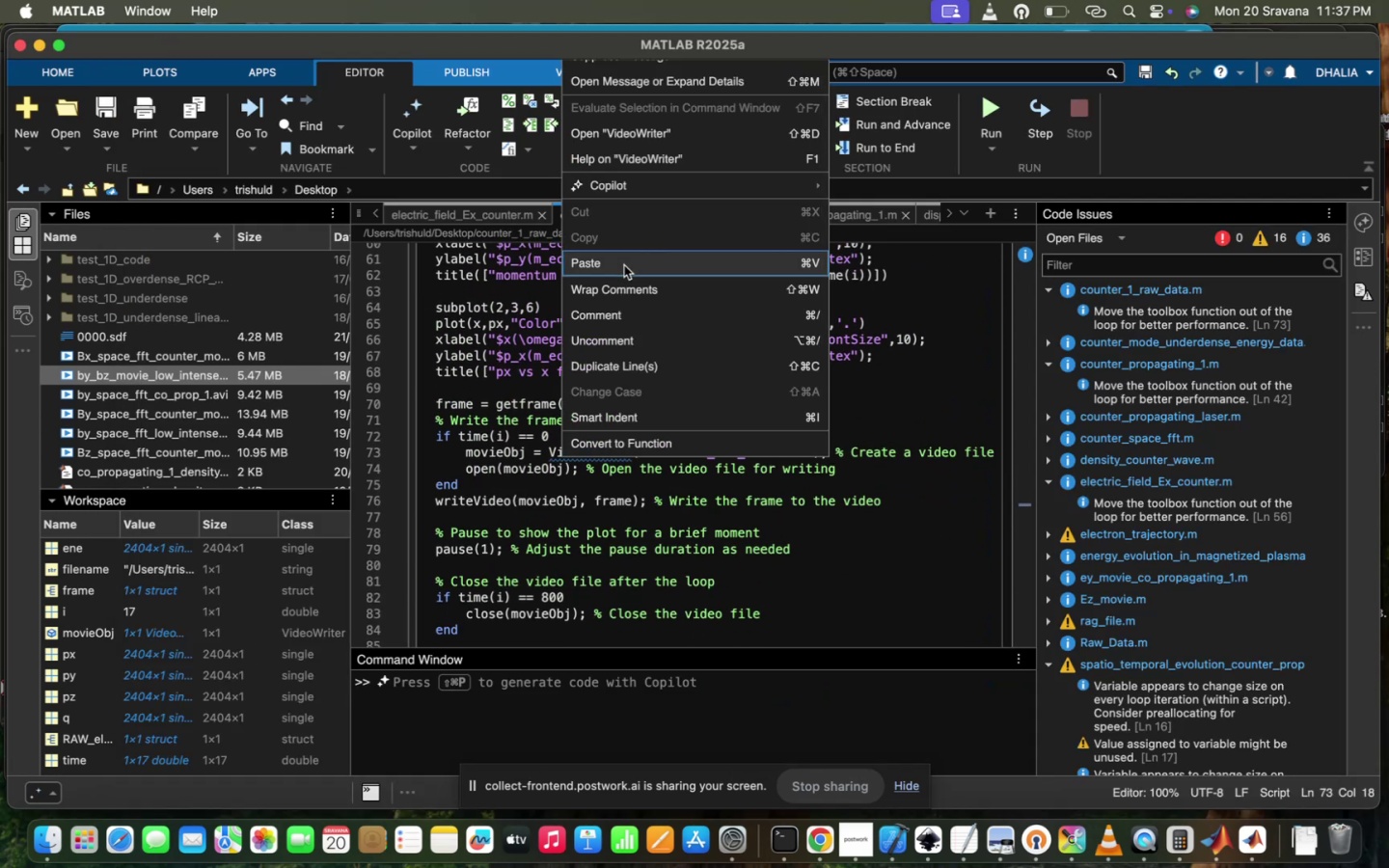 
left_click([515, 520])
 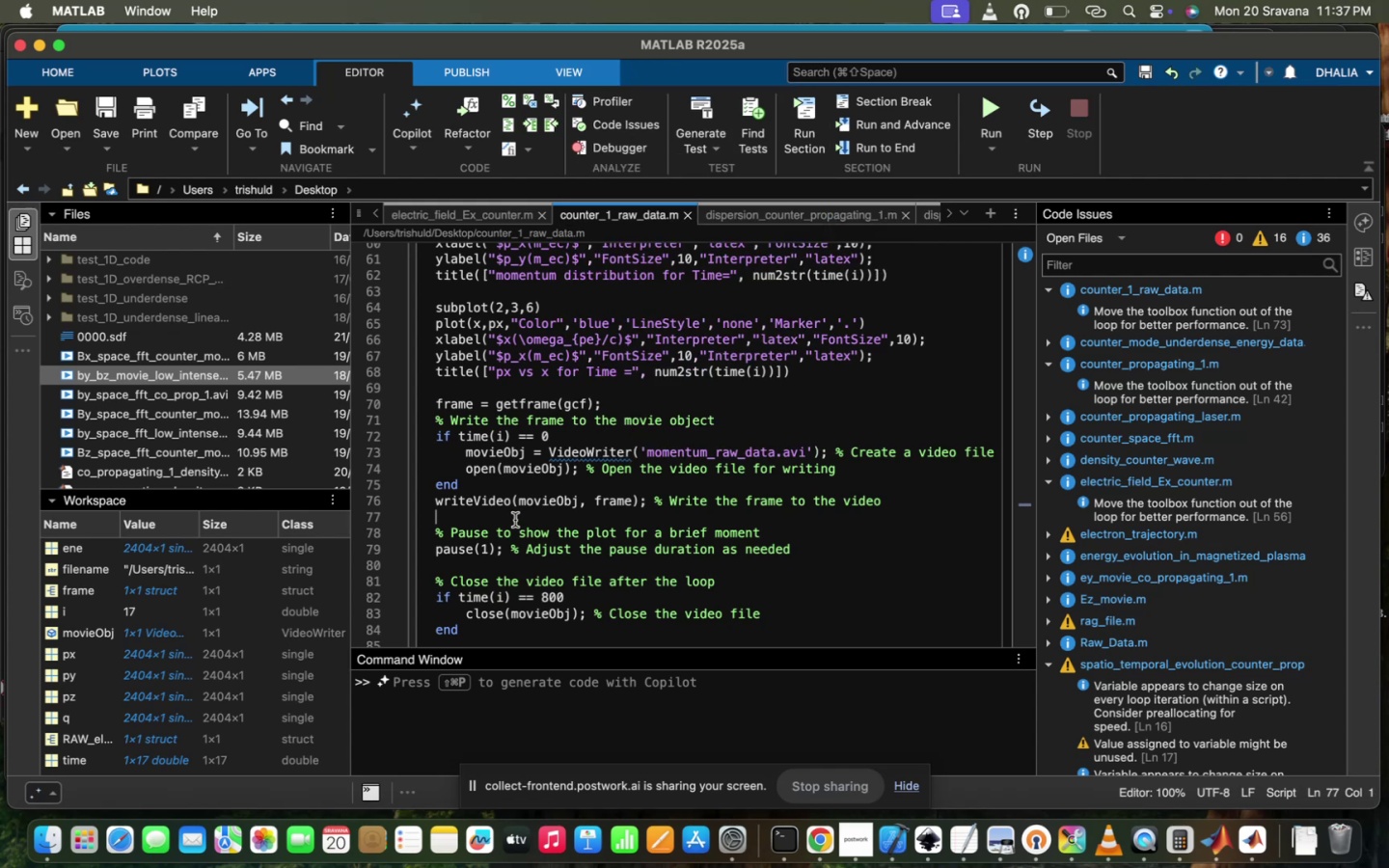 
scroll: coordinate [515, 520], scroll_direction: down, amount: 11.0
 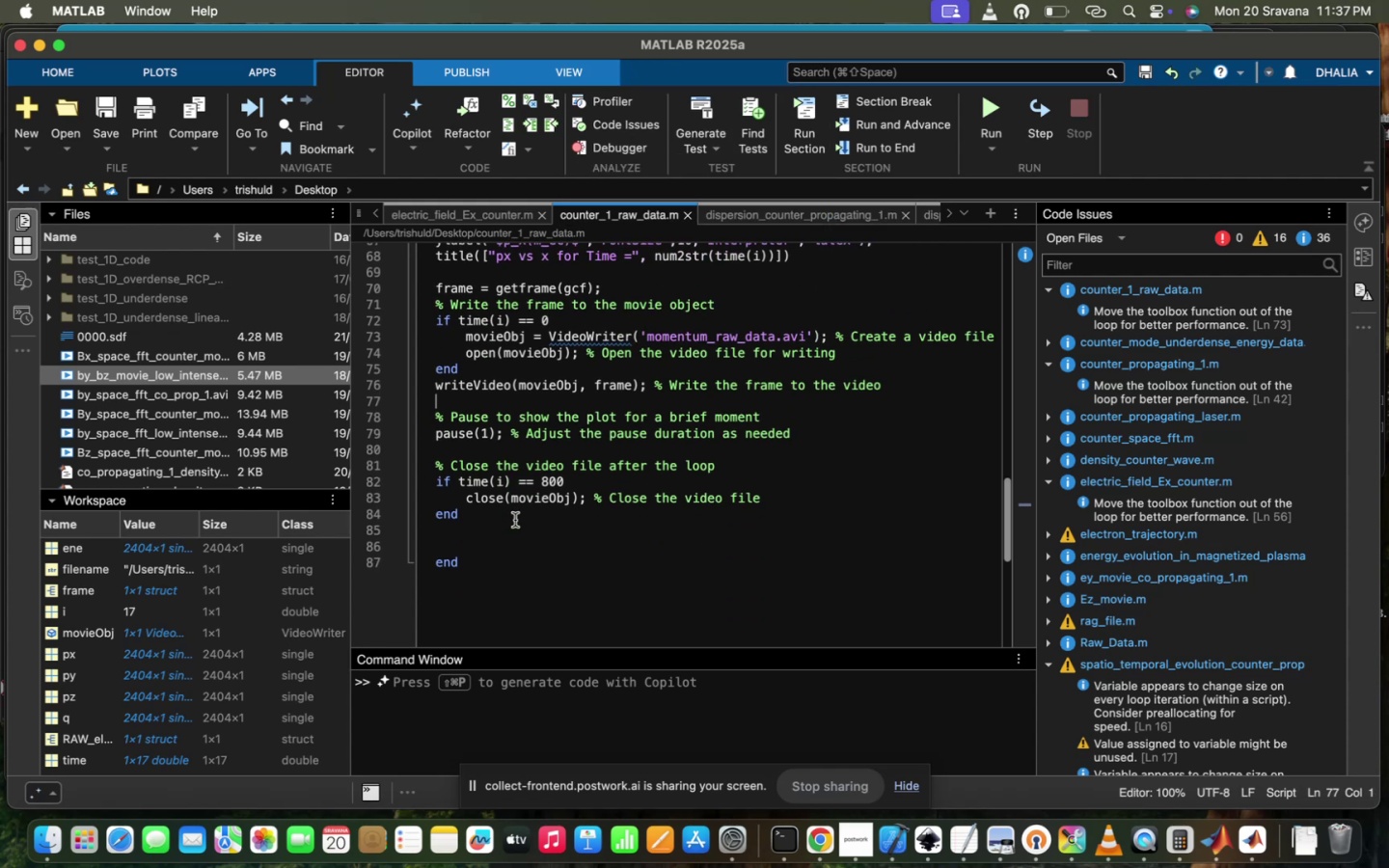 
scroll: coordinate [515, 520], scroll_direction: up, amount: 160.0
 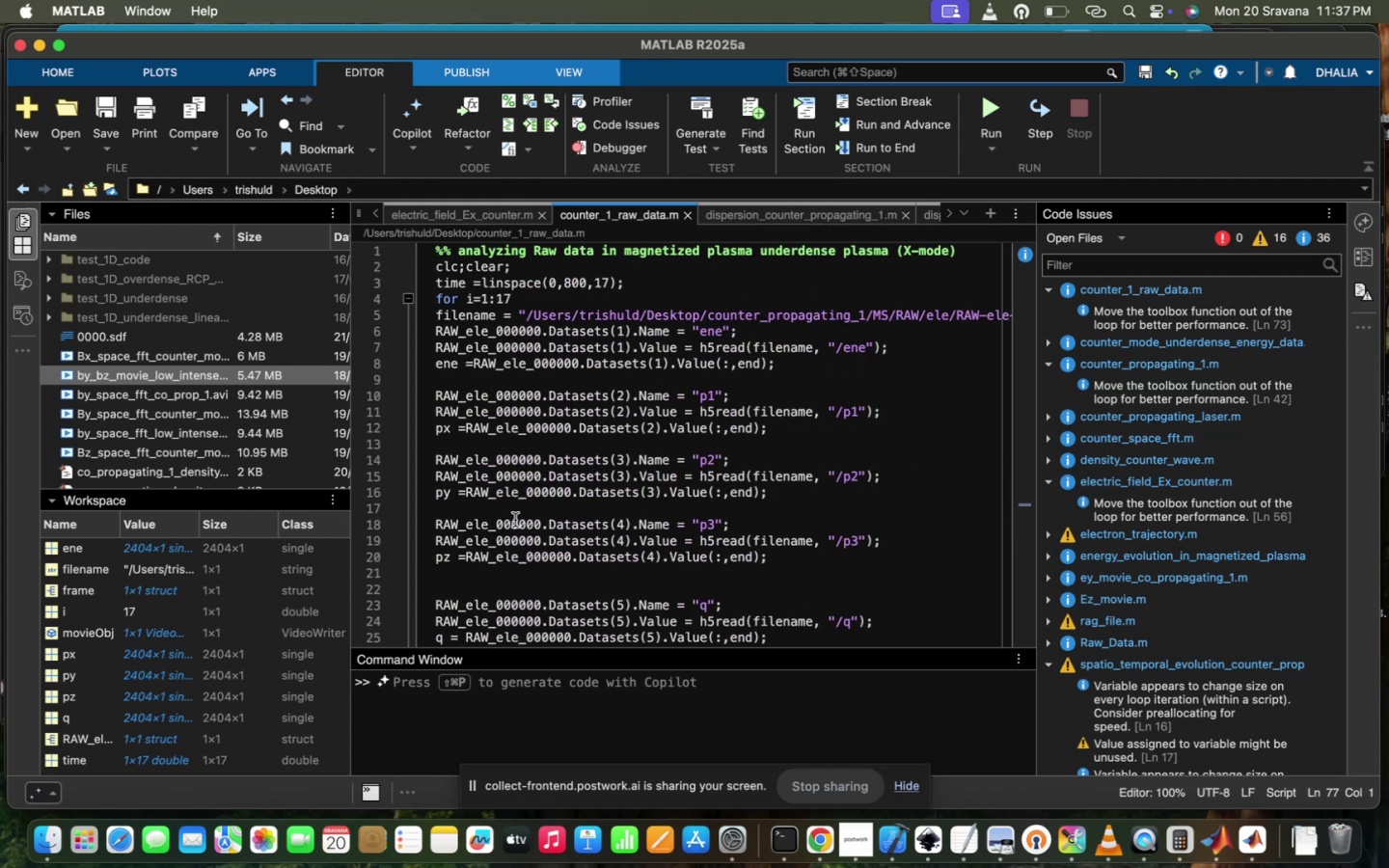 
scroll: coordinate [515, 520], scroll_direction: down, amount: 48.0
 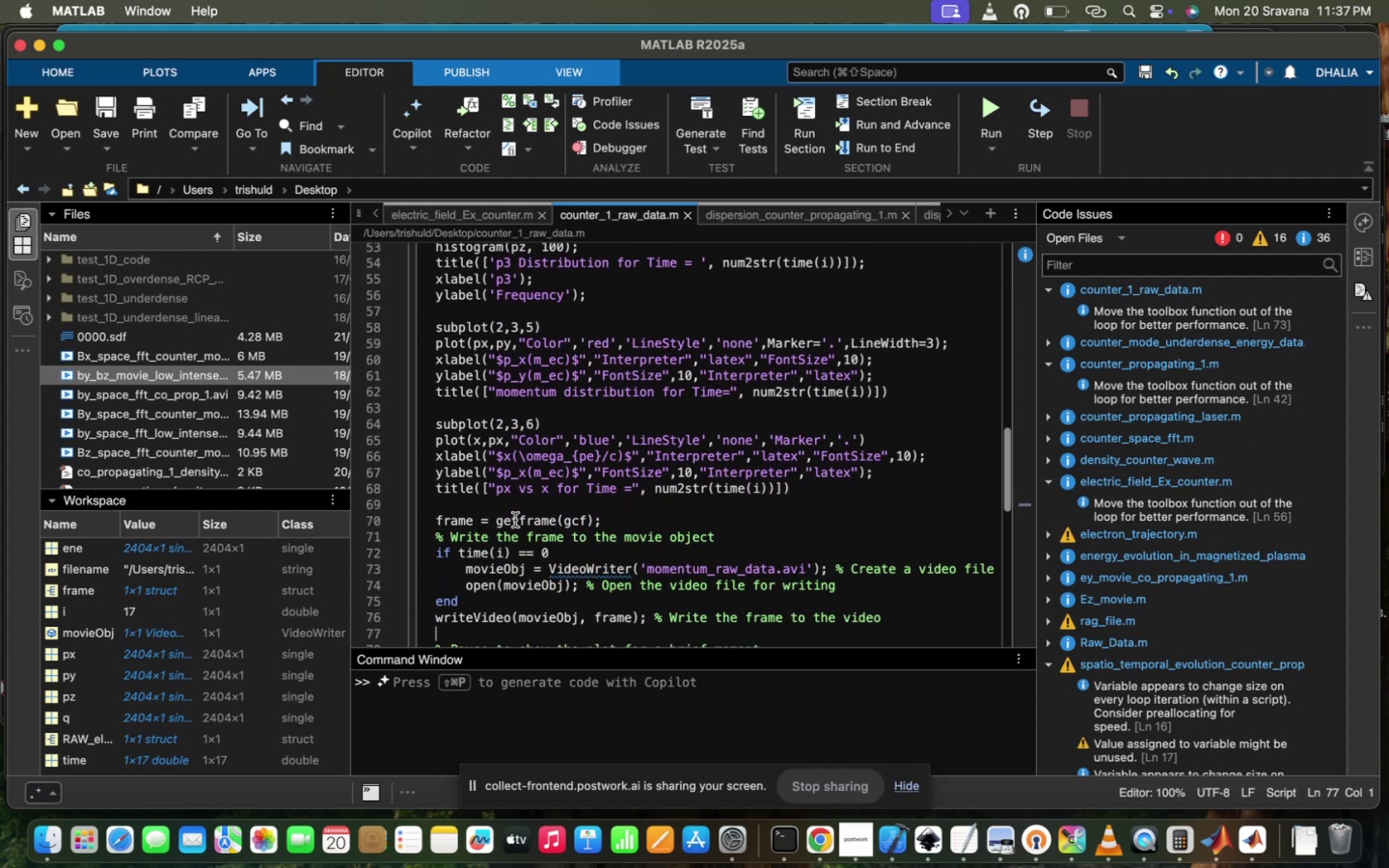 
scroll: coordinate [515, 520], scroll_direction: up, amount: 104.0
 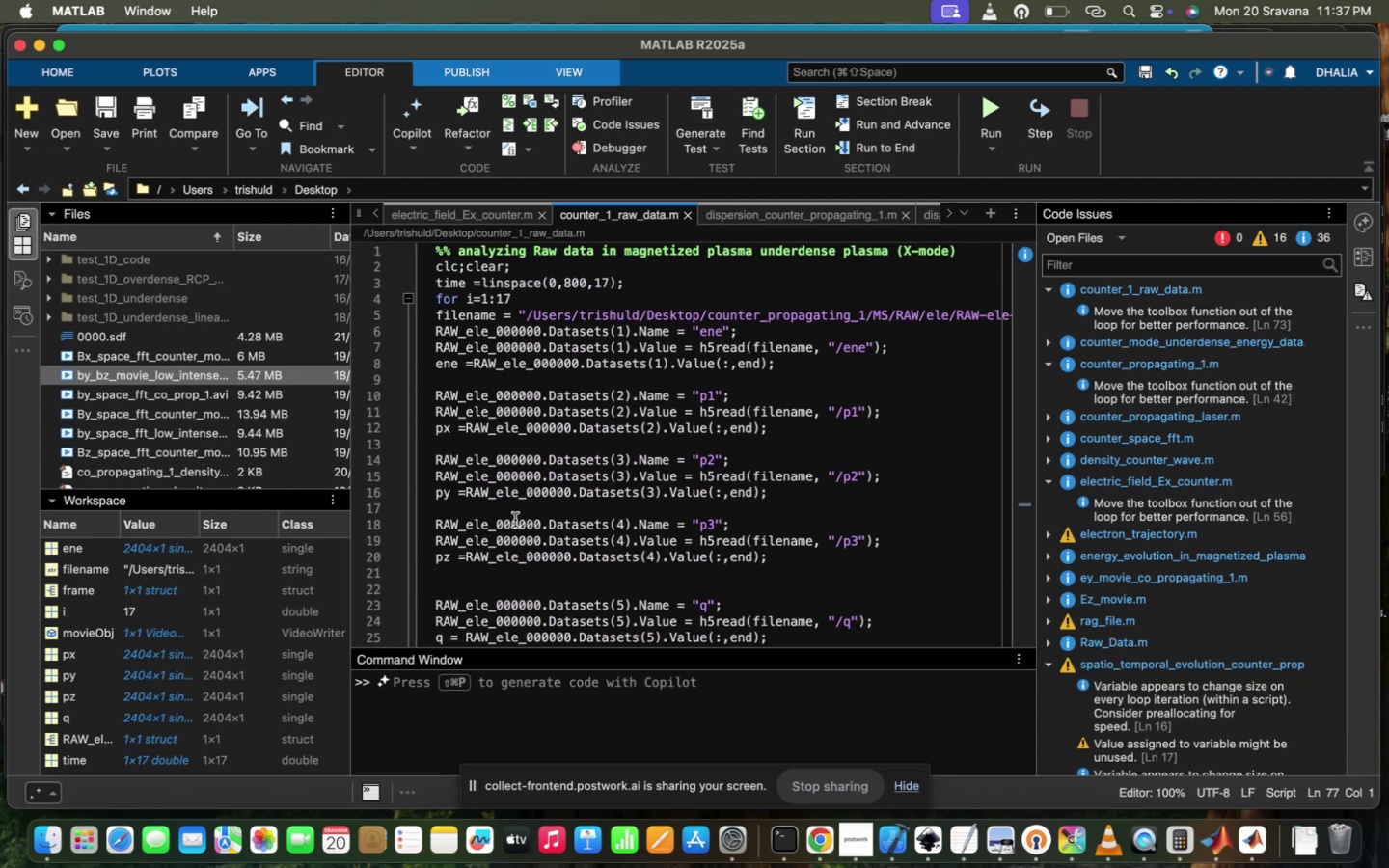 
wait(12.37)
 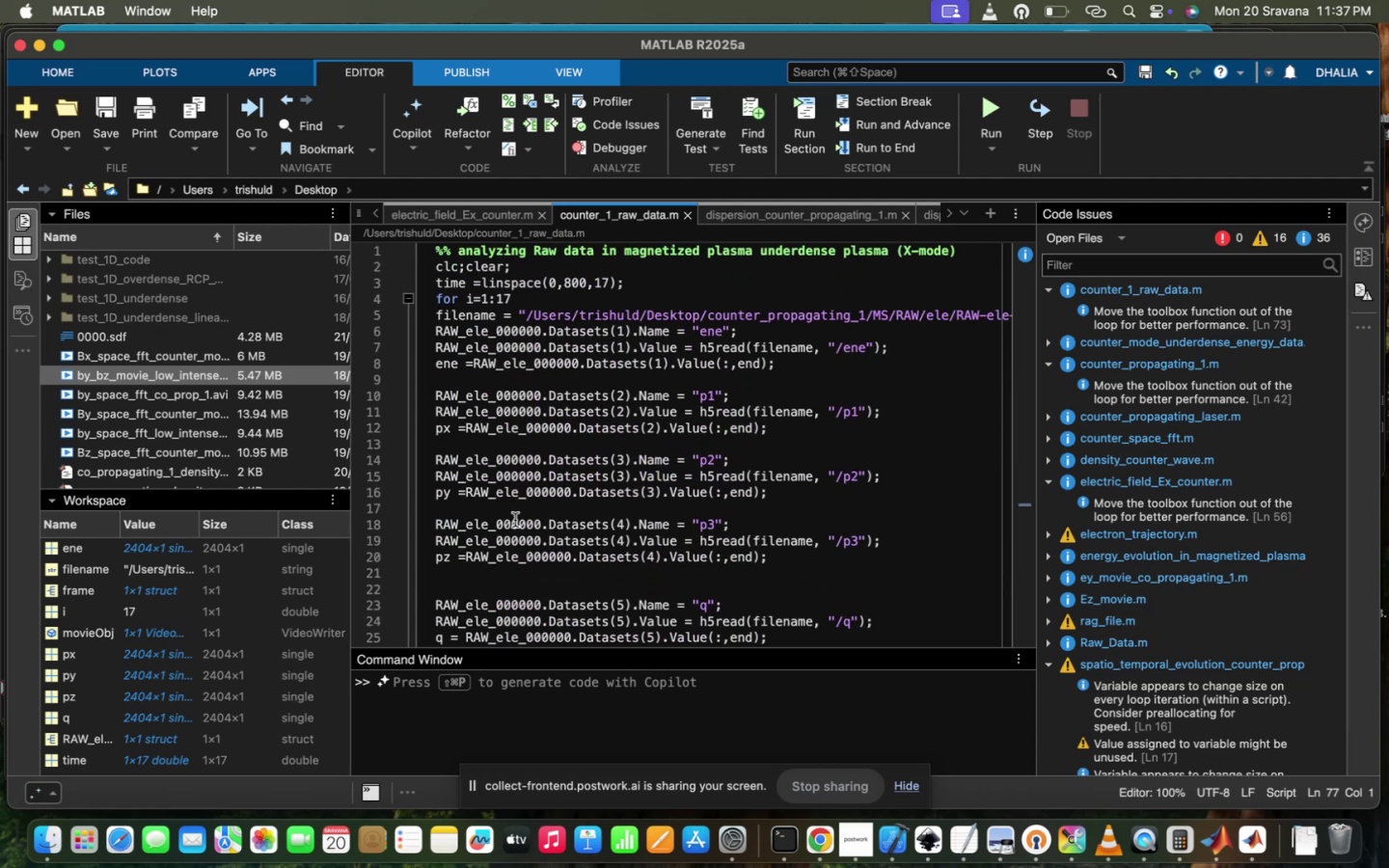 
left_click([797, 485])
 